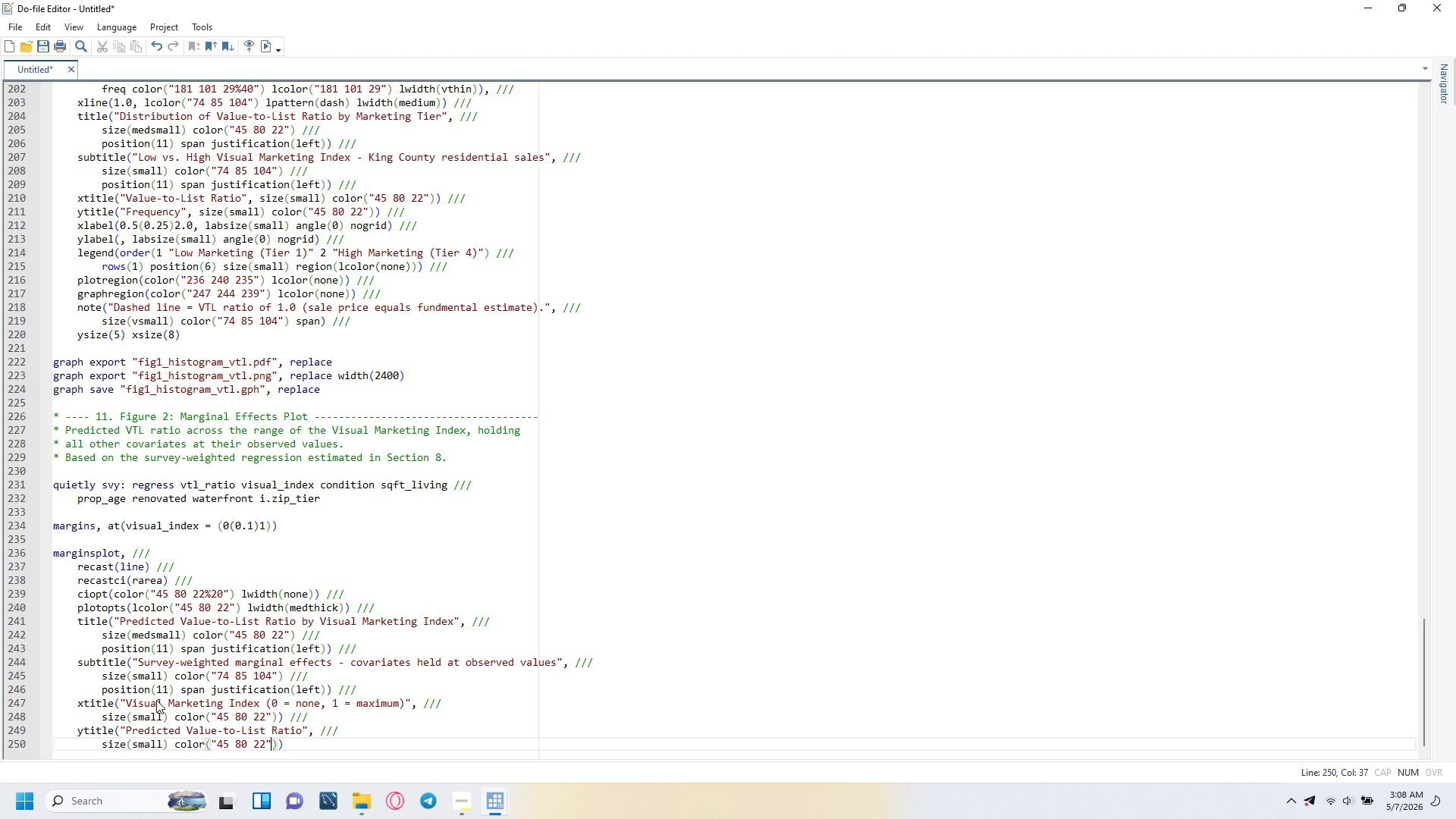 
 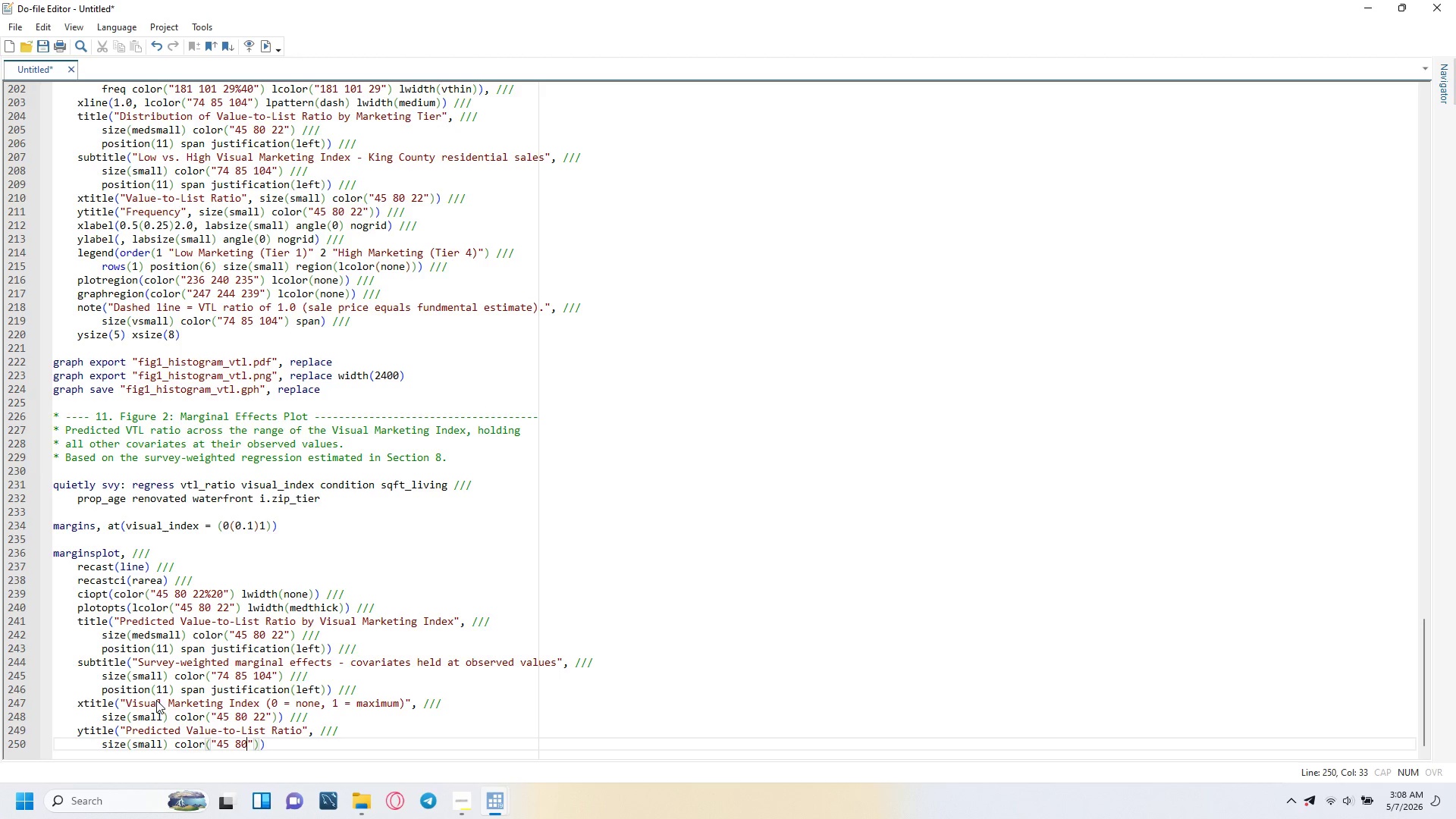 
key(ArrowRight)
 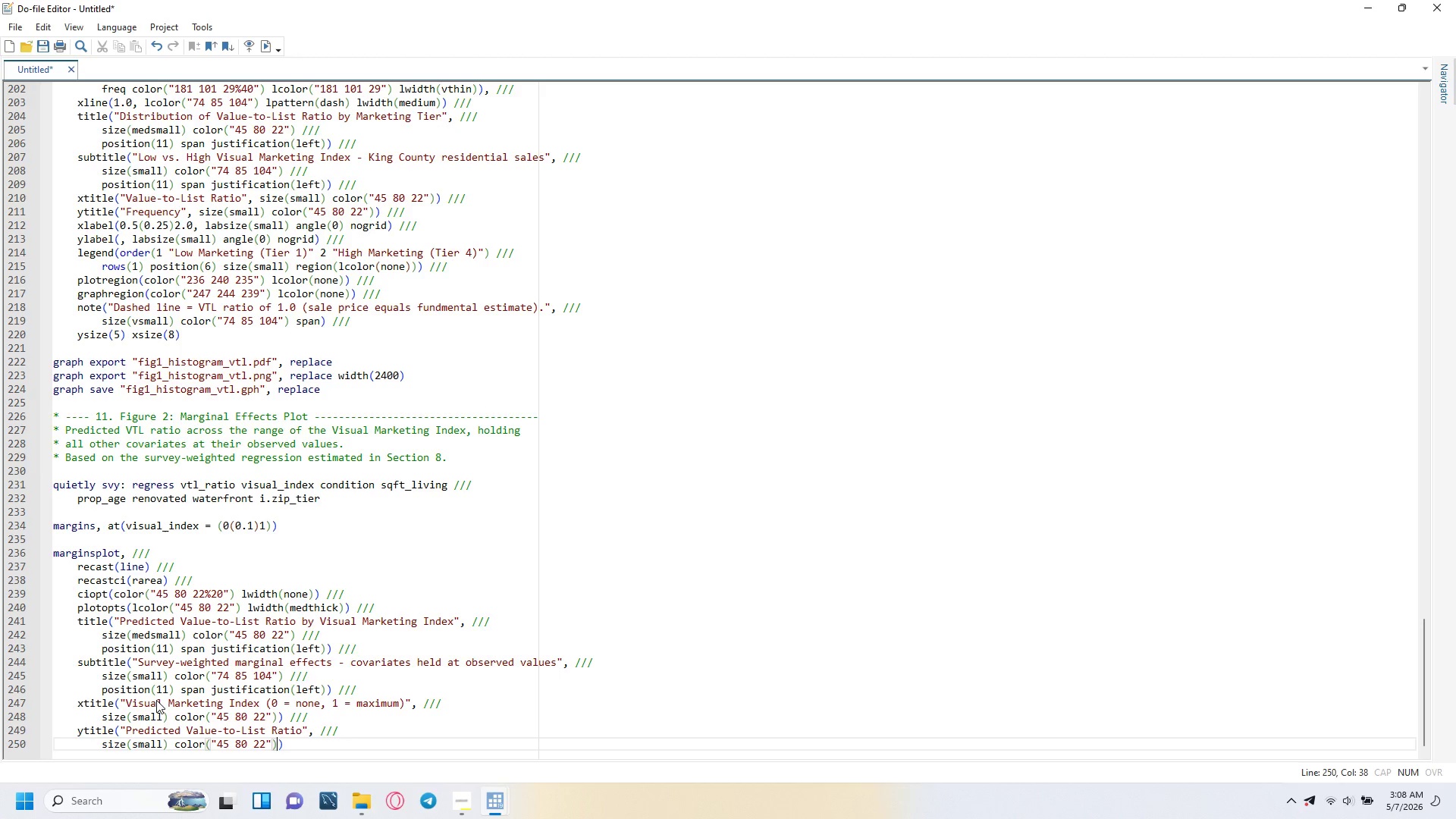 
key(ArrowRight)
 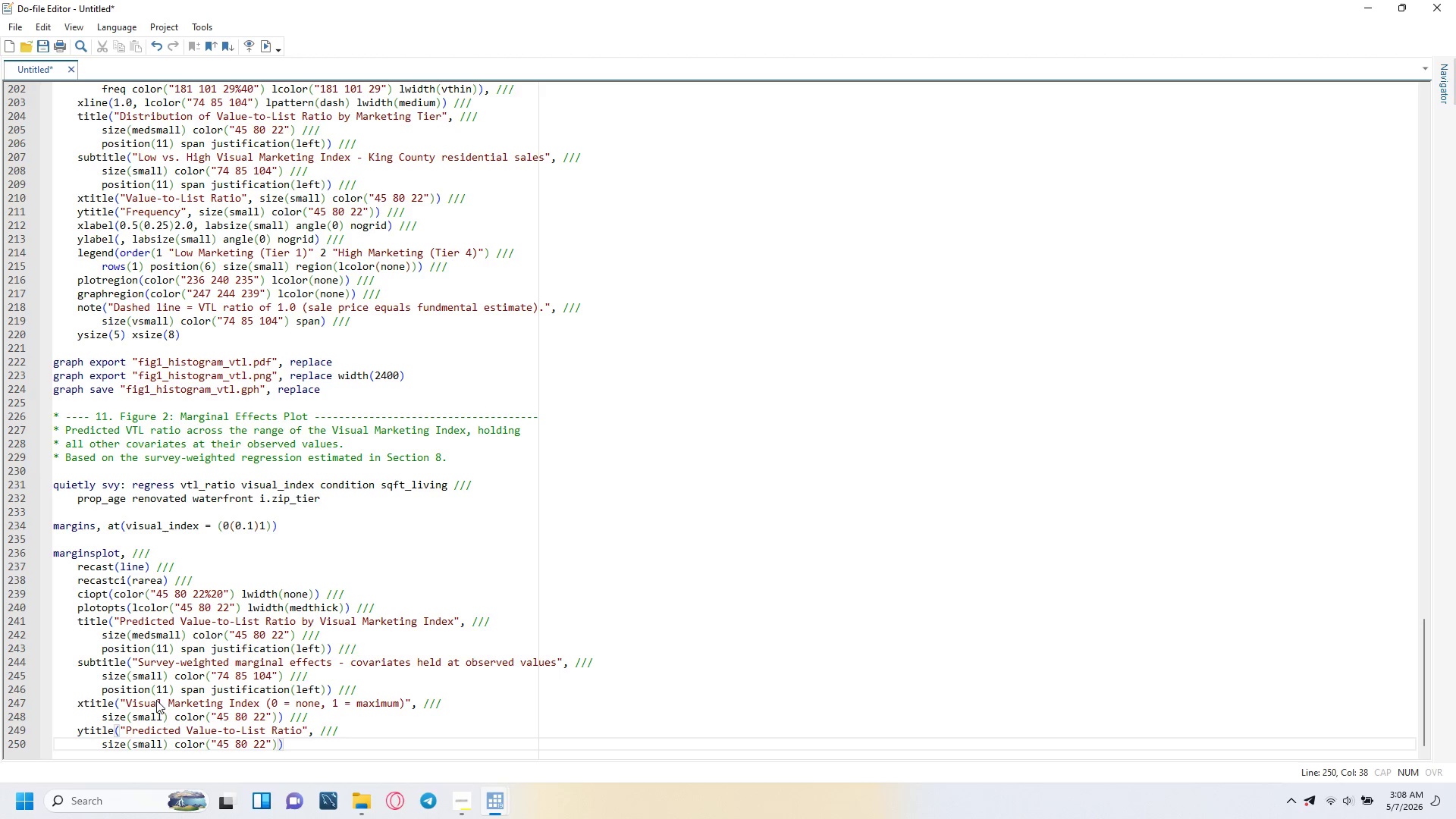 
key(ArrowRight)
 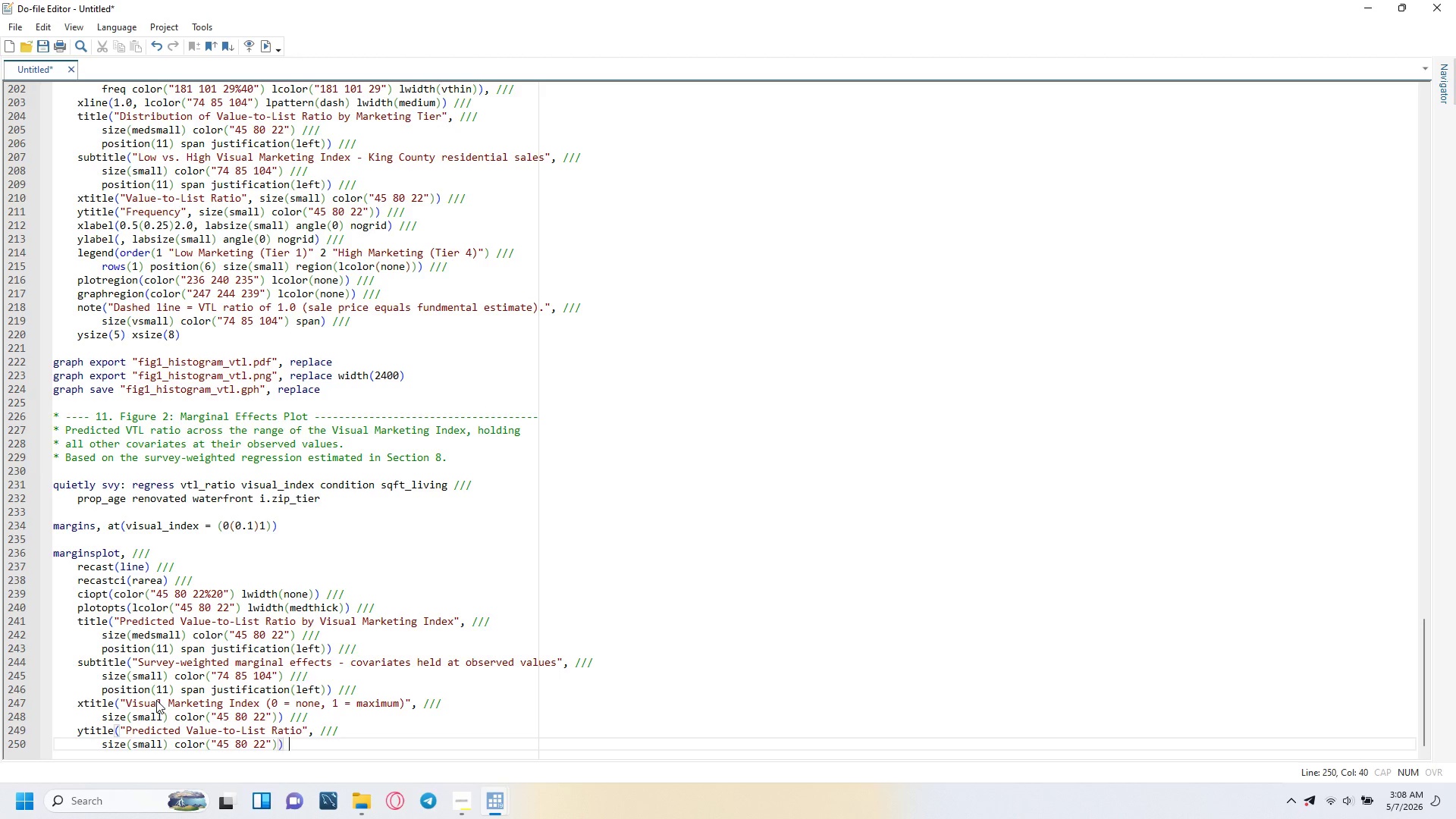 
key(Space)
 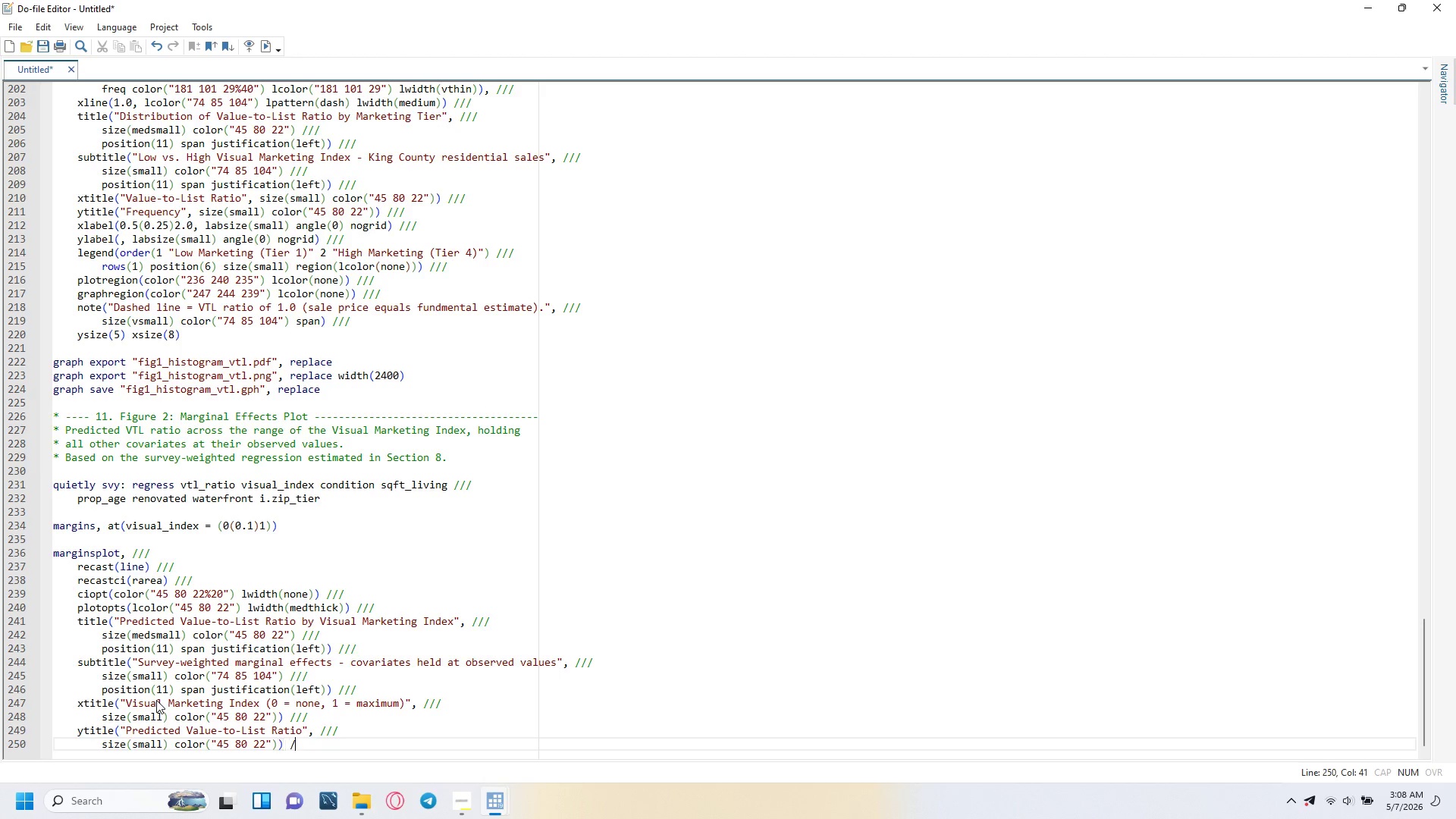 
key(Slash)
 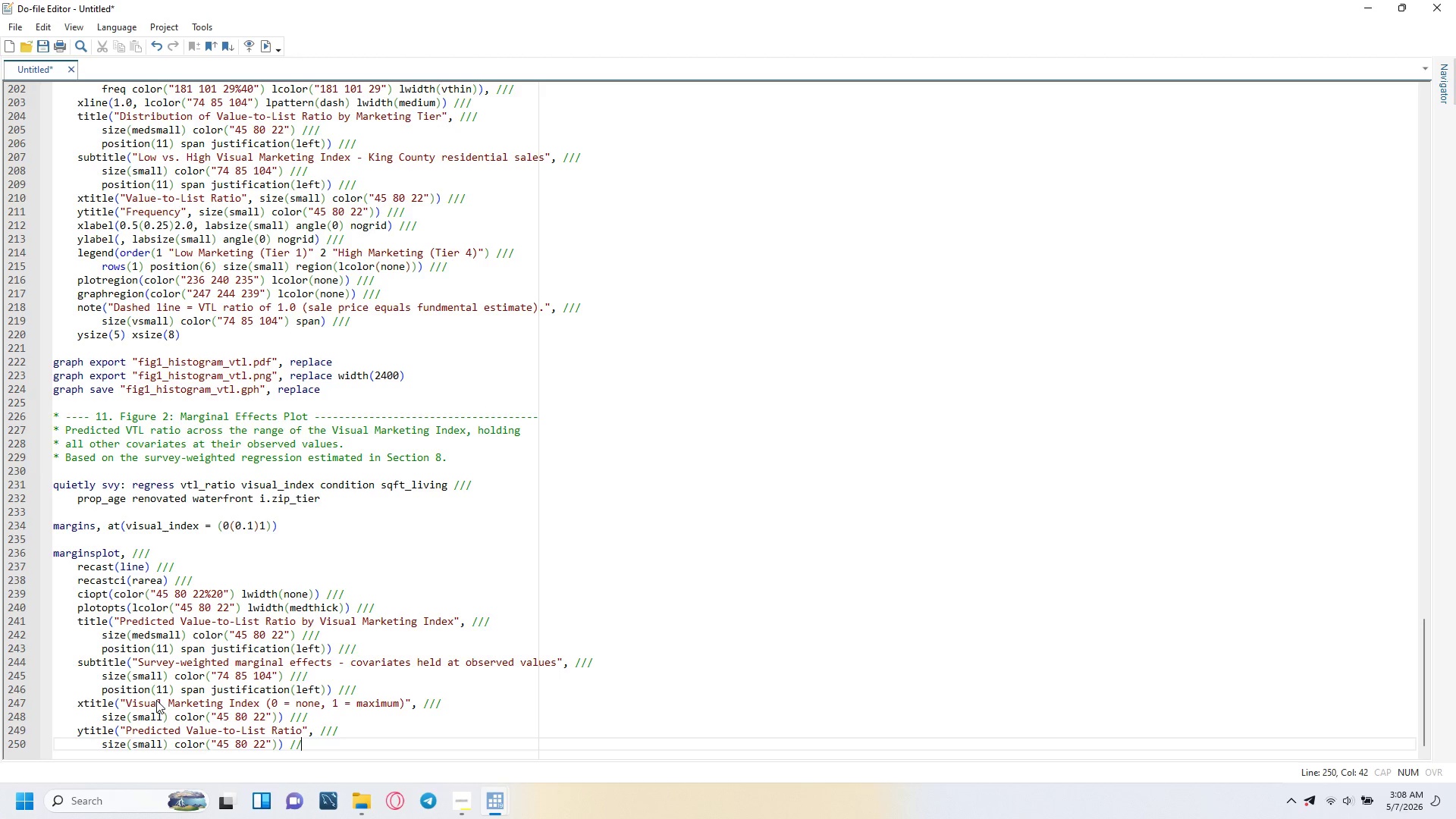 
key(Slash)
 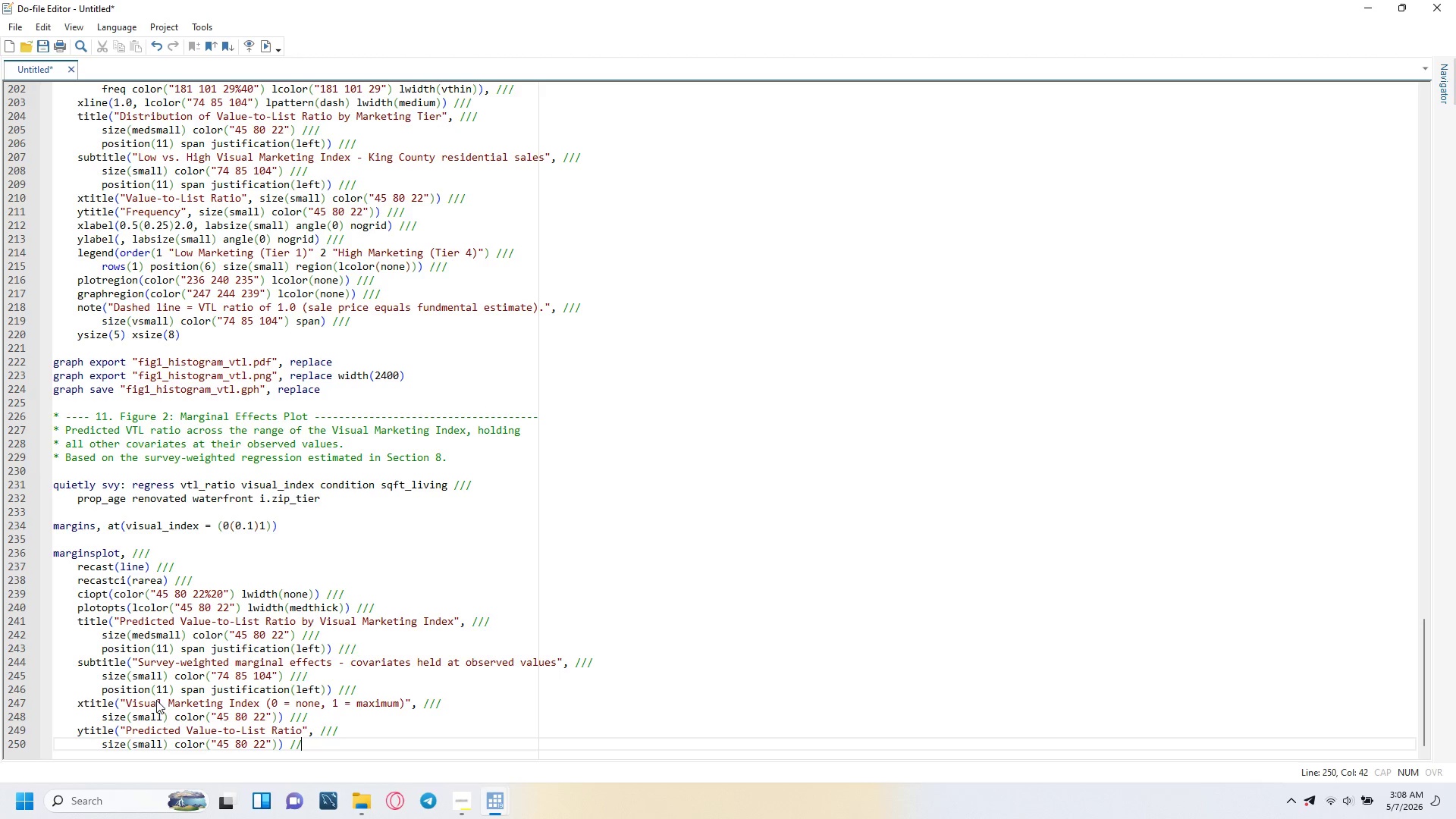 
key(Slash)
 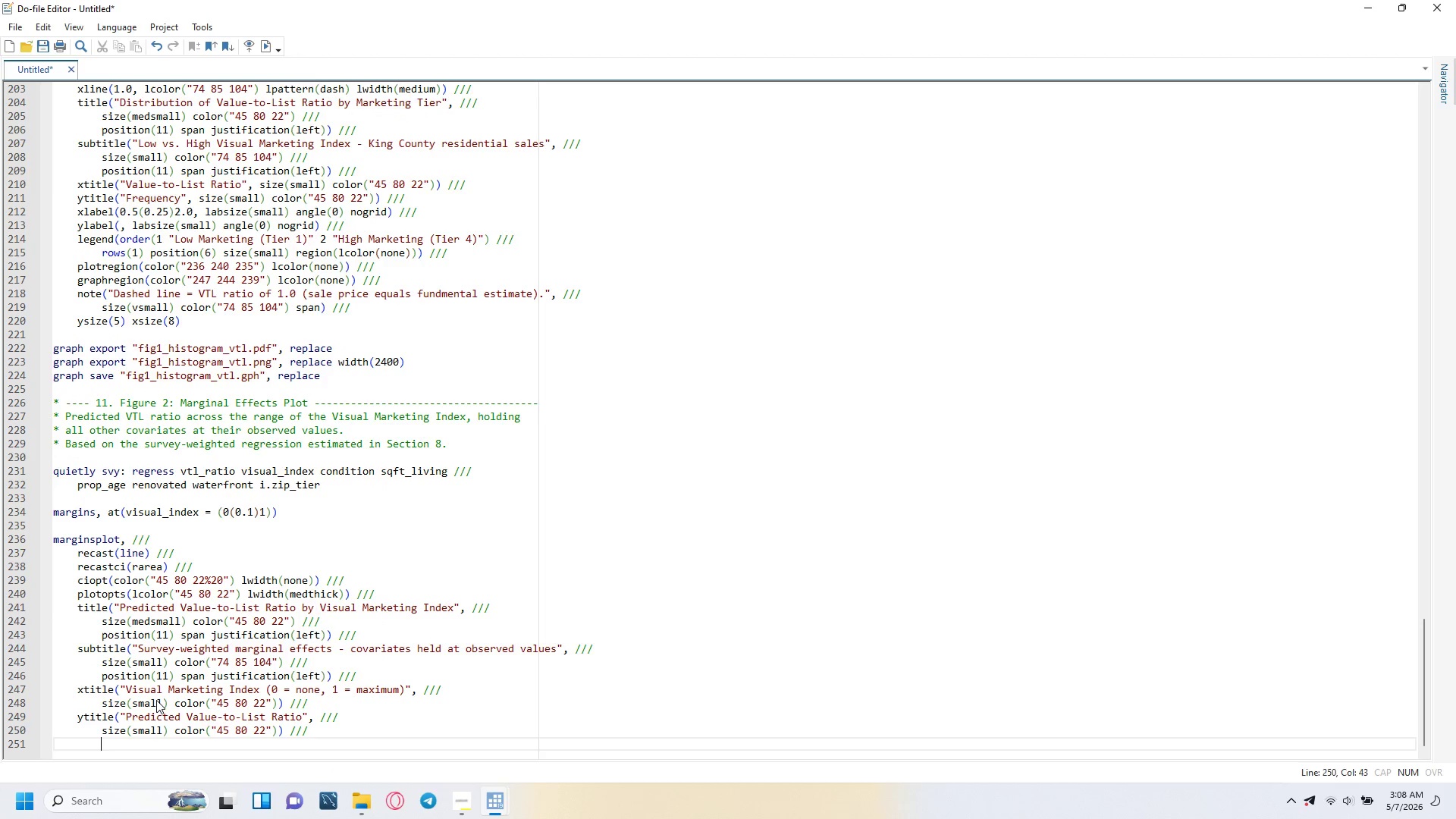 
key(Enter)
 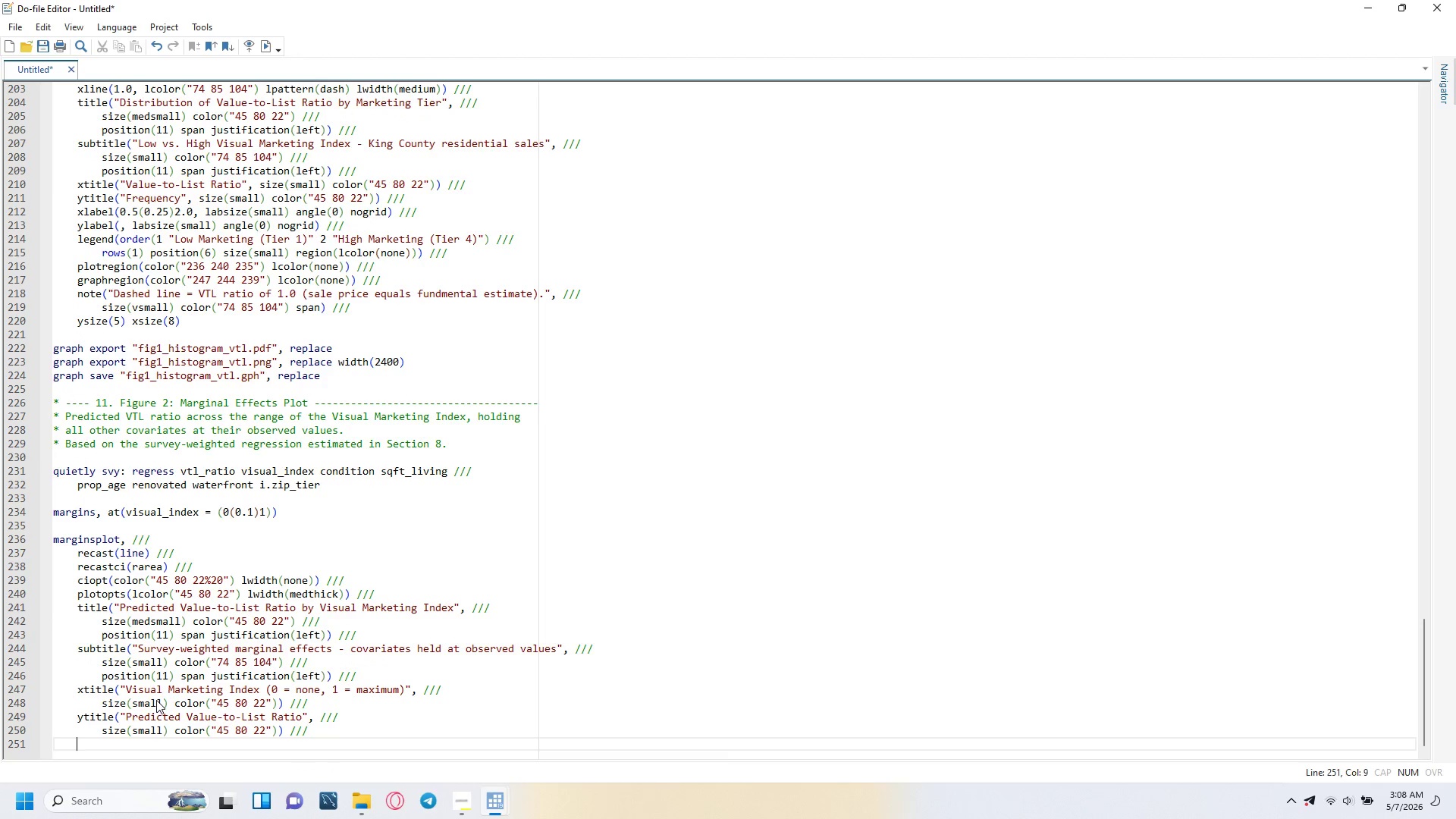 
key(Backspace)
type(xlabel(0(0.2)
 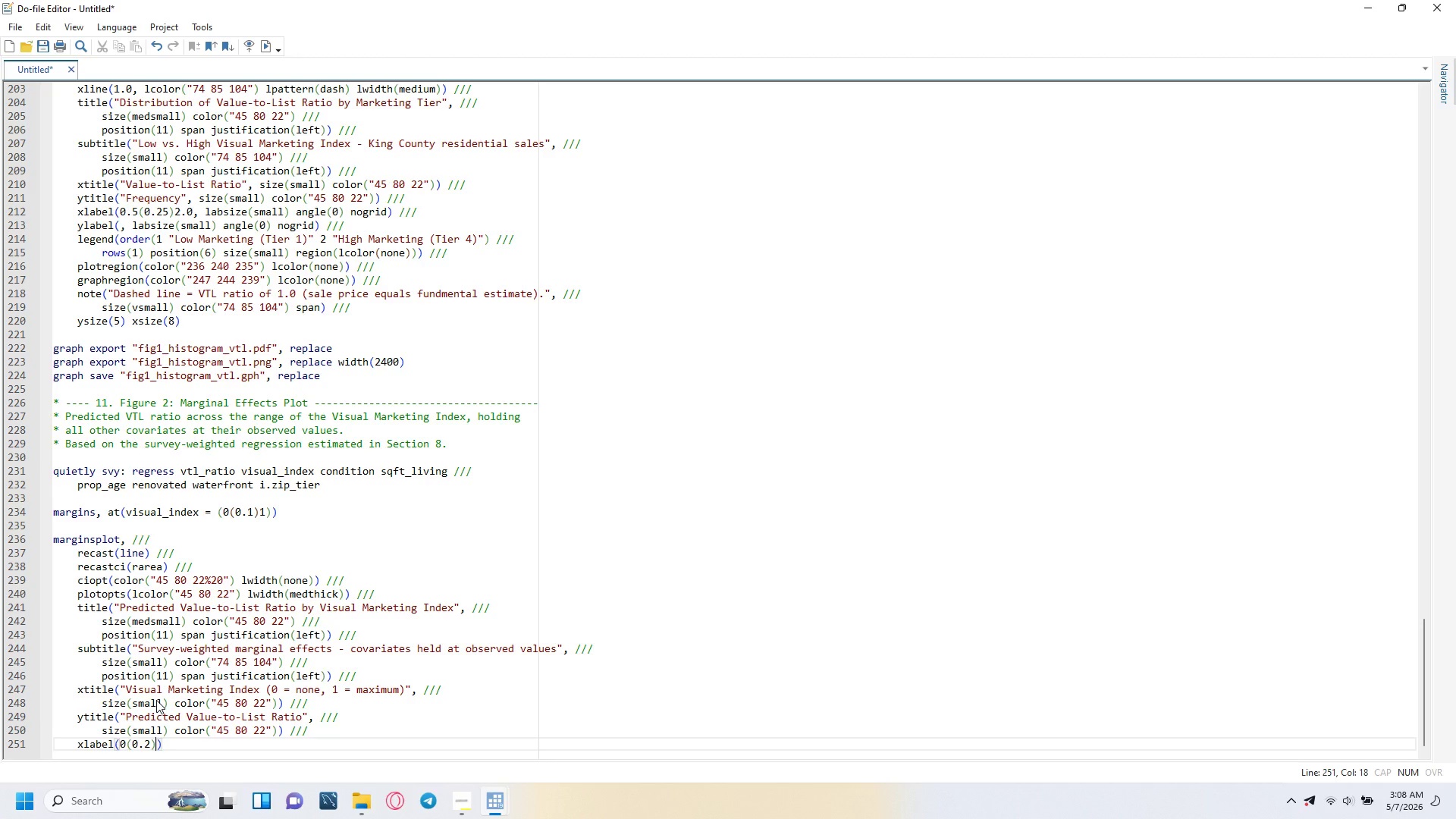 
 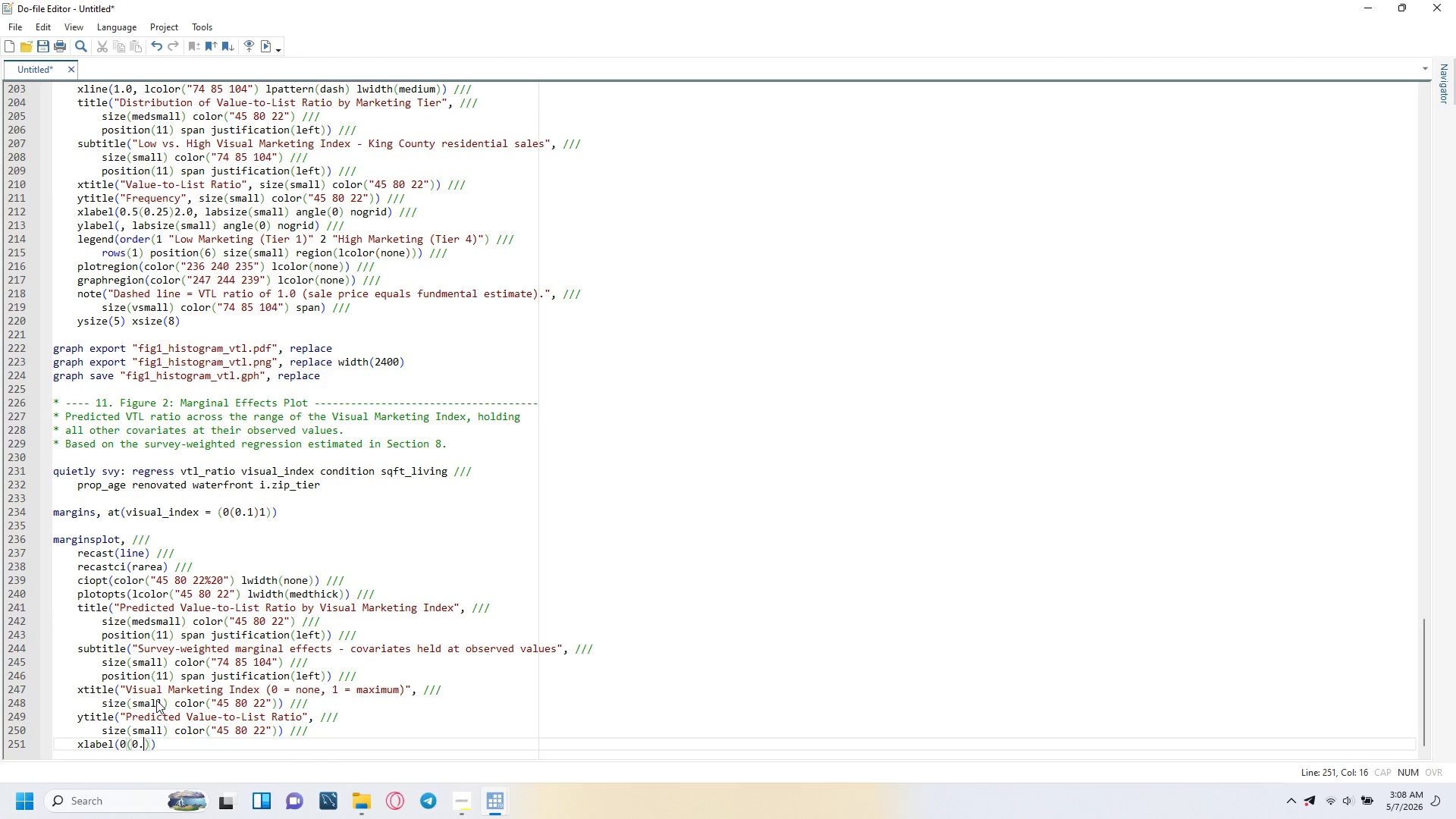 
key(ArrowRight)
 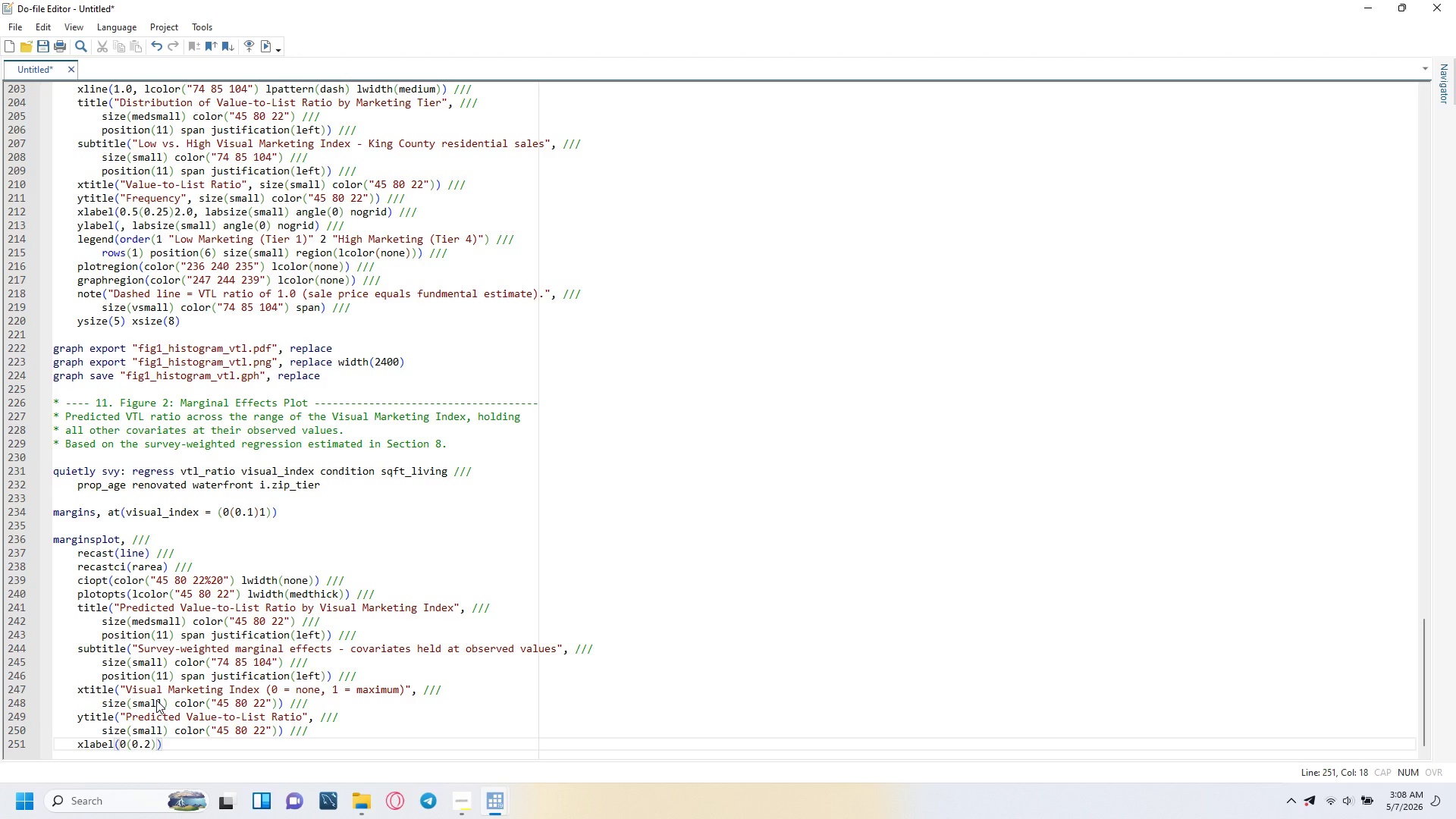 
type(1, labsize(small)
 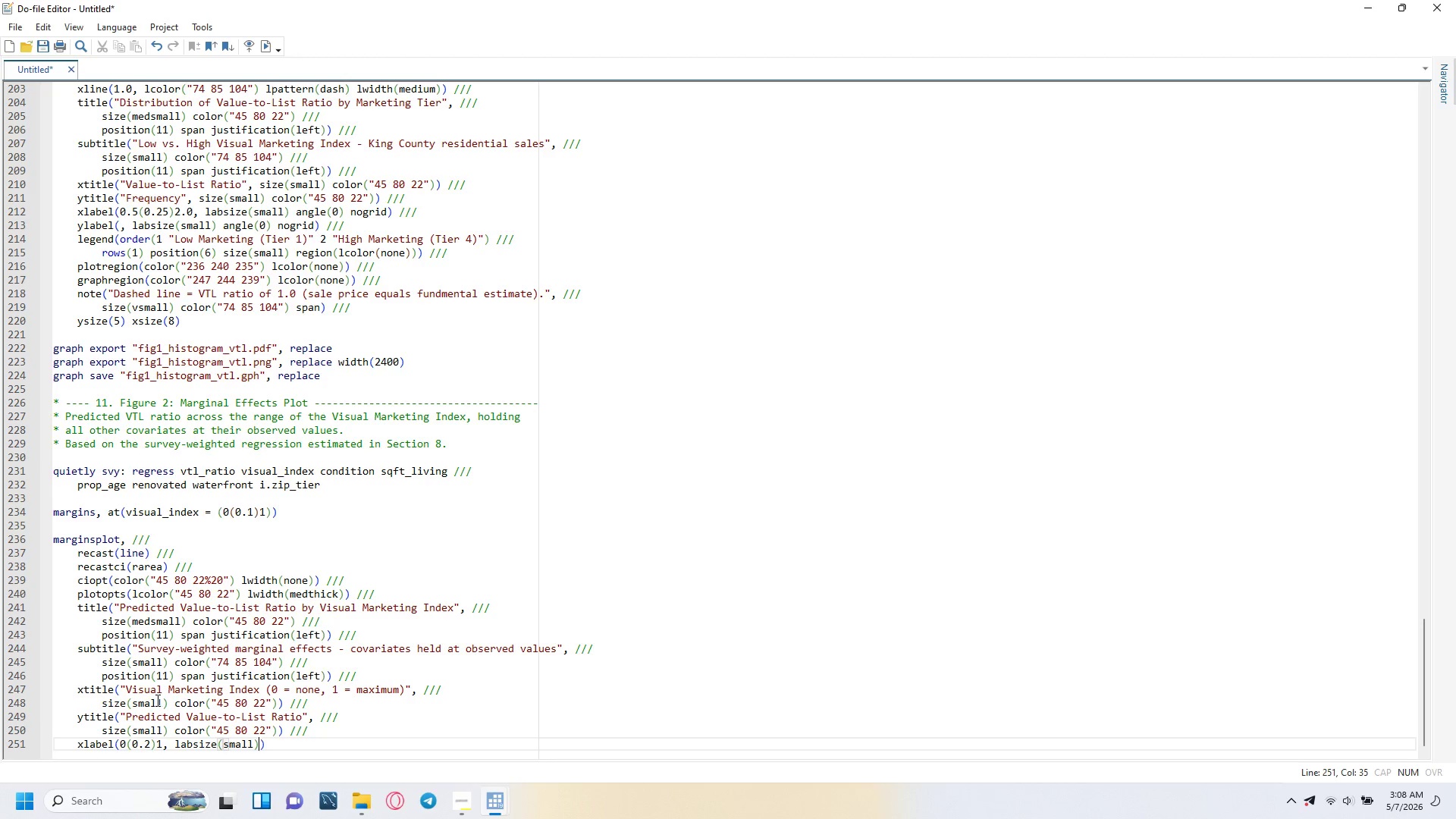 
 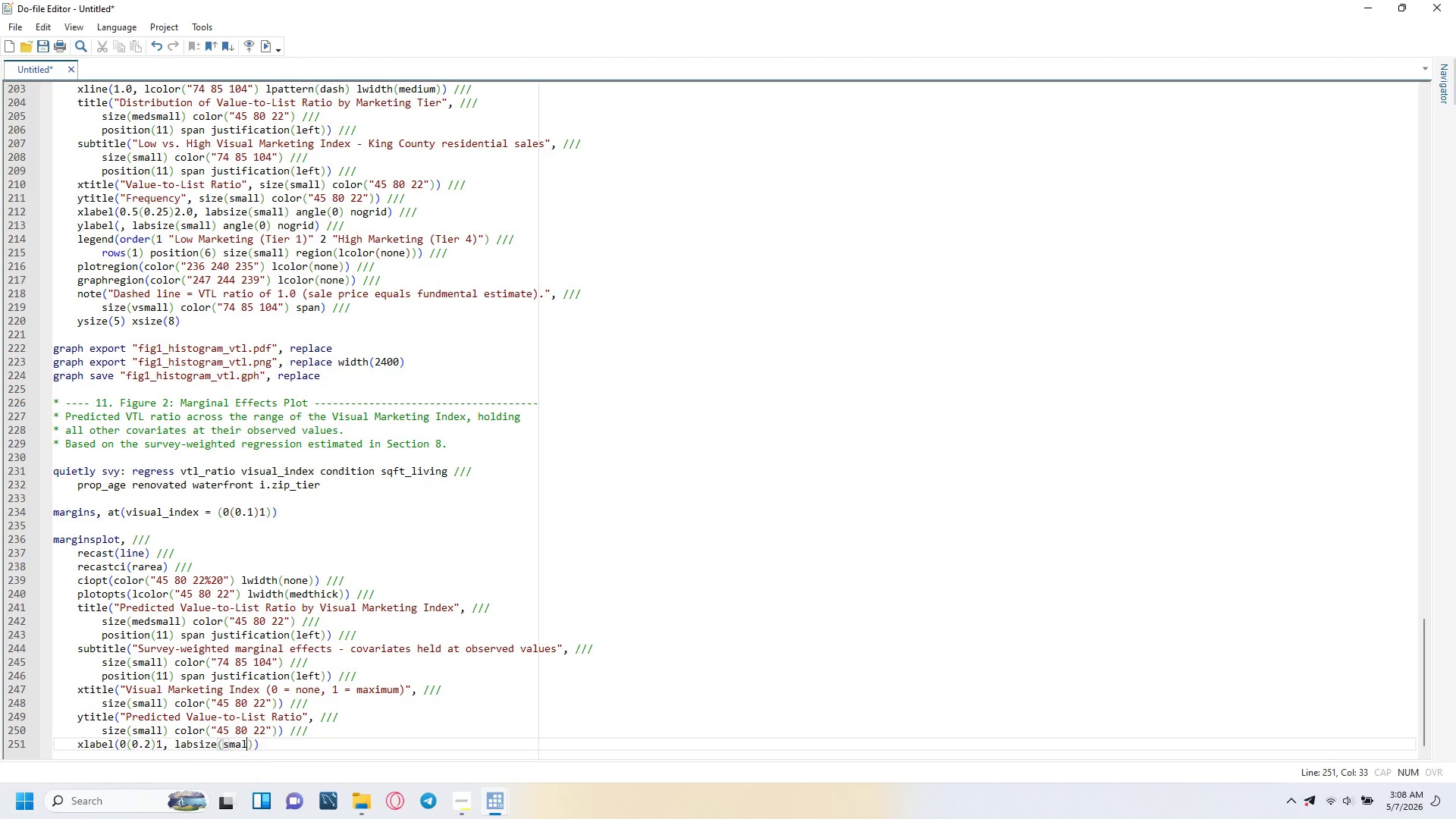 
key(ArrowRight)
 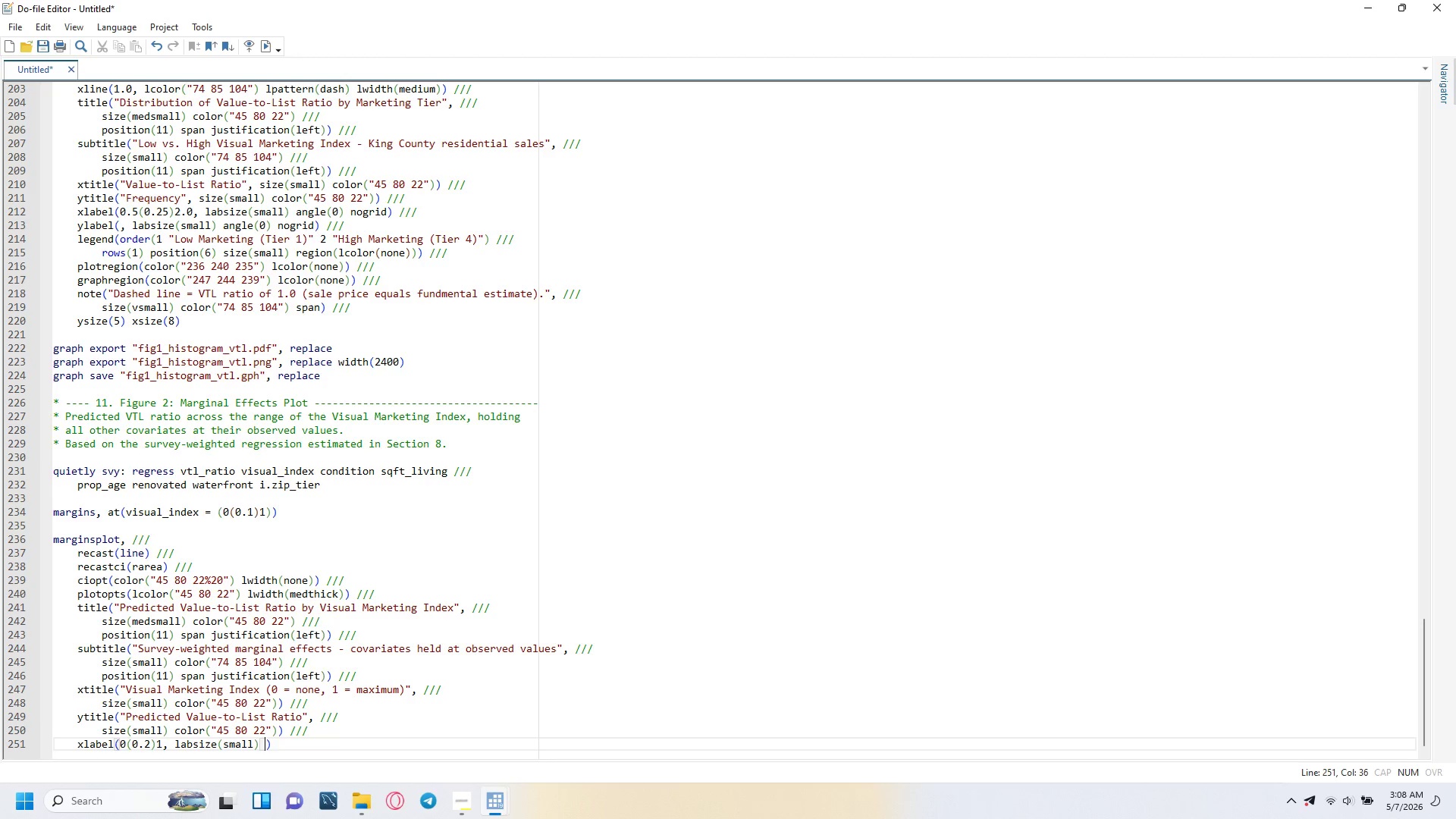 
type( angle(0 nogrid)
 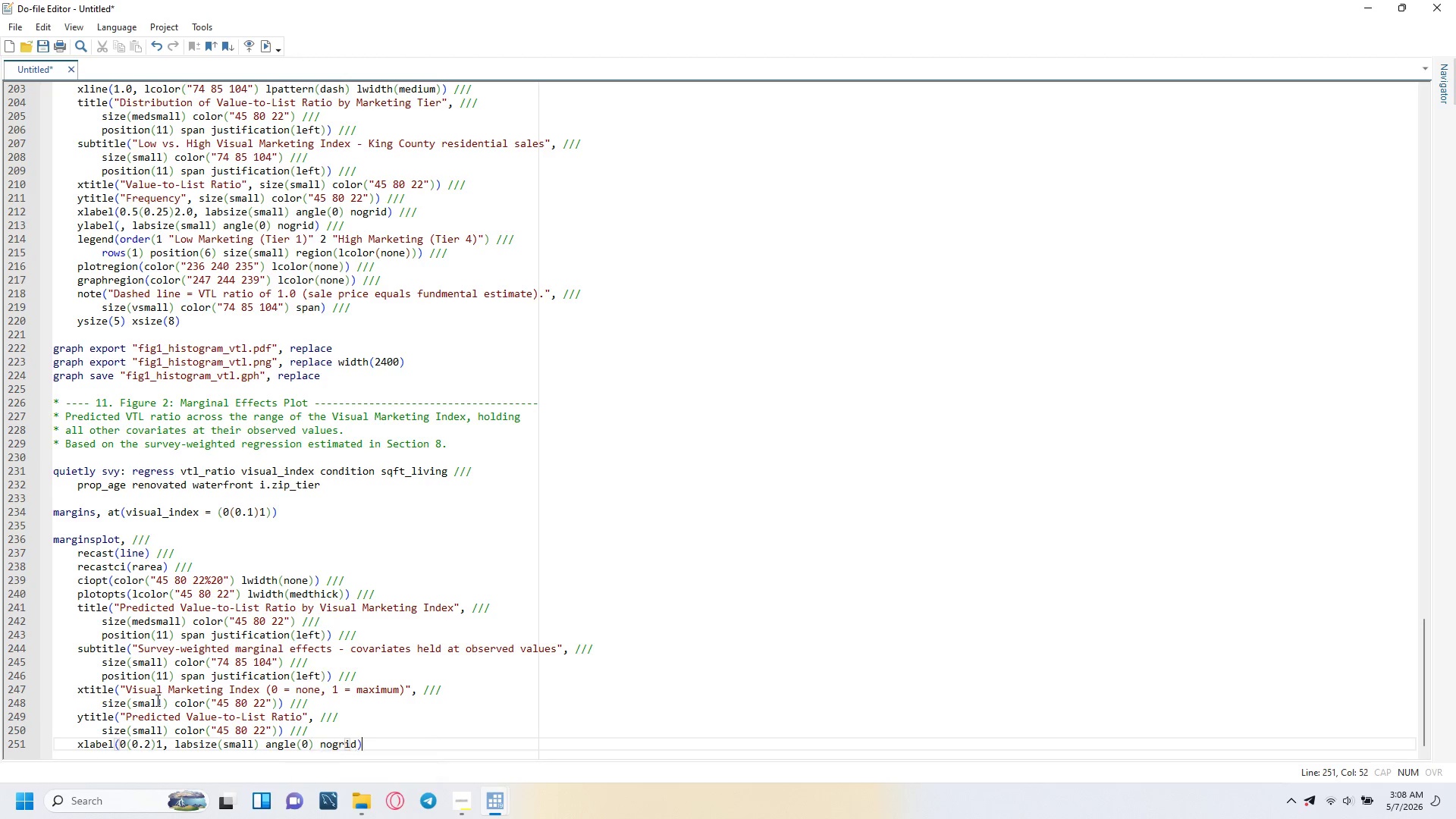 
key(ArrowRight)
 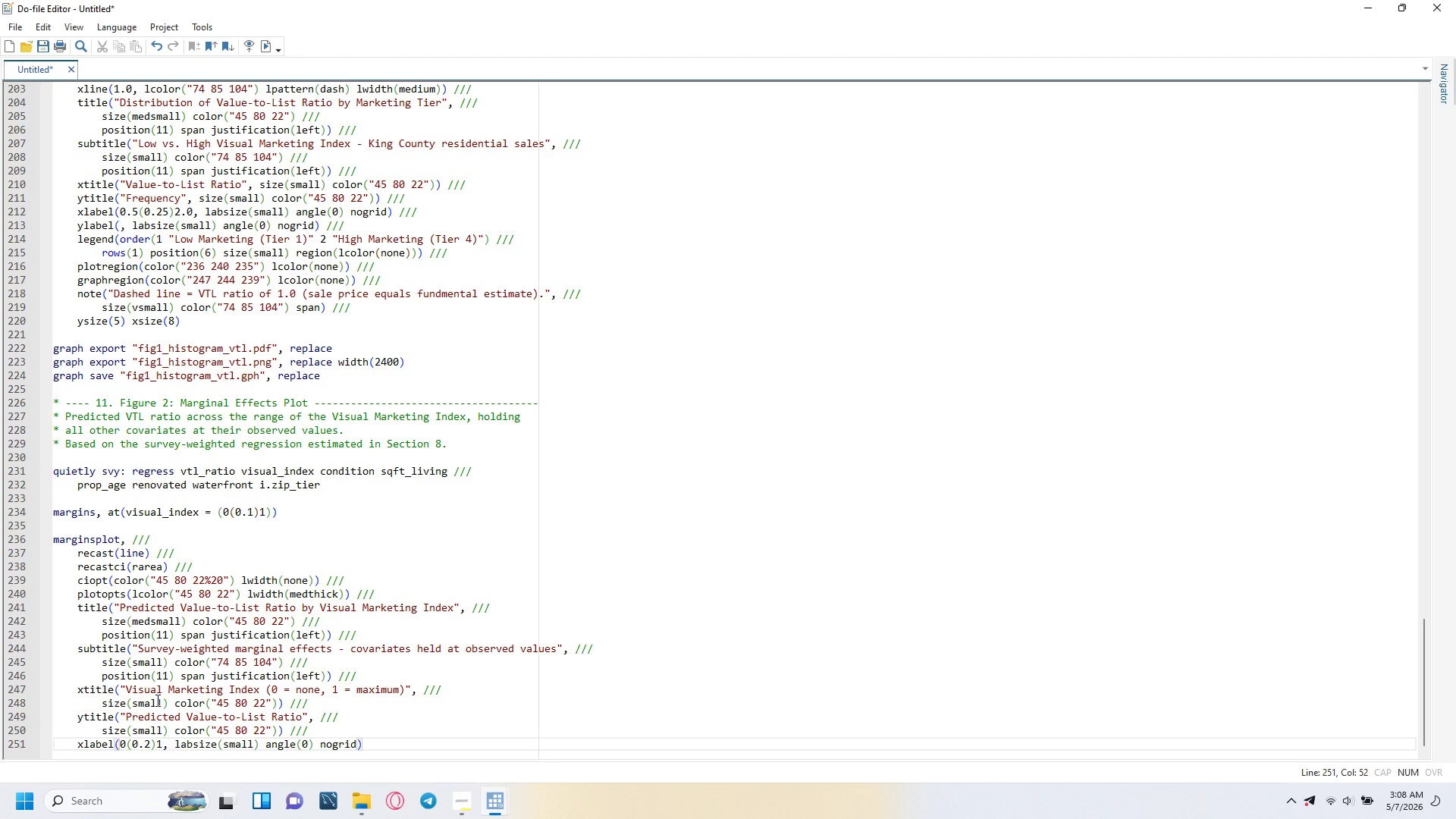 
key(Space)
 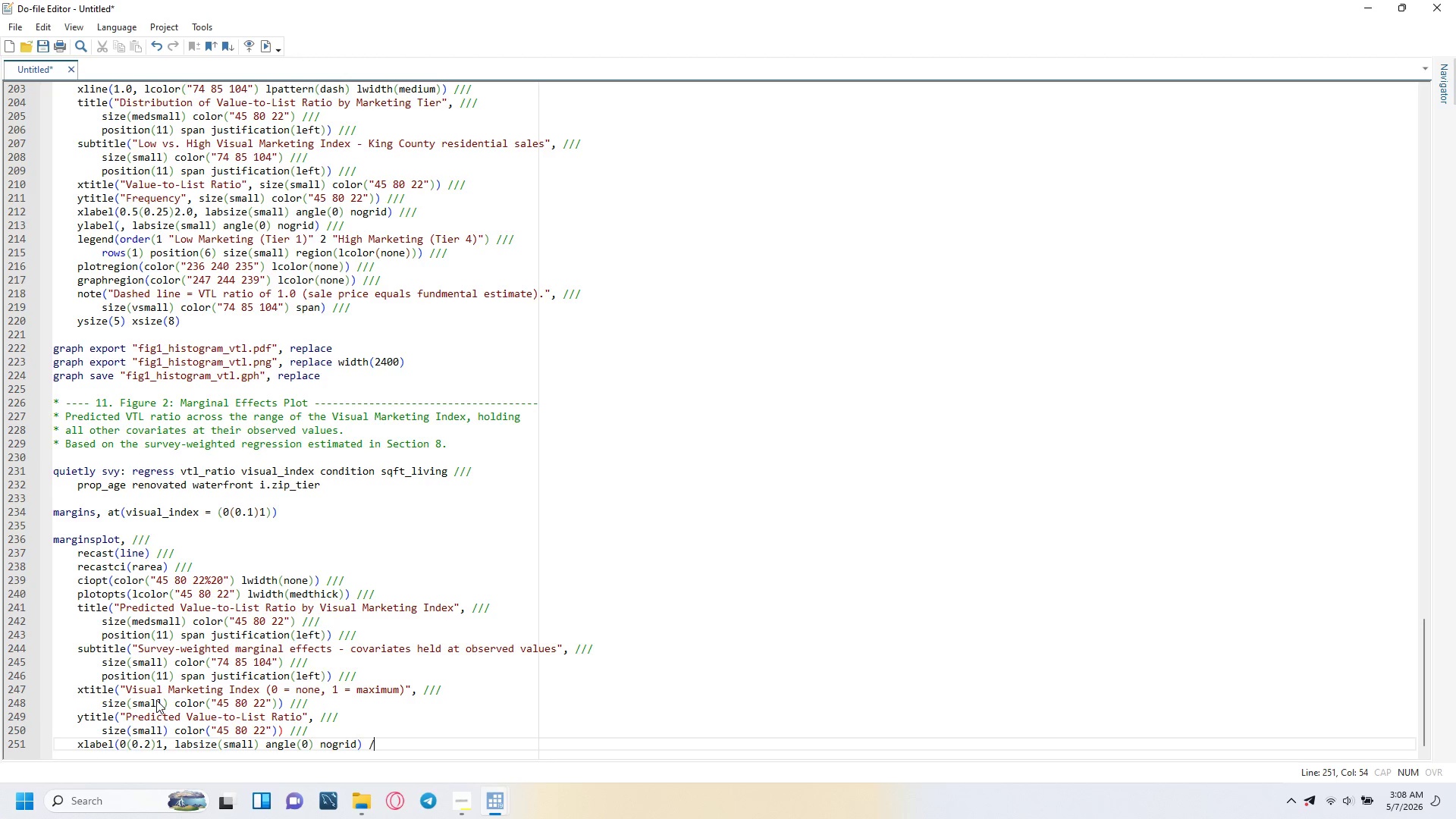 
key(Slash)
 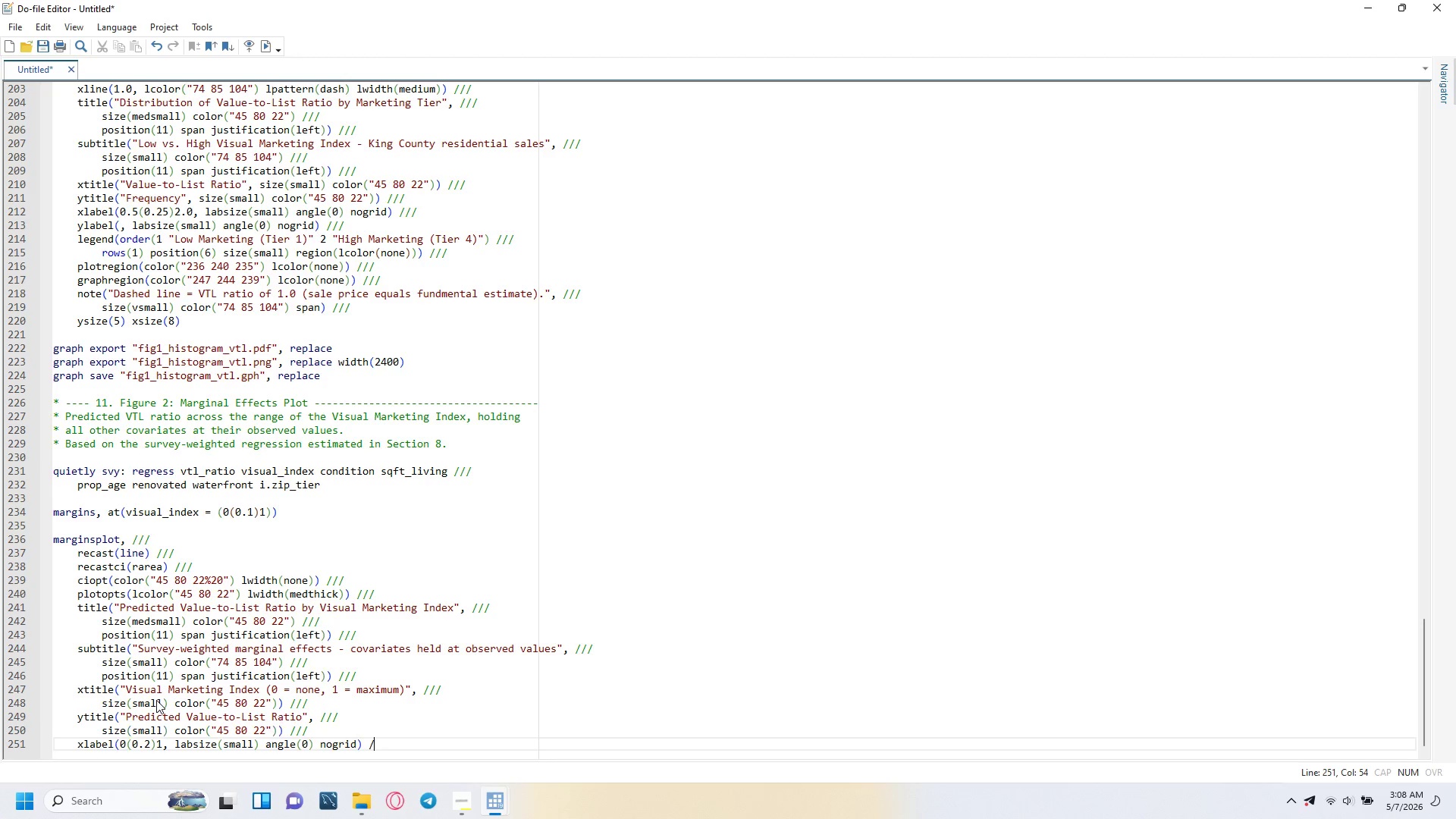 
key(Slash)
 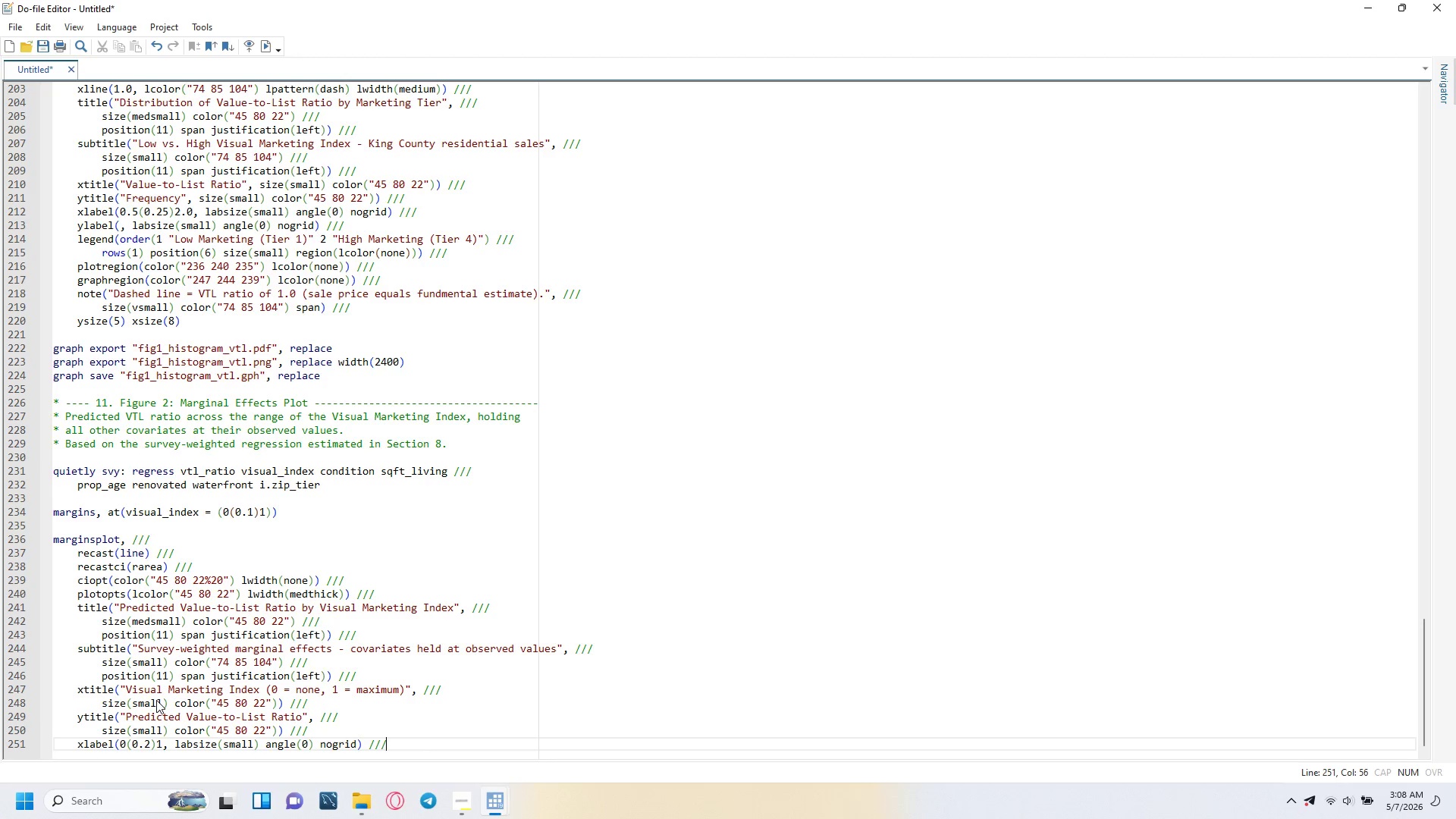 
key(Slash)
 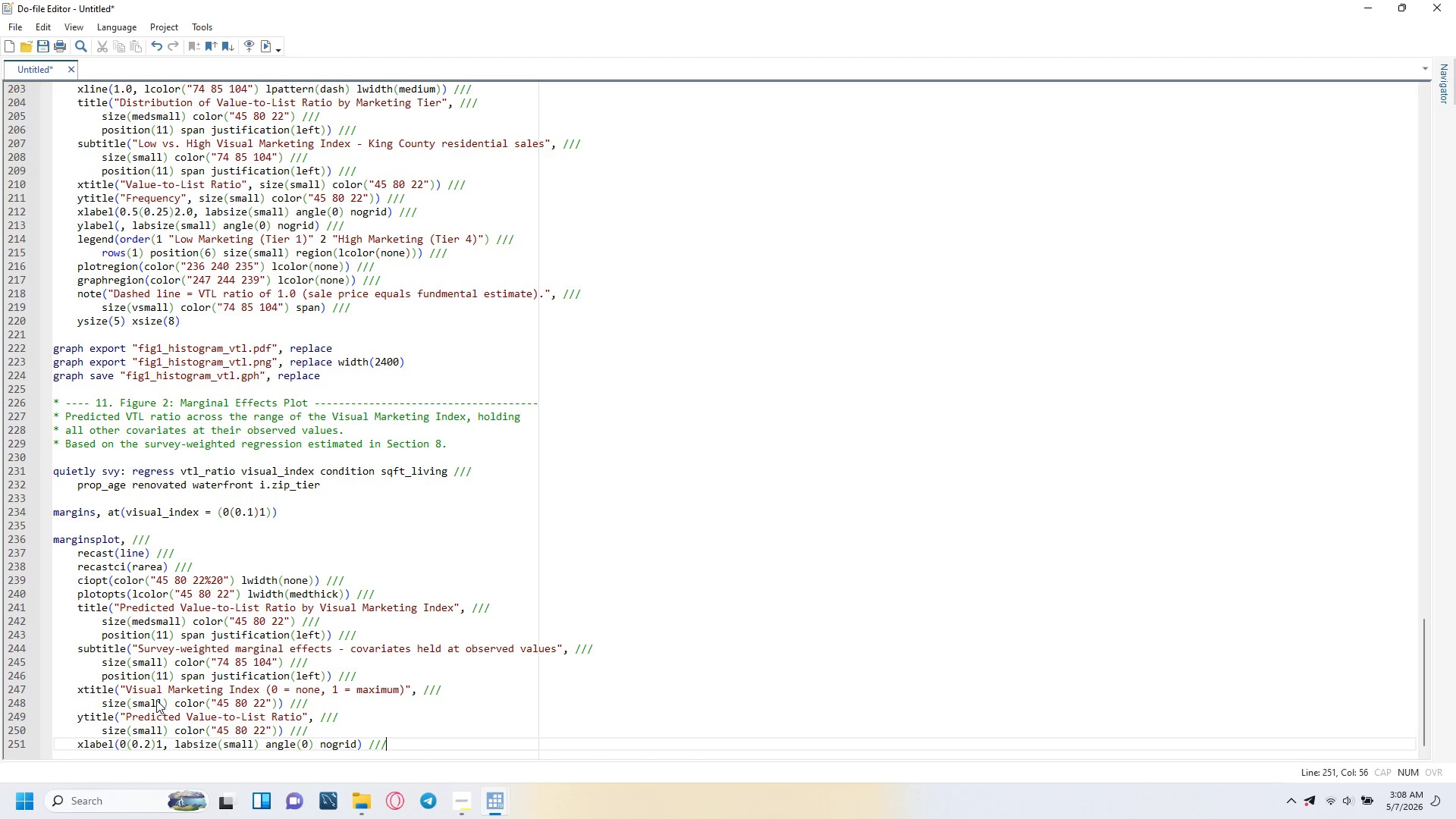 
key(Enter)
 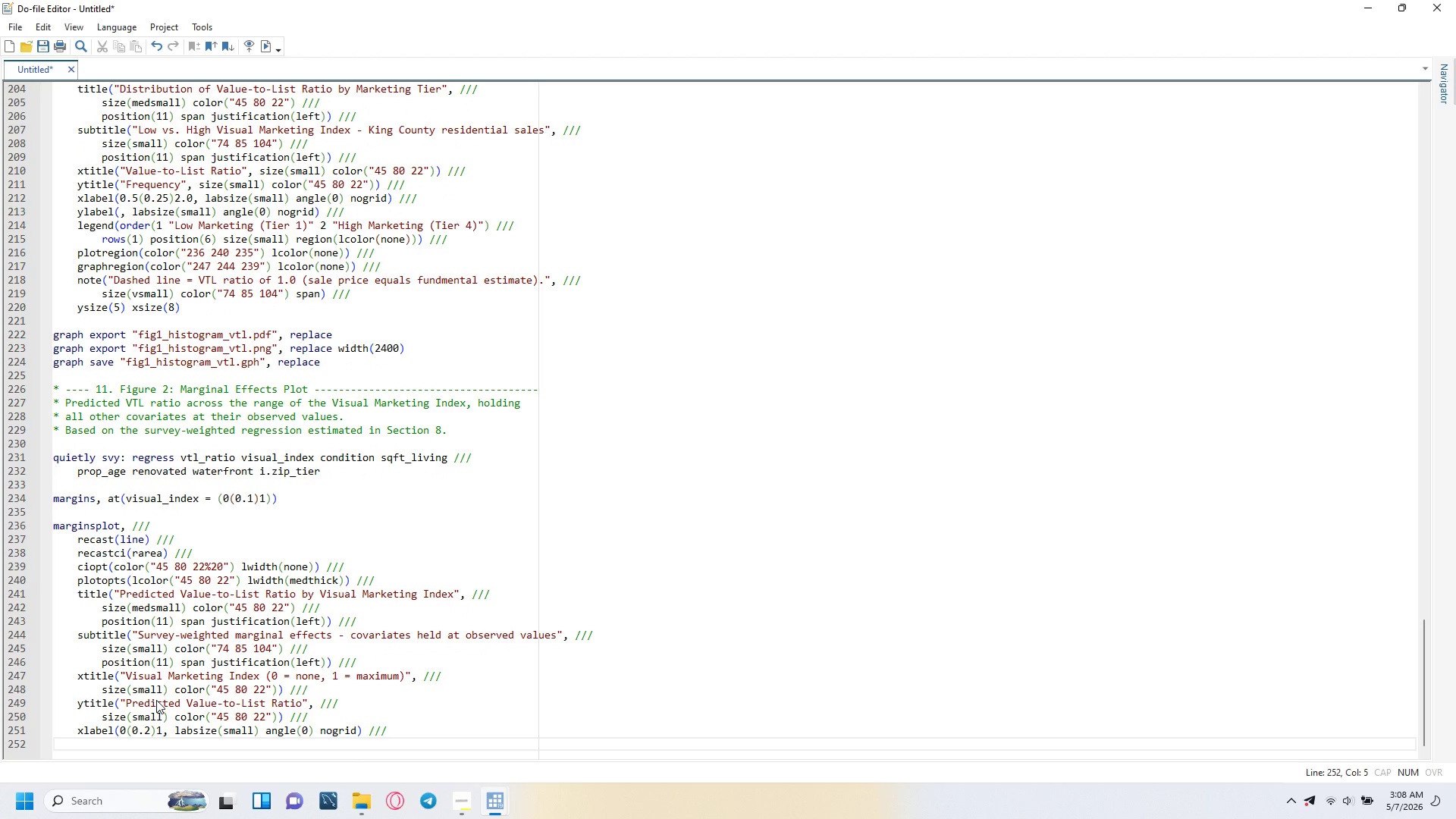 
type(ylabel(, format(%4.2f)
 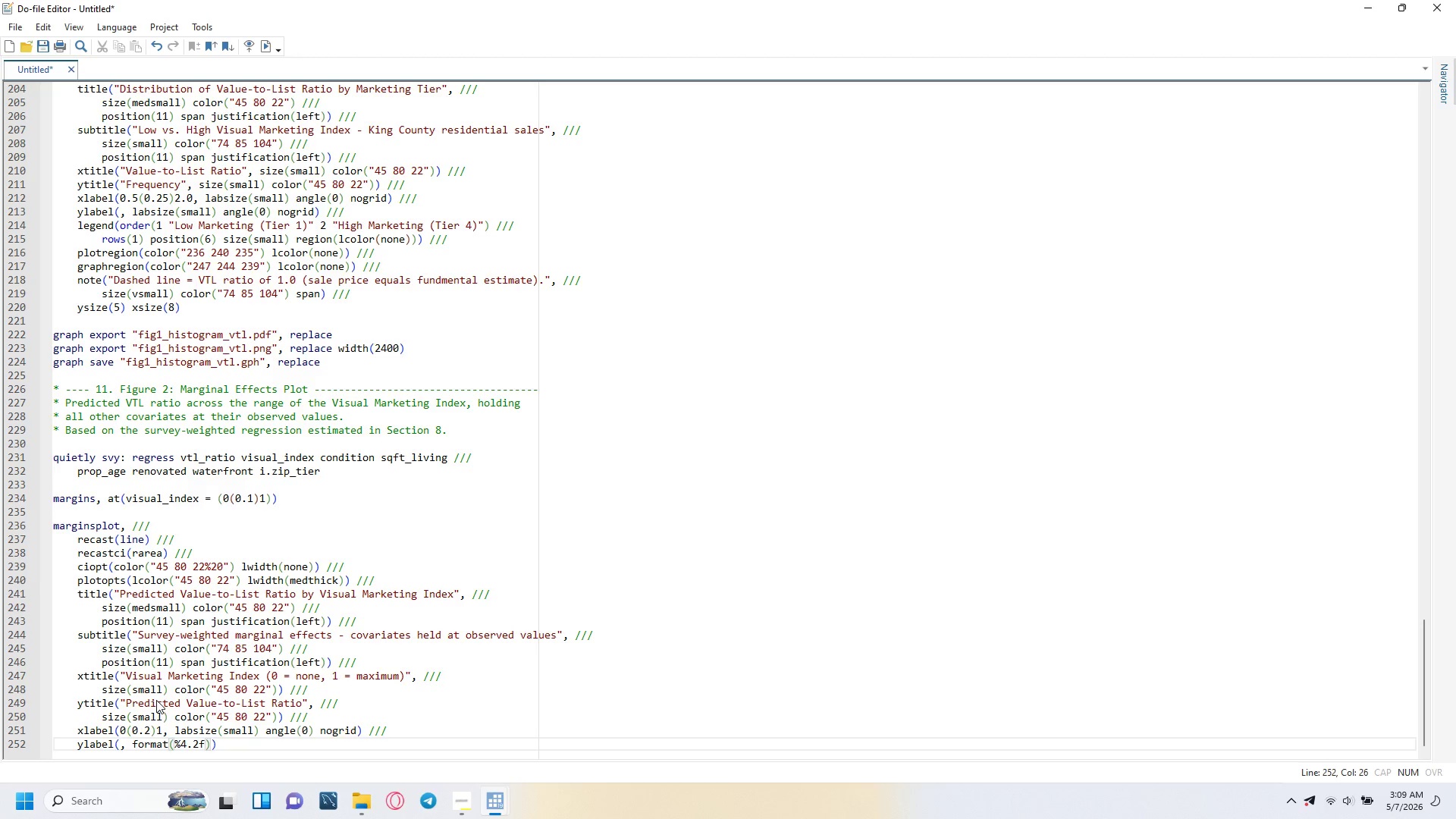 
key(ArrowRight)
 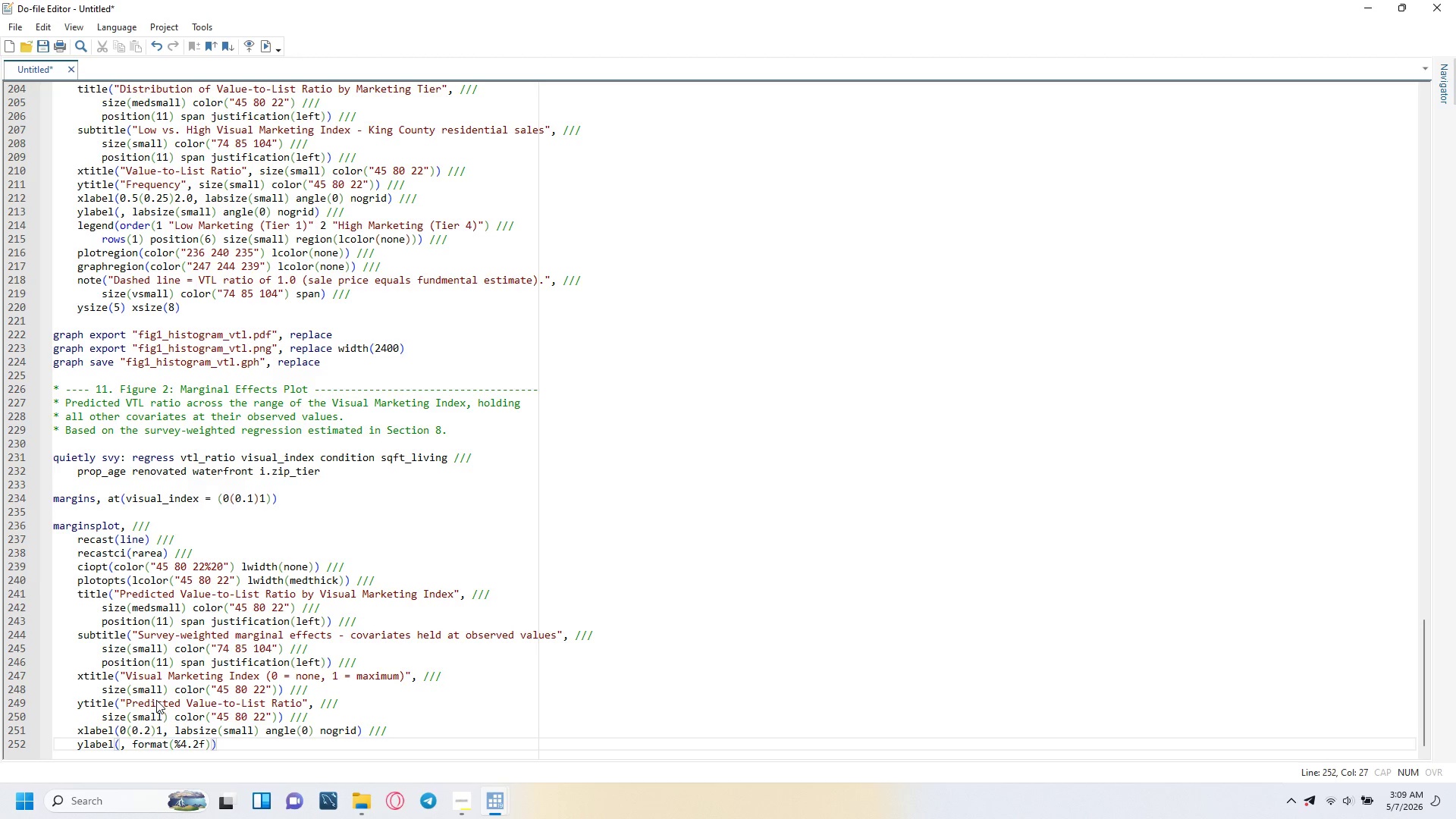 
type( labsizze()
key(Backspace)
key(Backspace)
key(Backspace)
type(e(small)
 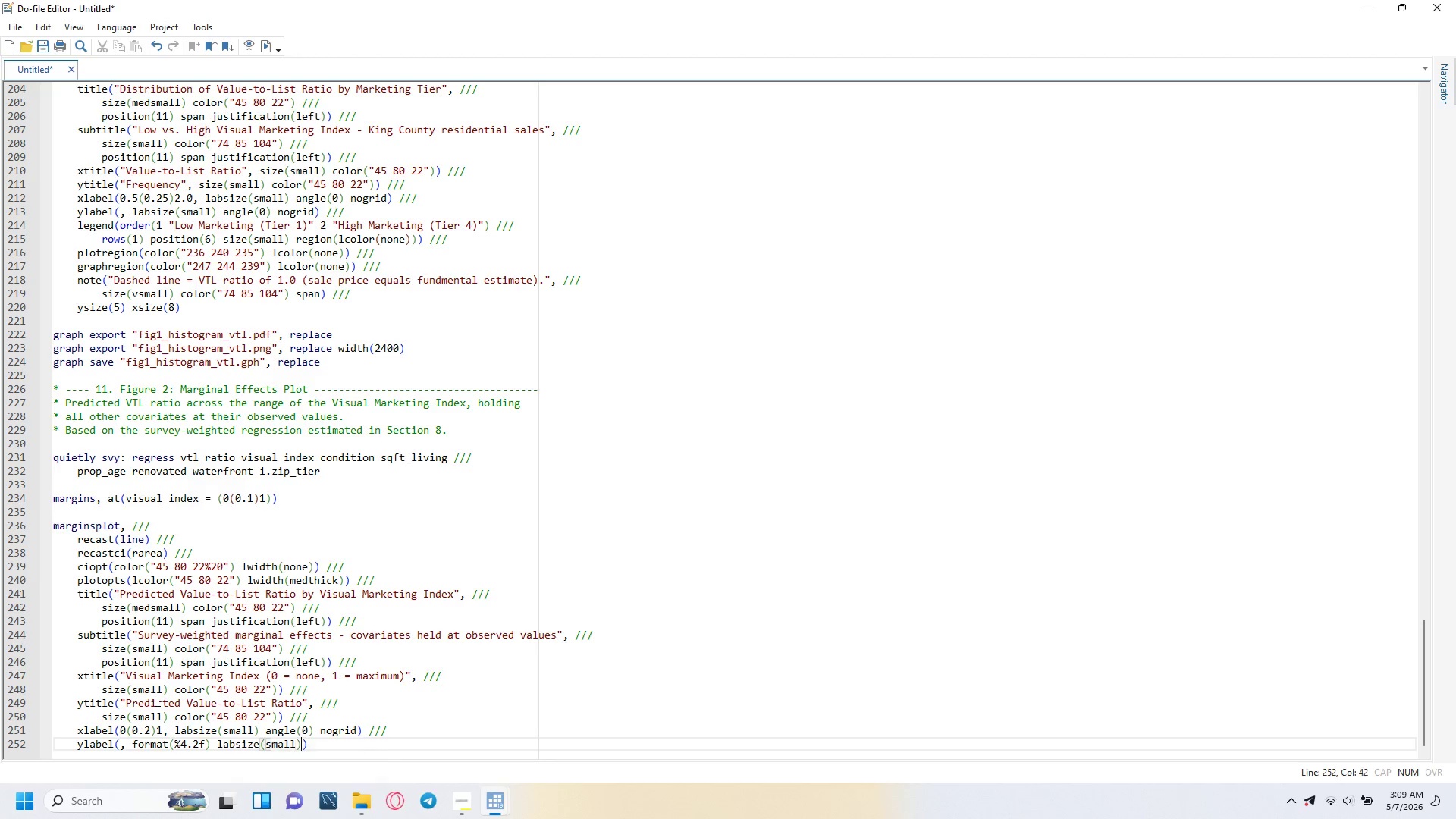 
 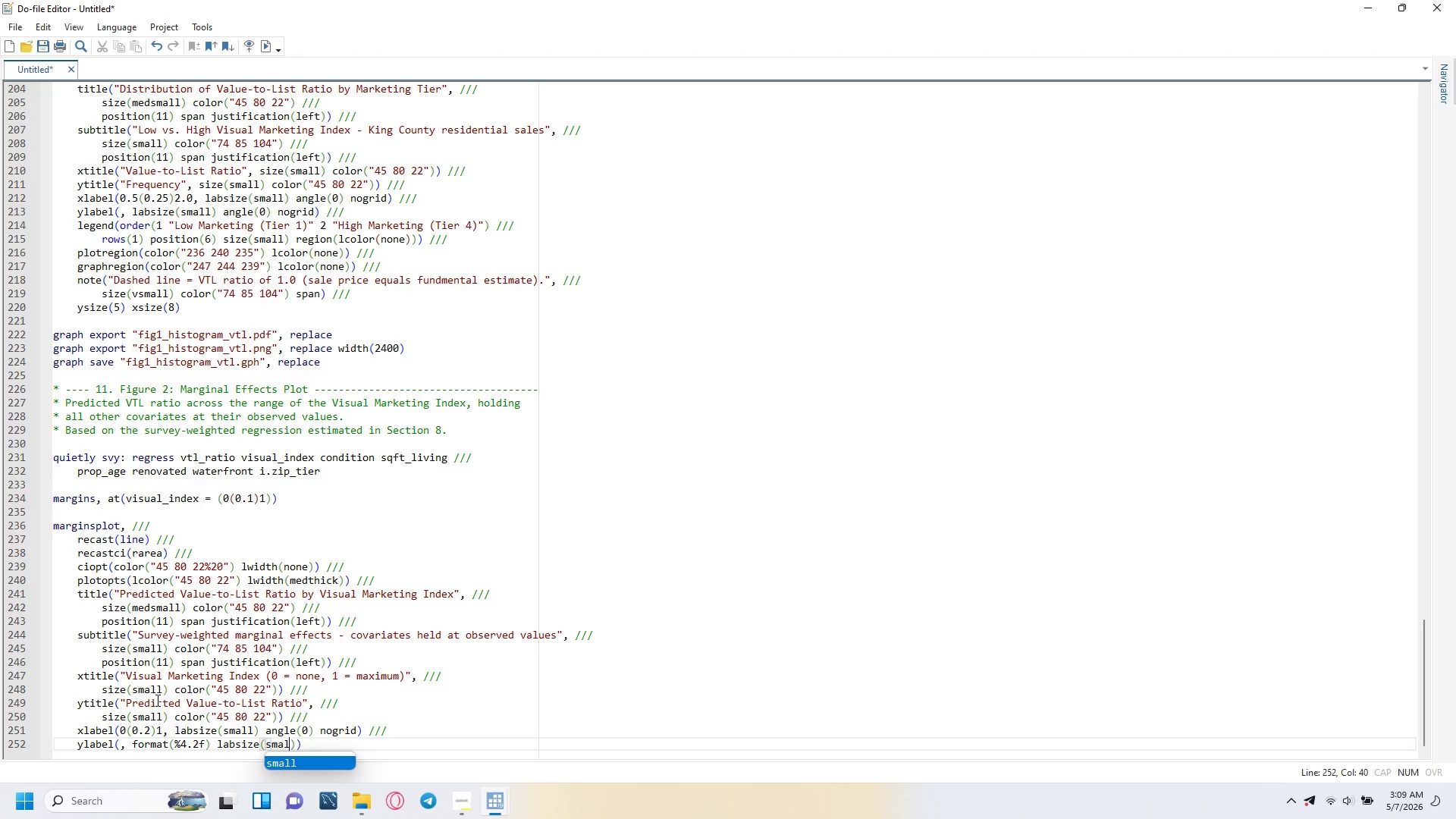 
key(ArrowRight)
 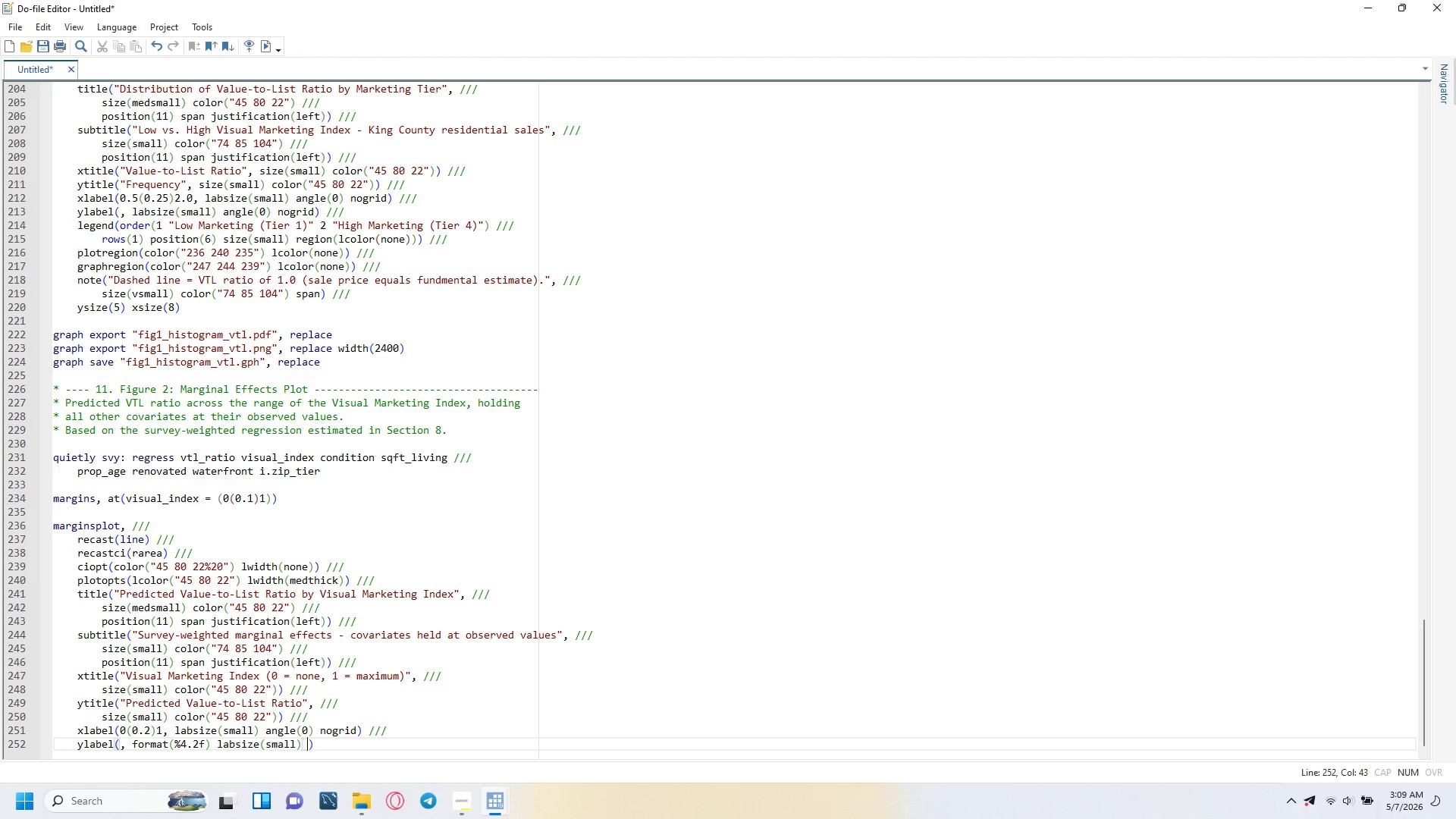 
type( angle90)
 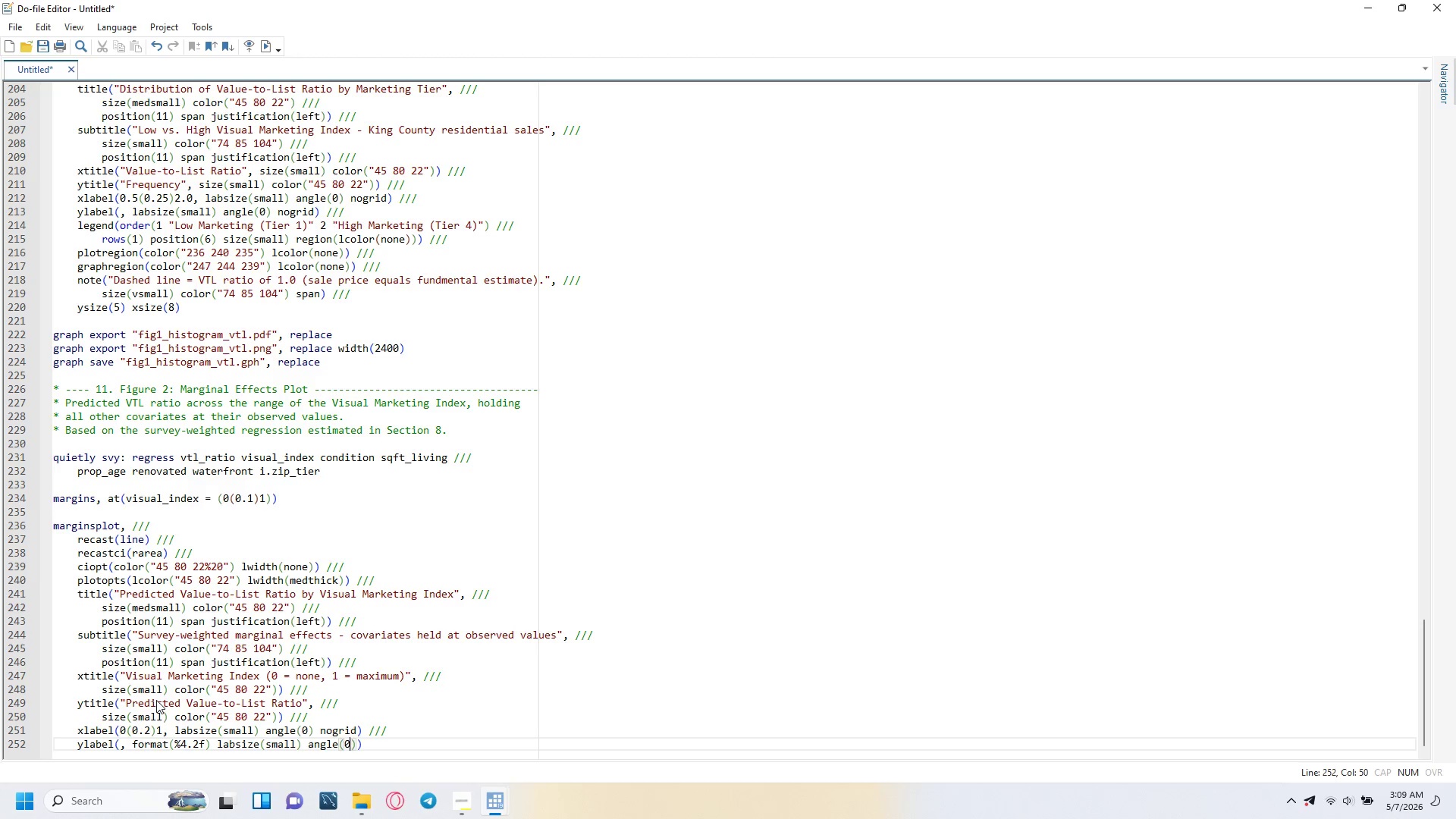 
key(ArrowRight)
 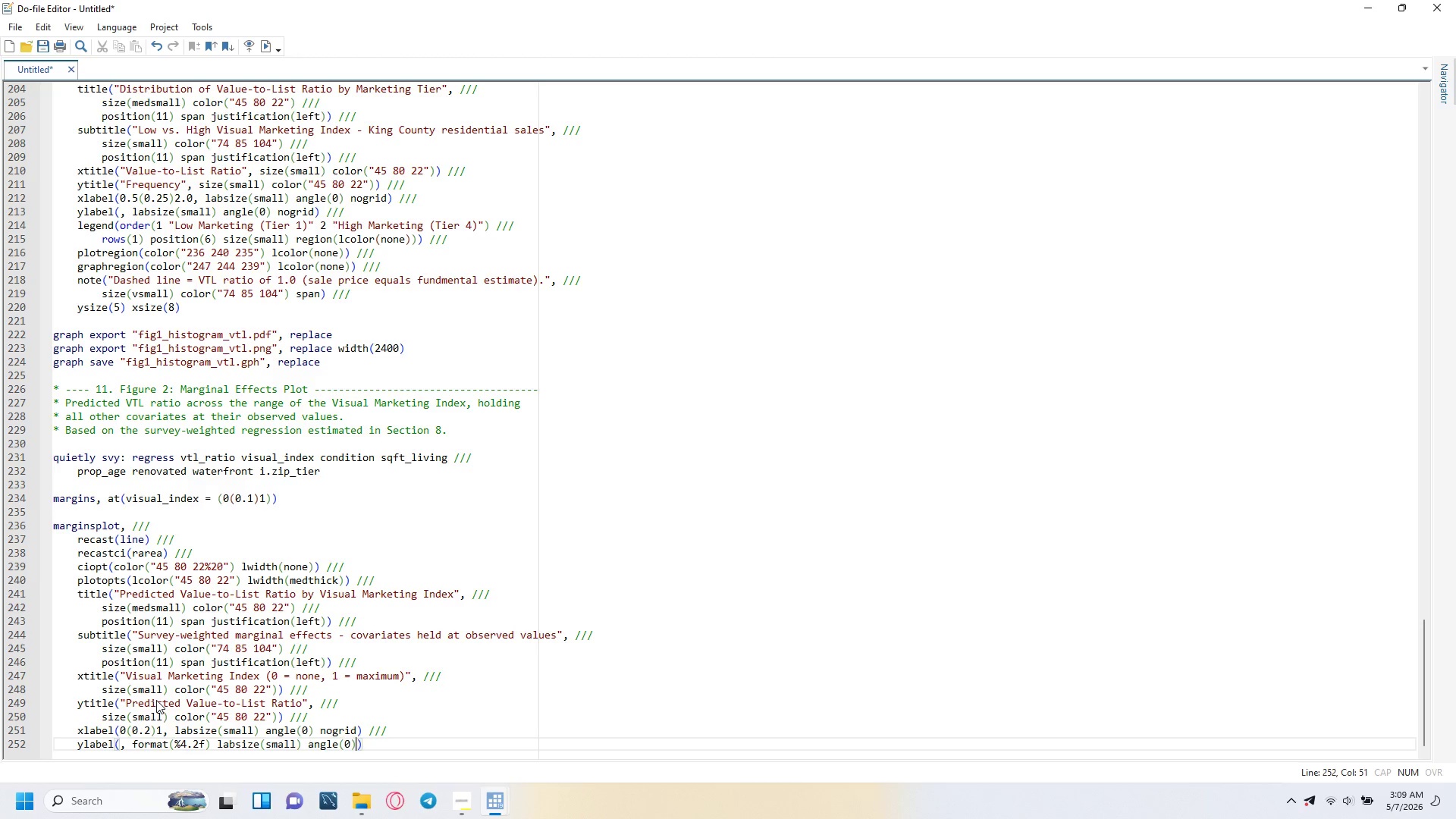 
type( nogrid)
 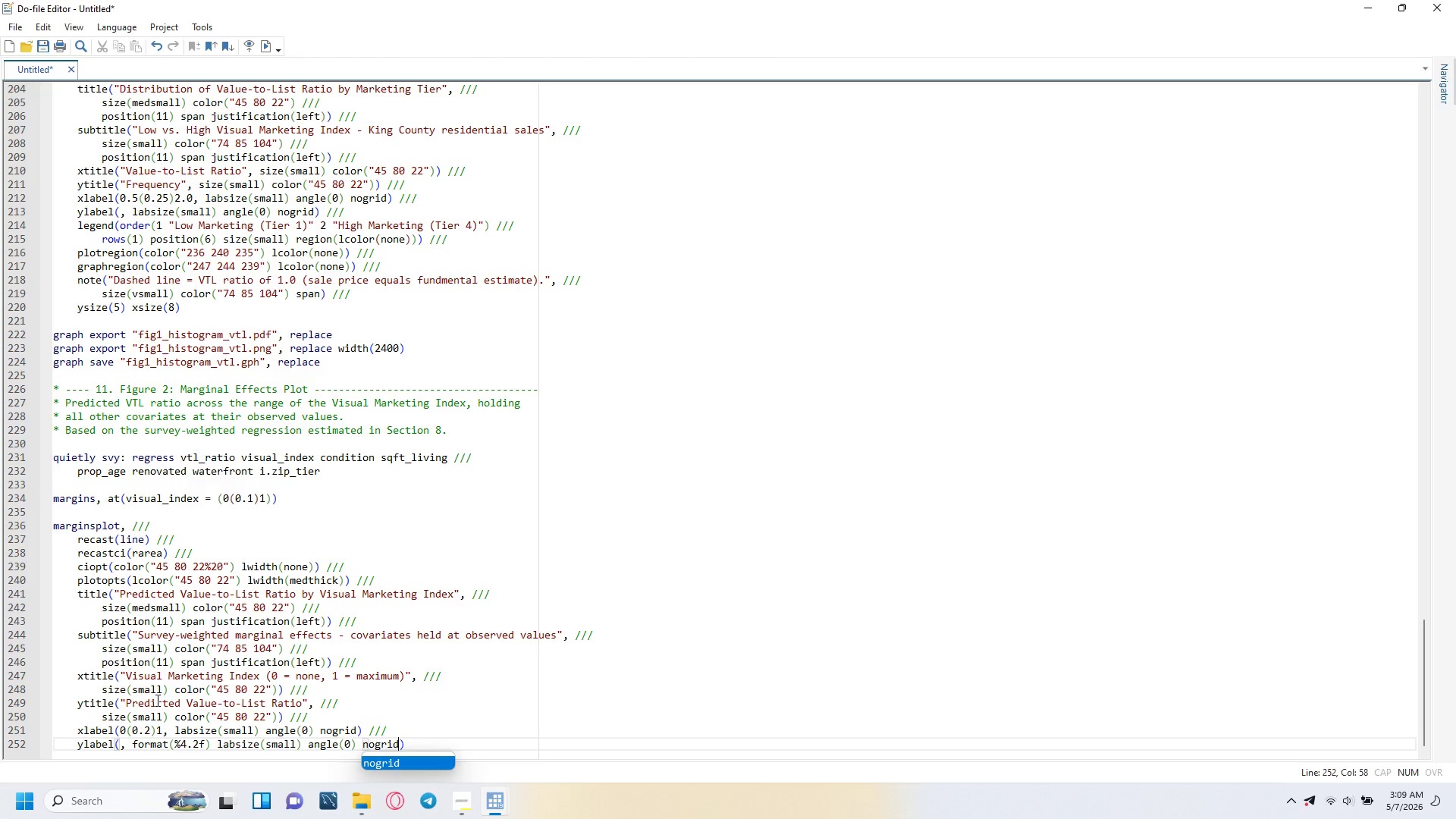 
key(ArrowRight)
 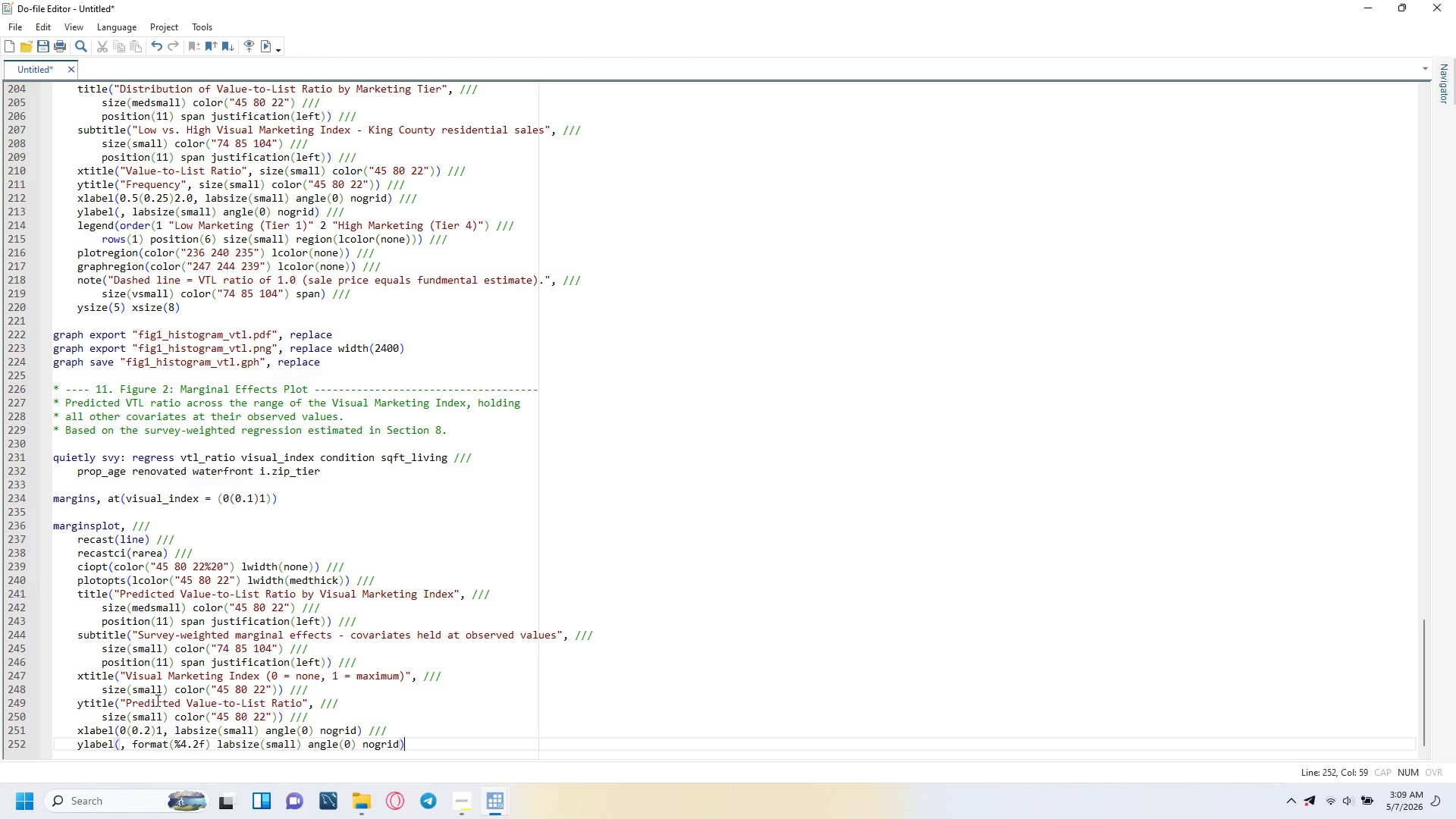 
key(Space)
 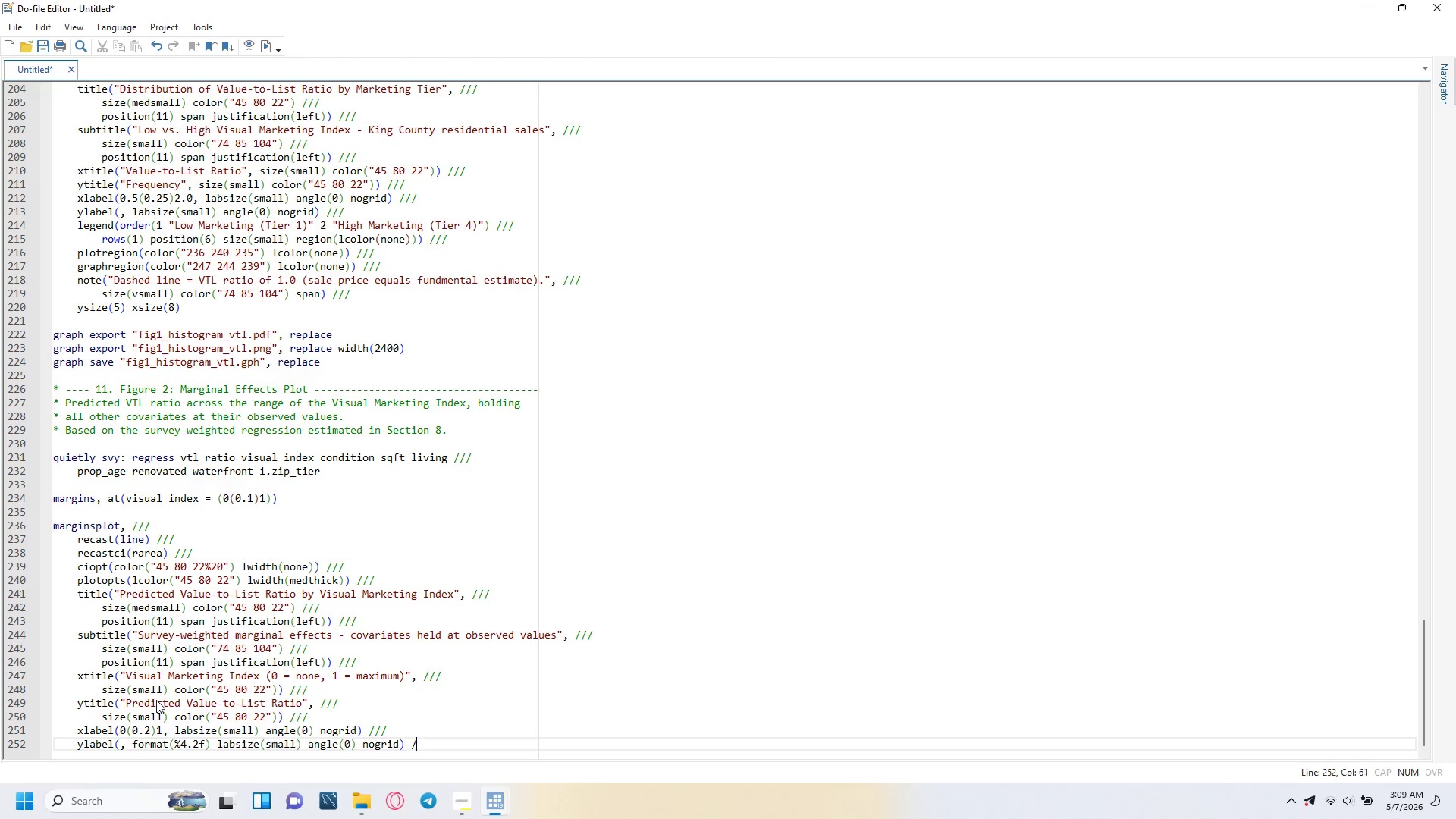 
key(Slash)
 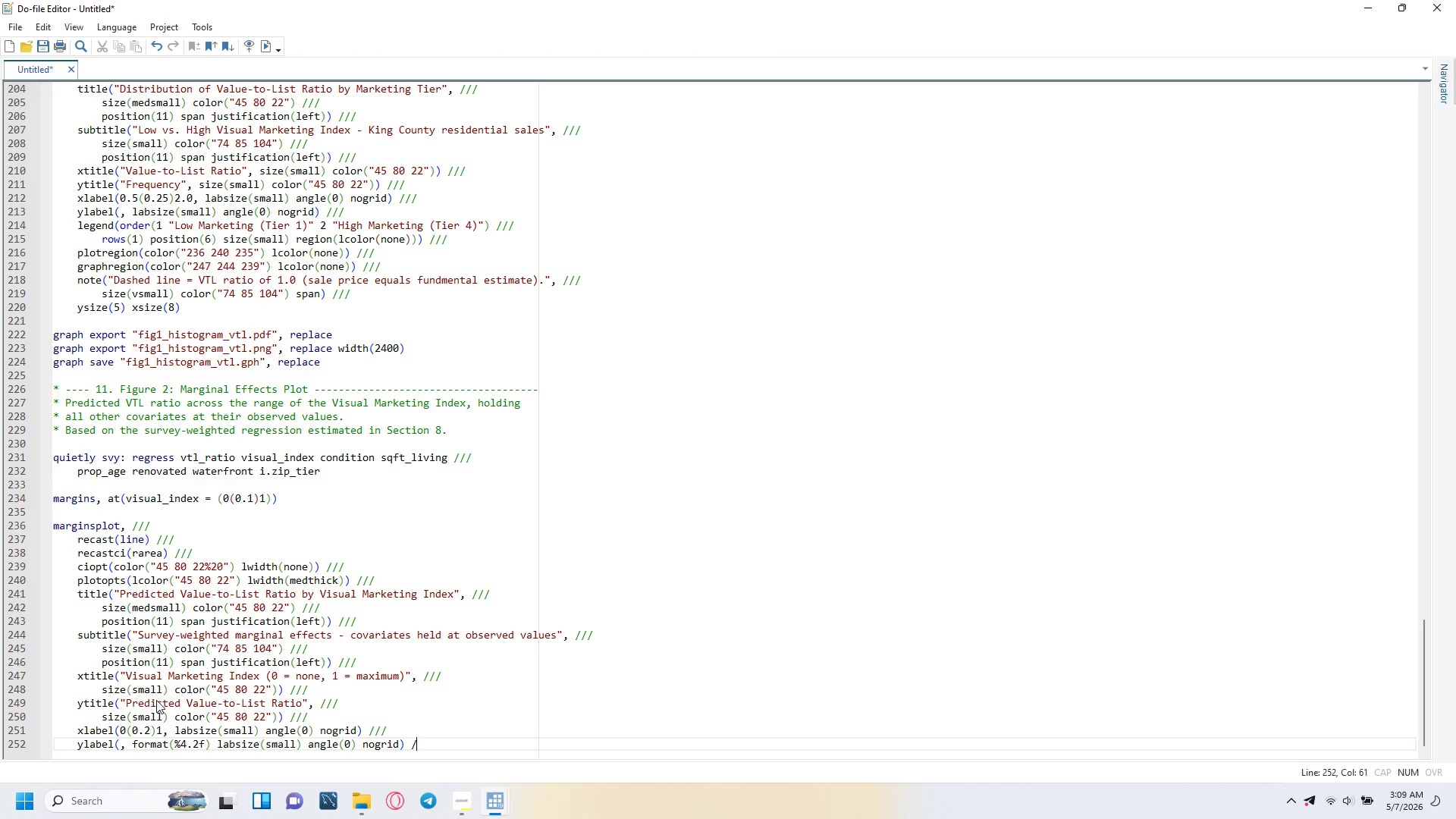 
key(Slash)
 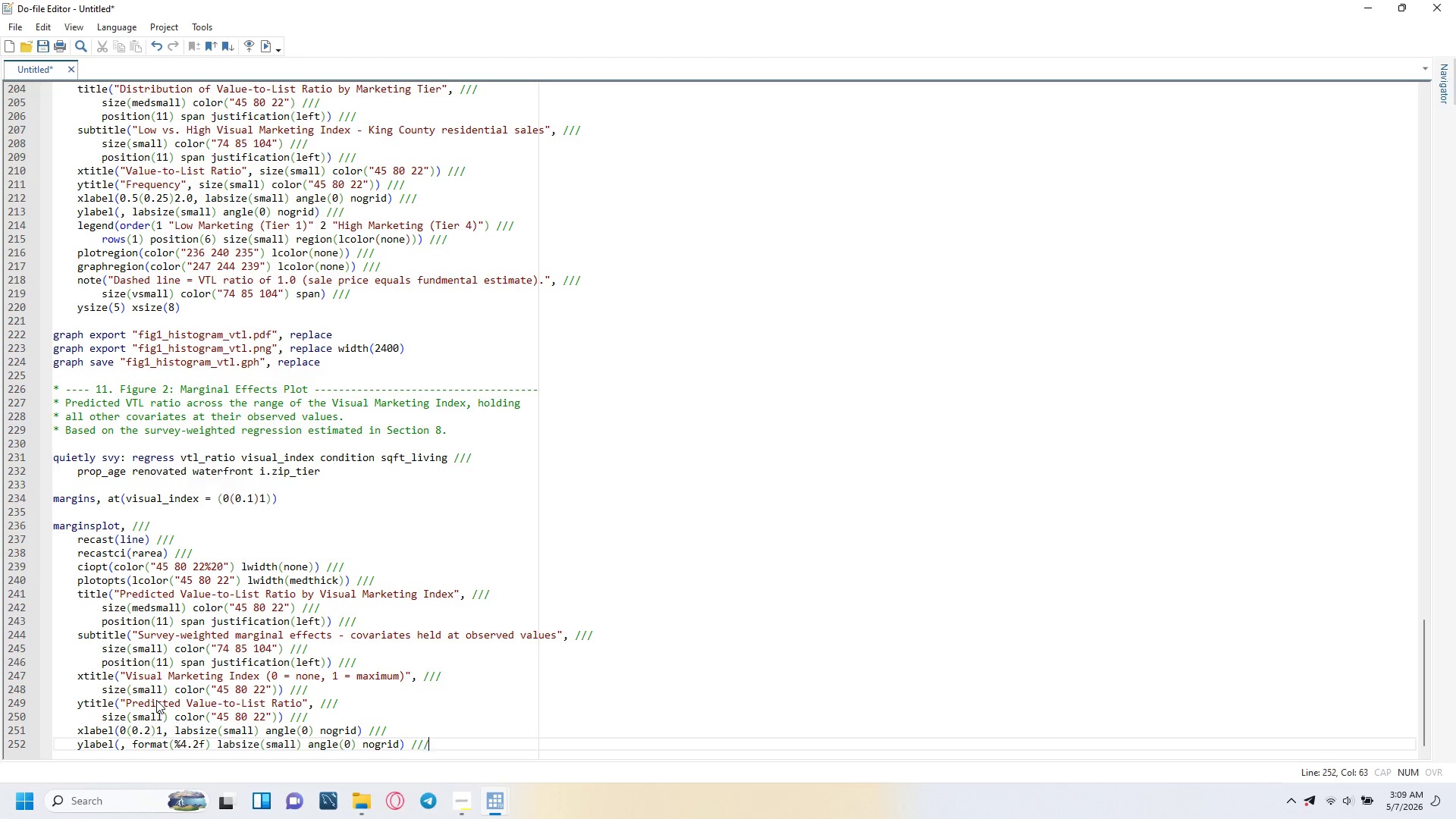 
key(Slash)
 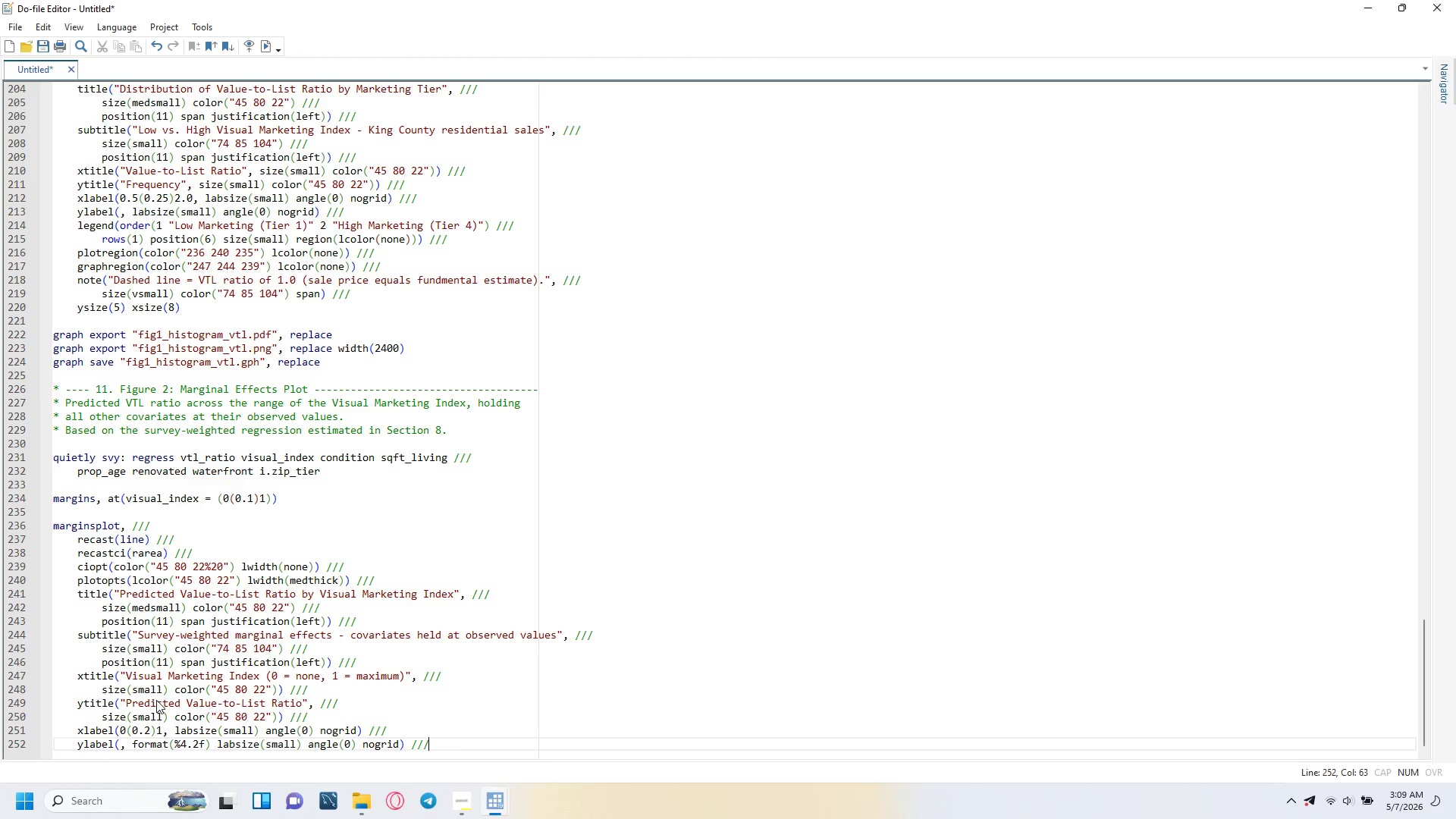 
key(Enter)
 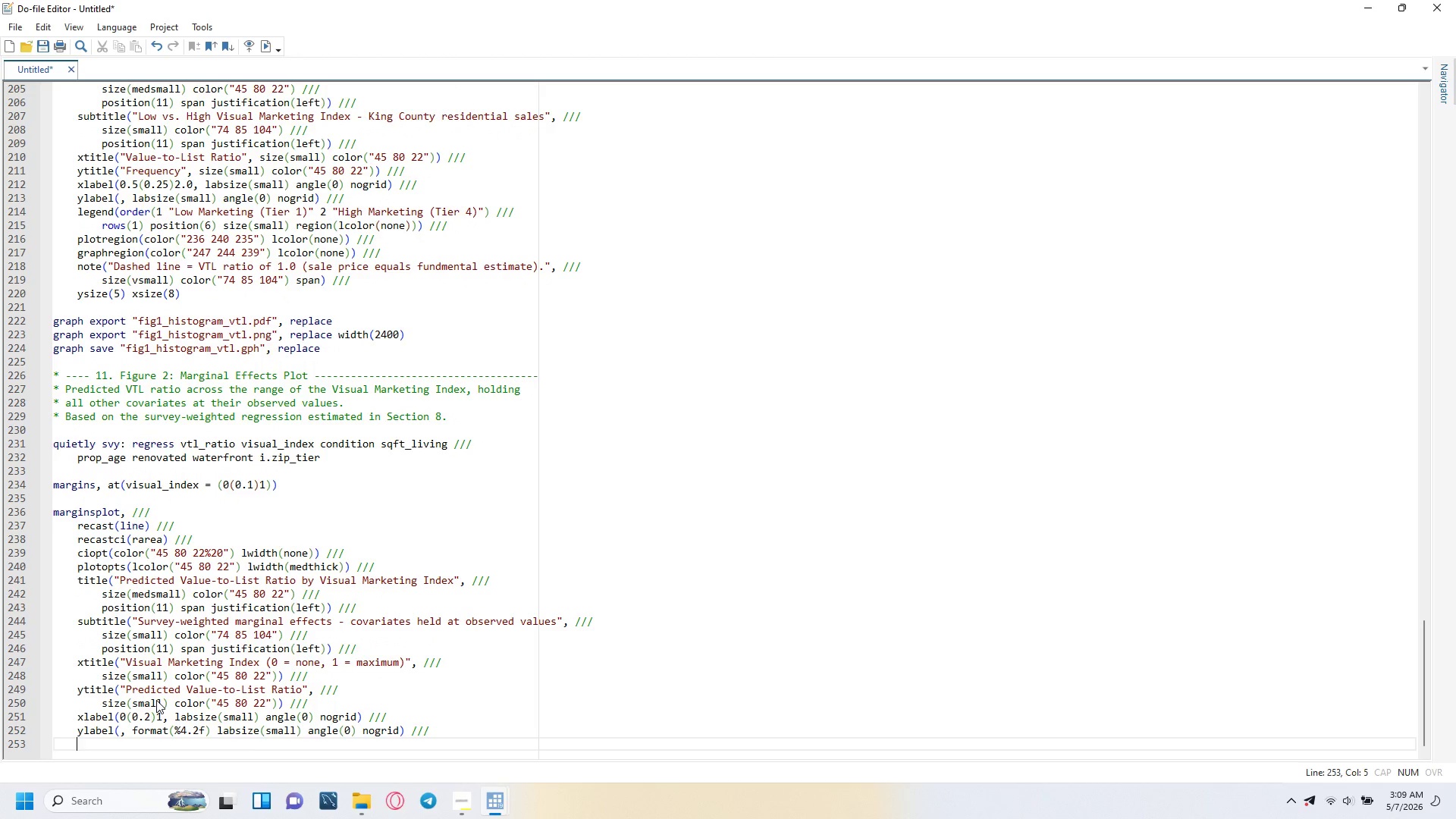 
type(legend(off)
 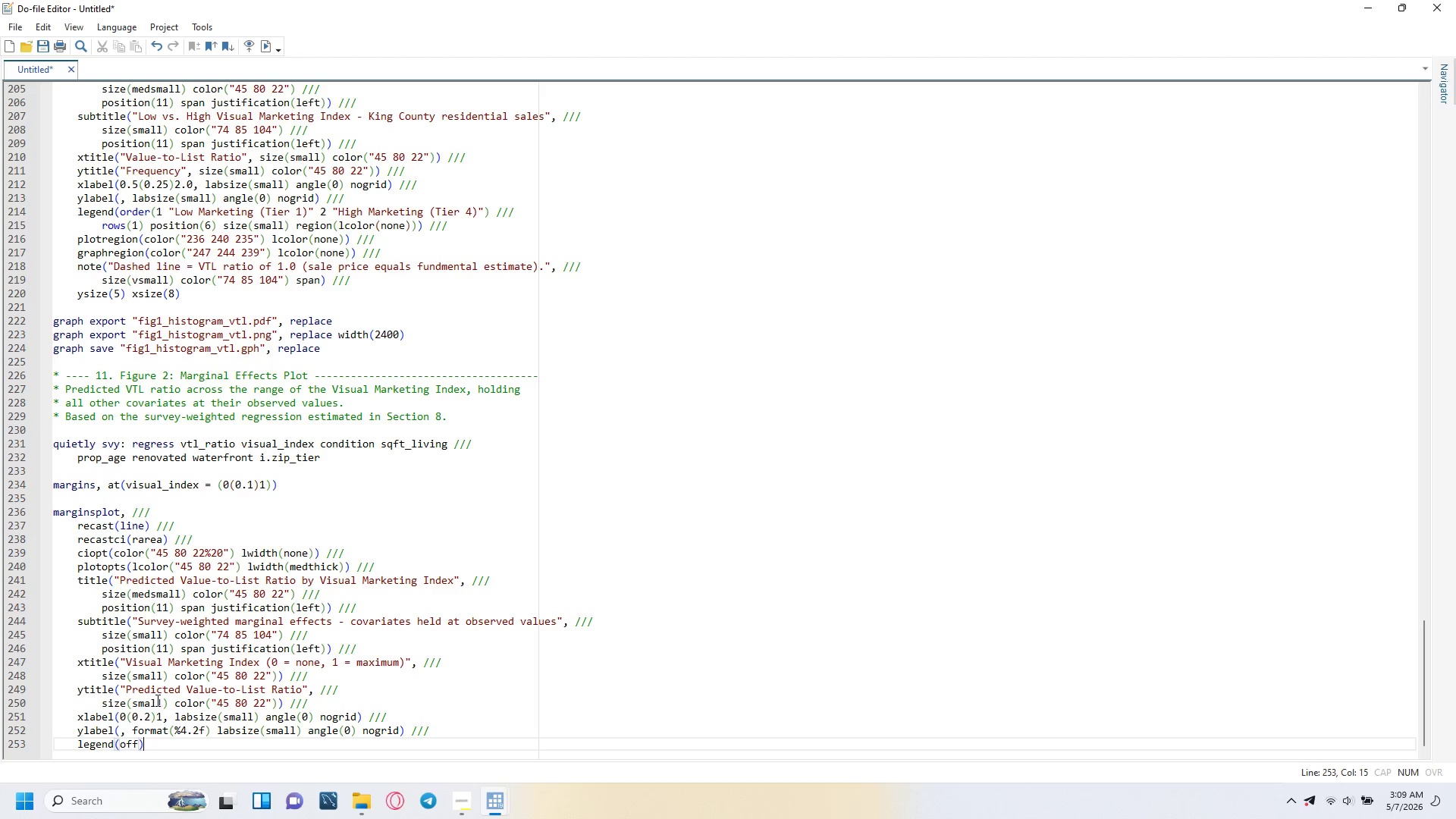 
key(ArrowRight)
 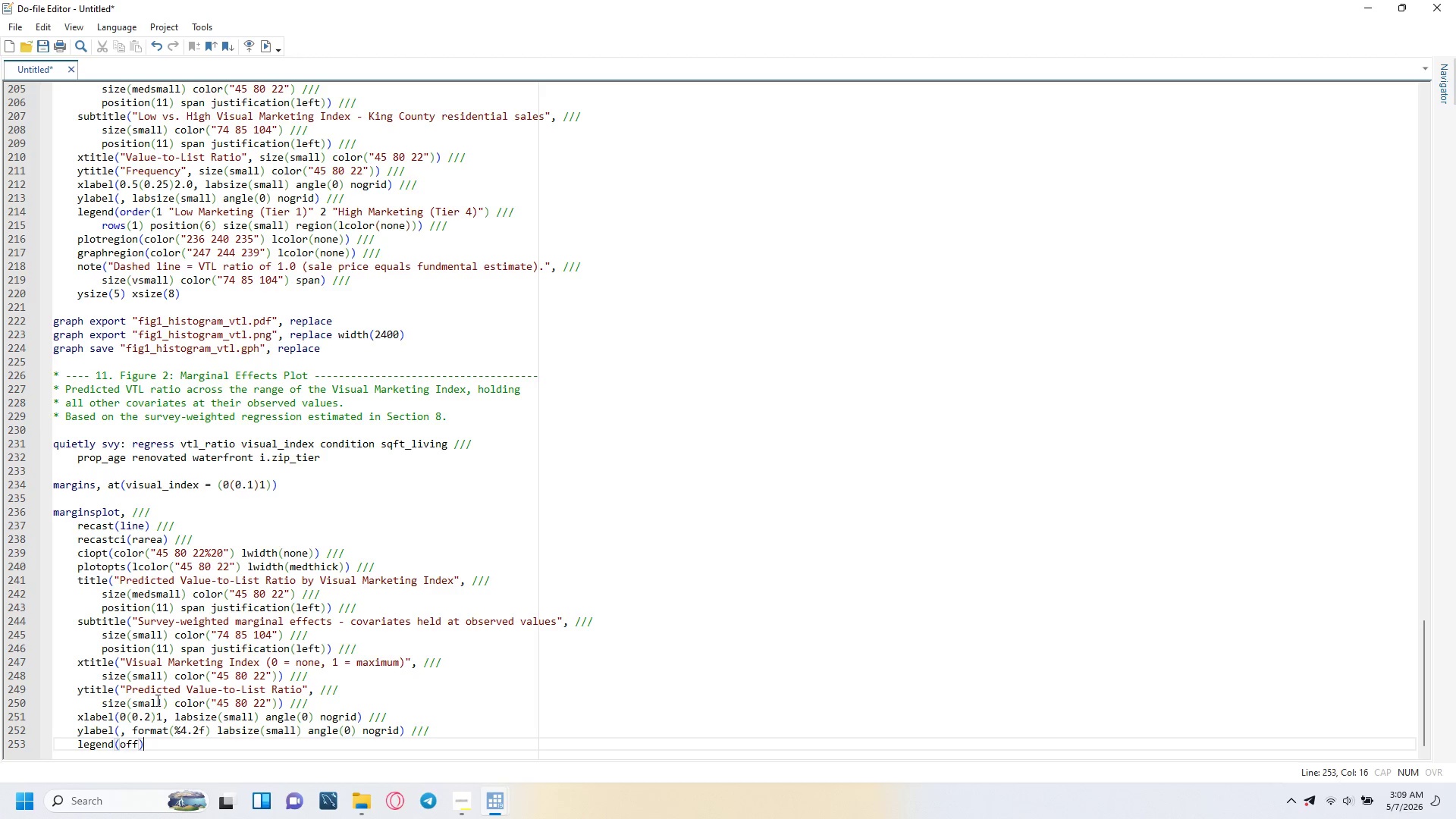 
key(Space)
 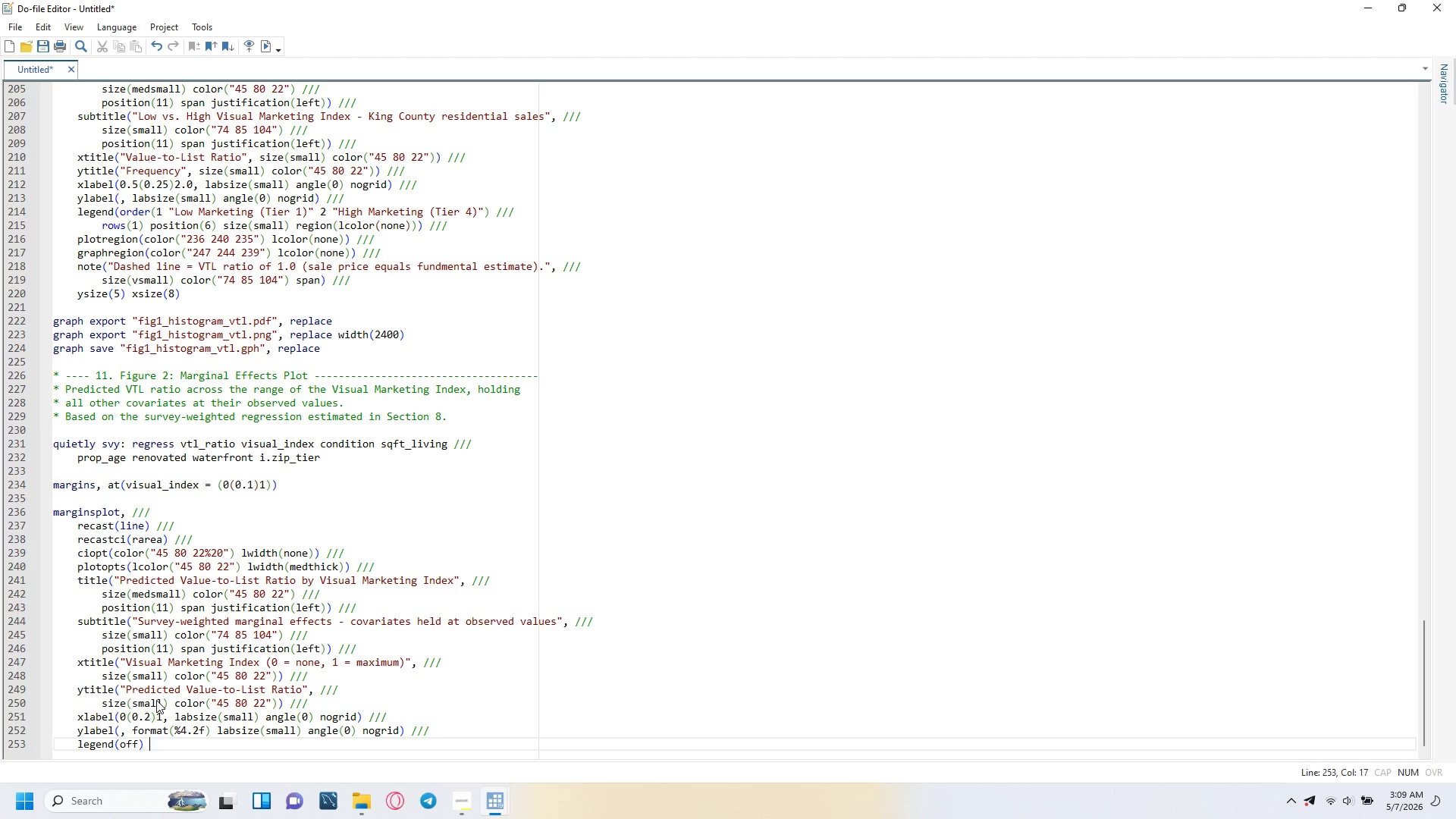 
key(Slash)
 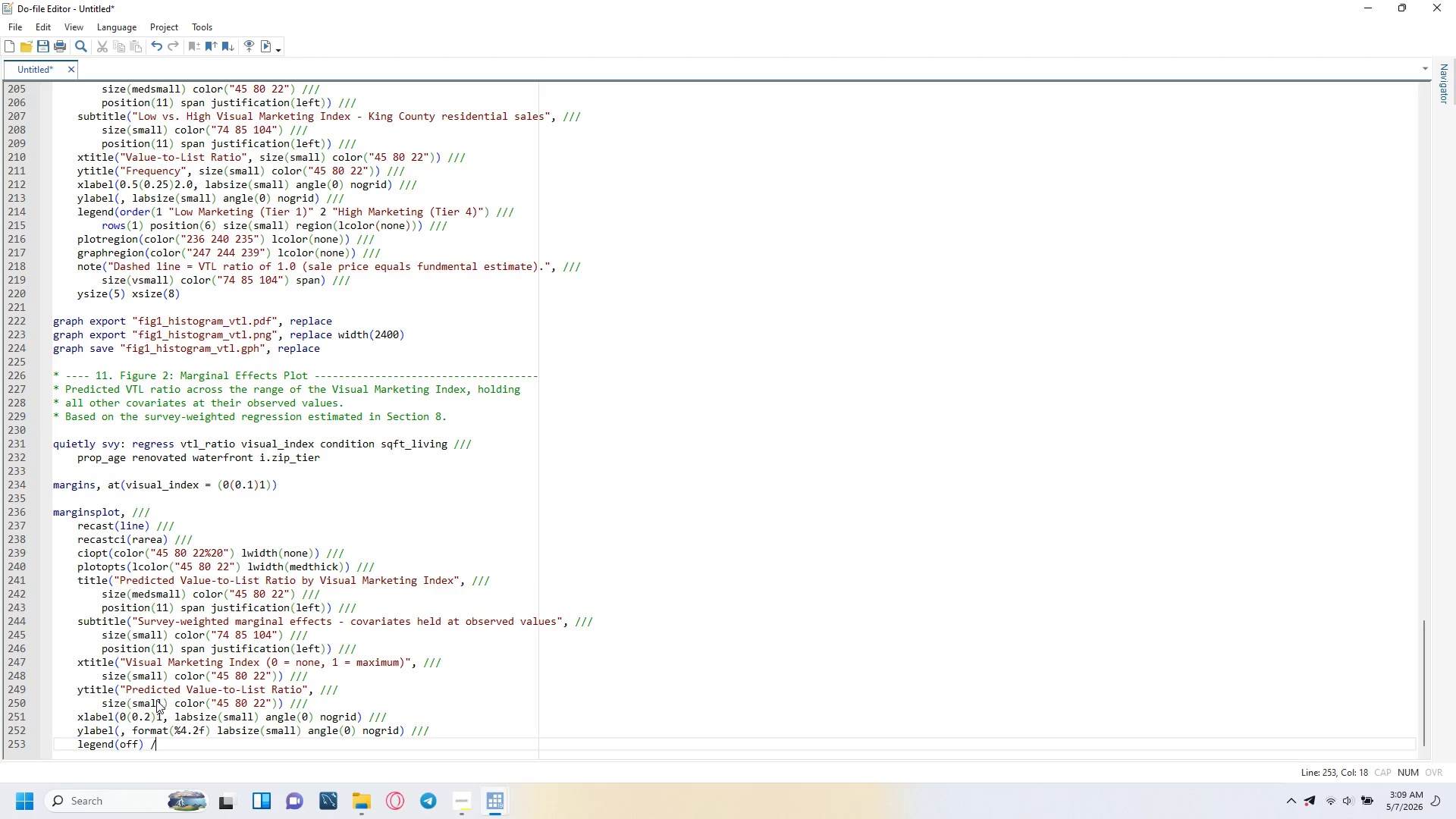 
key(Slash)
 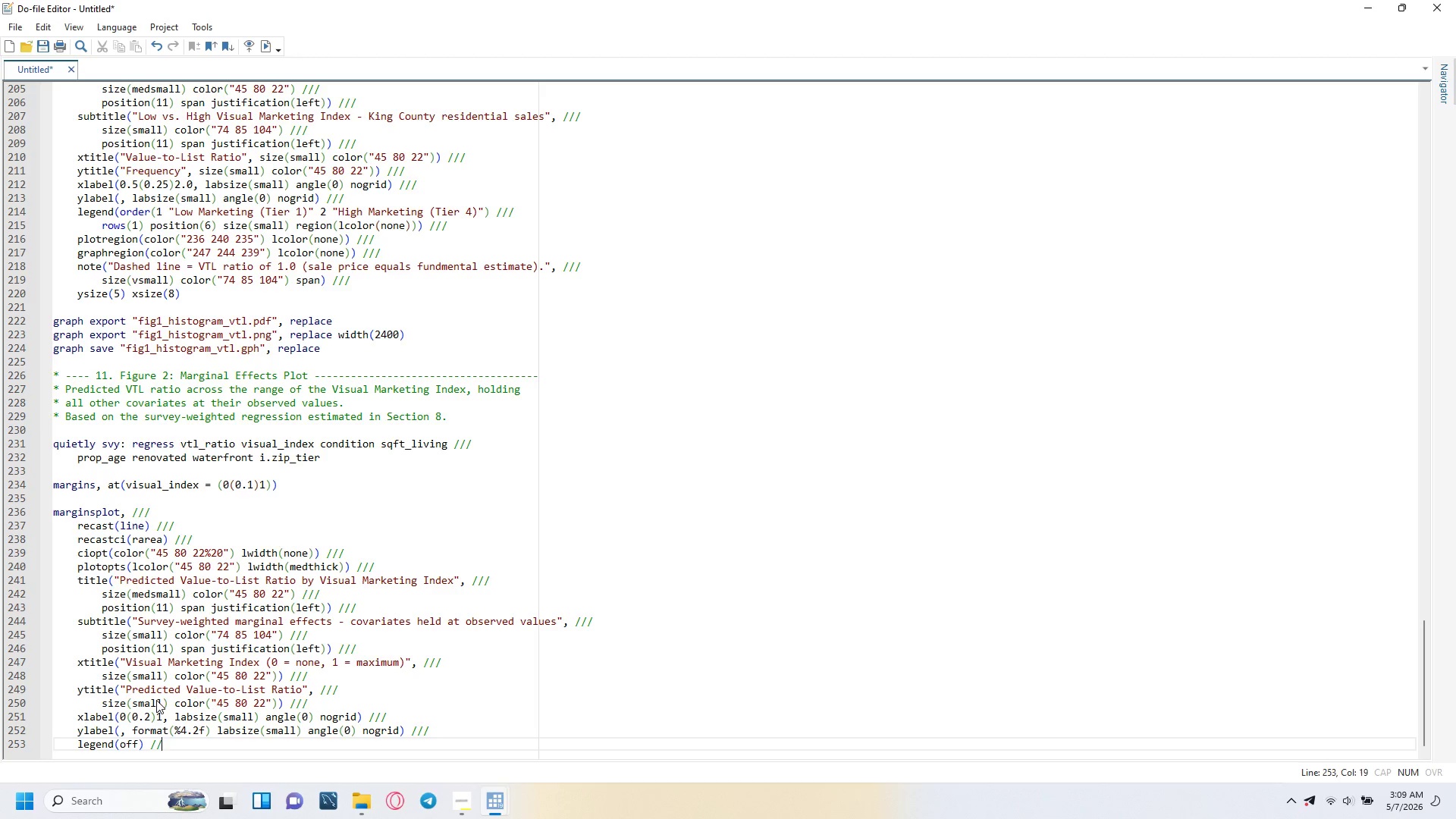 
key(Slash)
 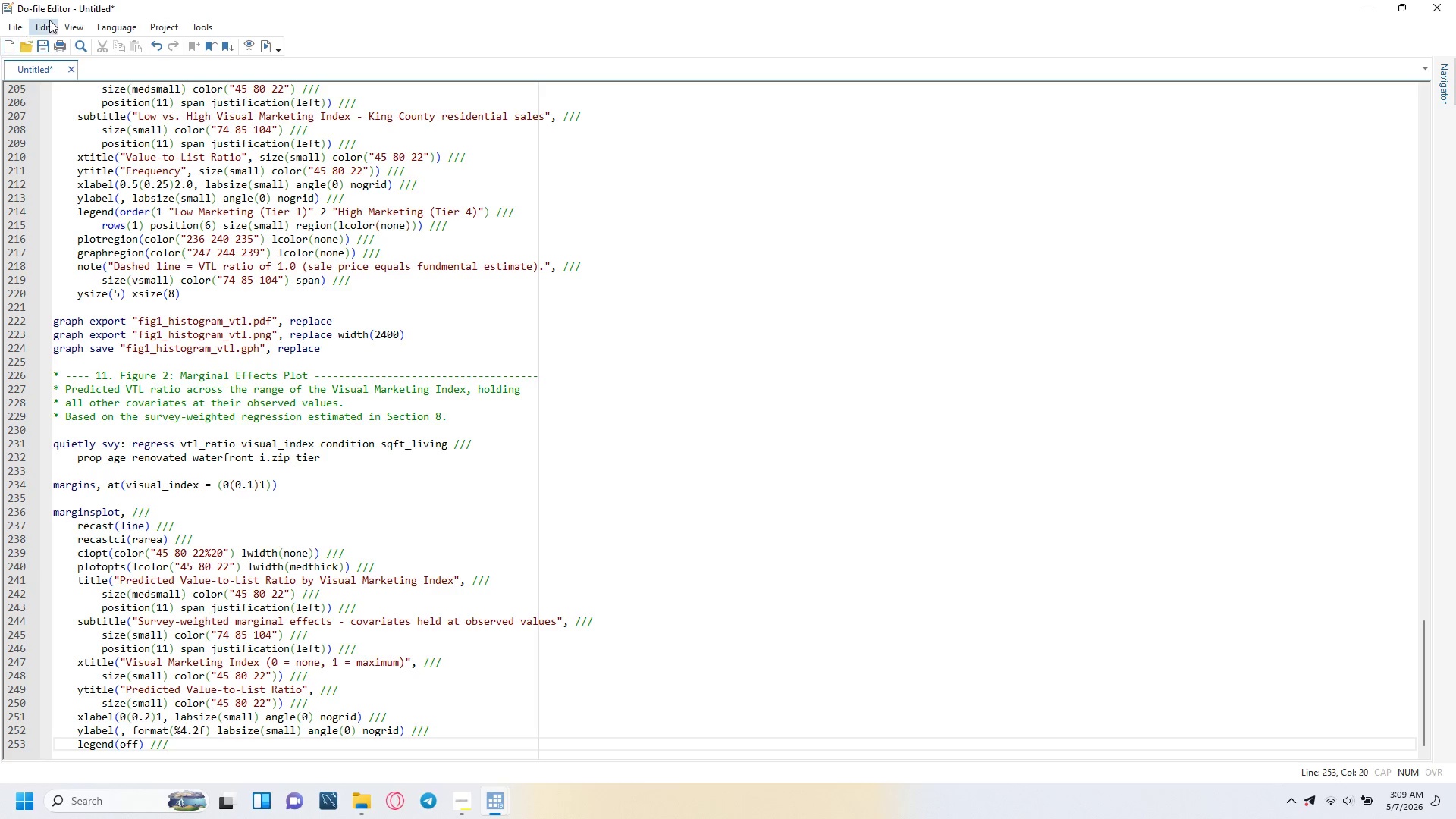 
left_click([42, 42])
 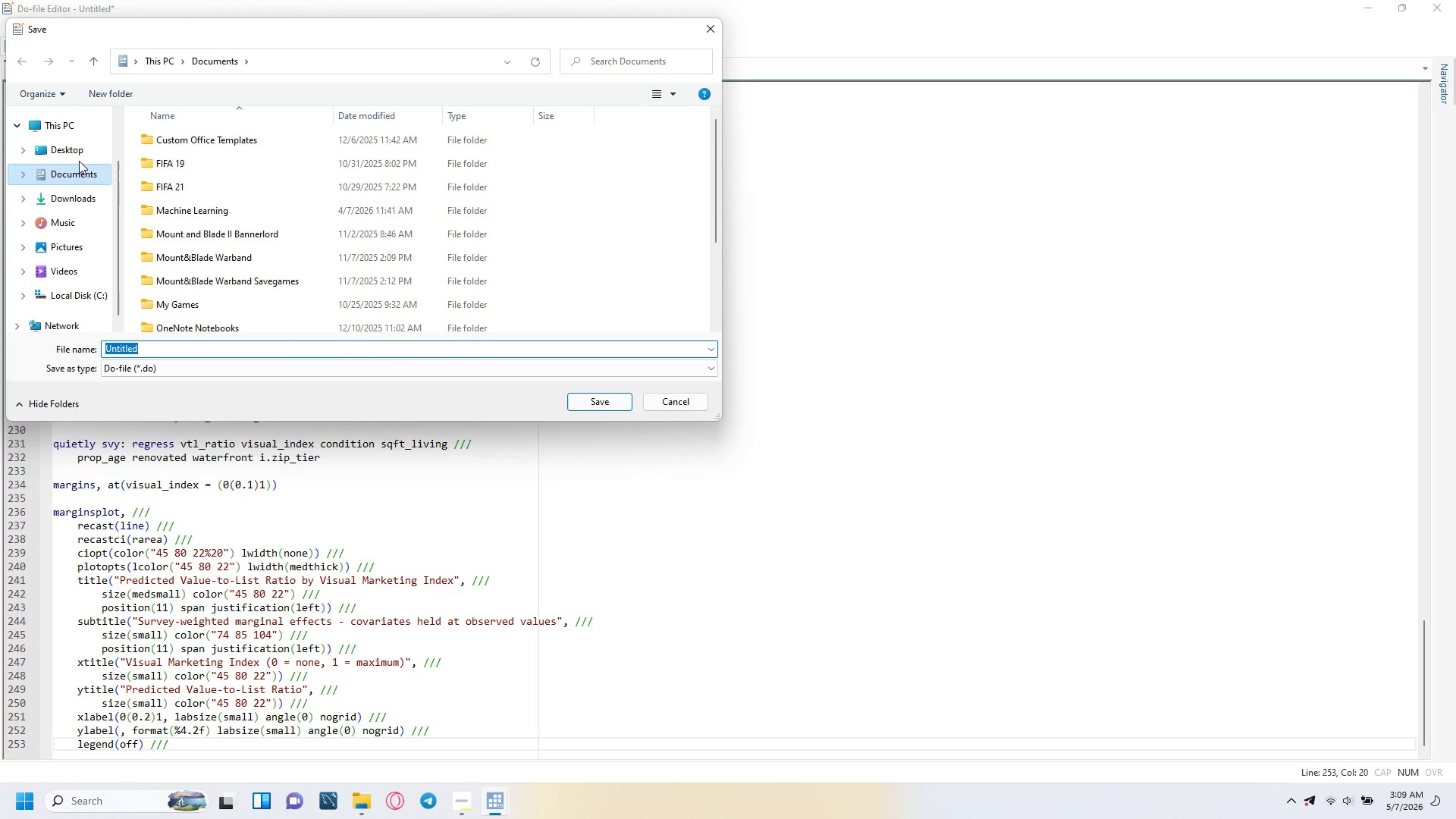 
left_click([77, 146])
 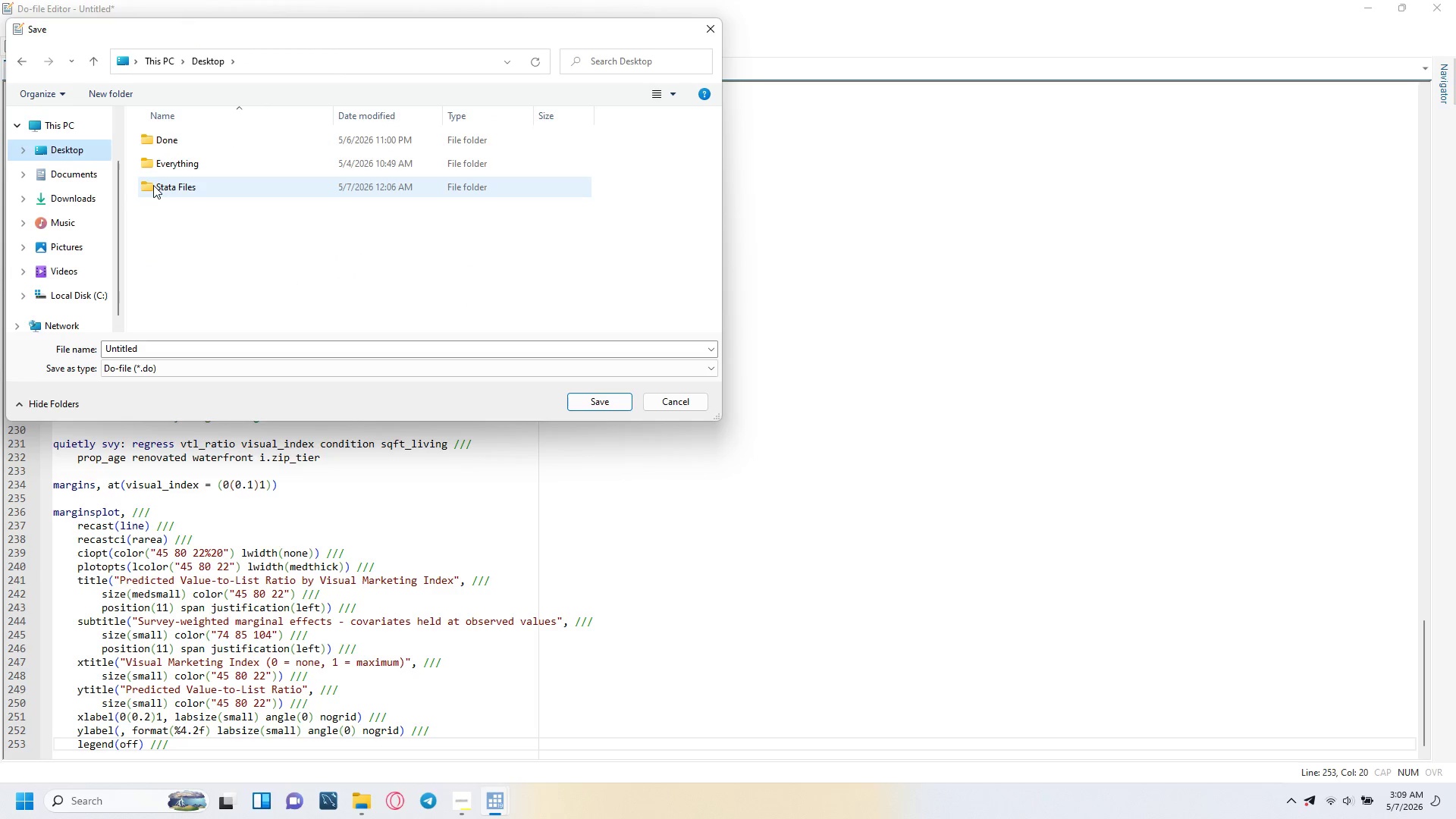 
double_click([153, 185])
 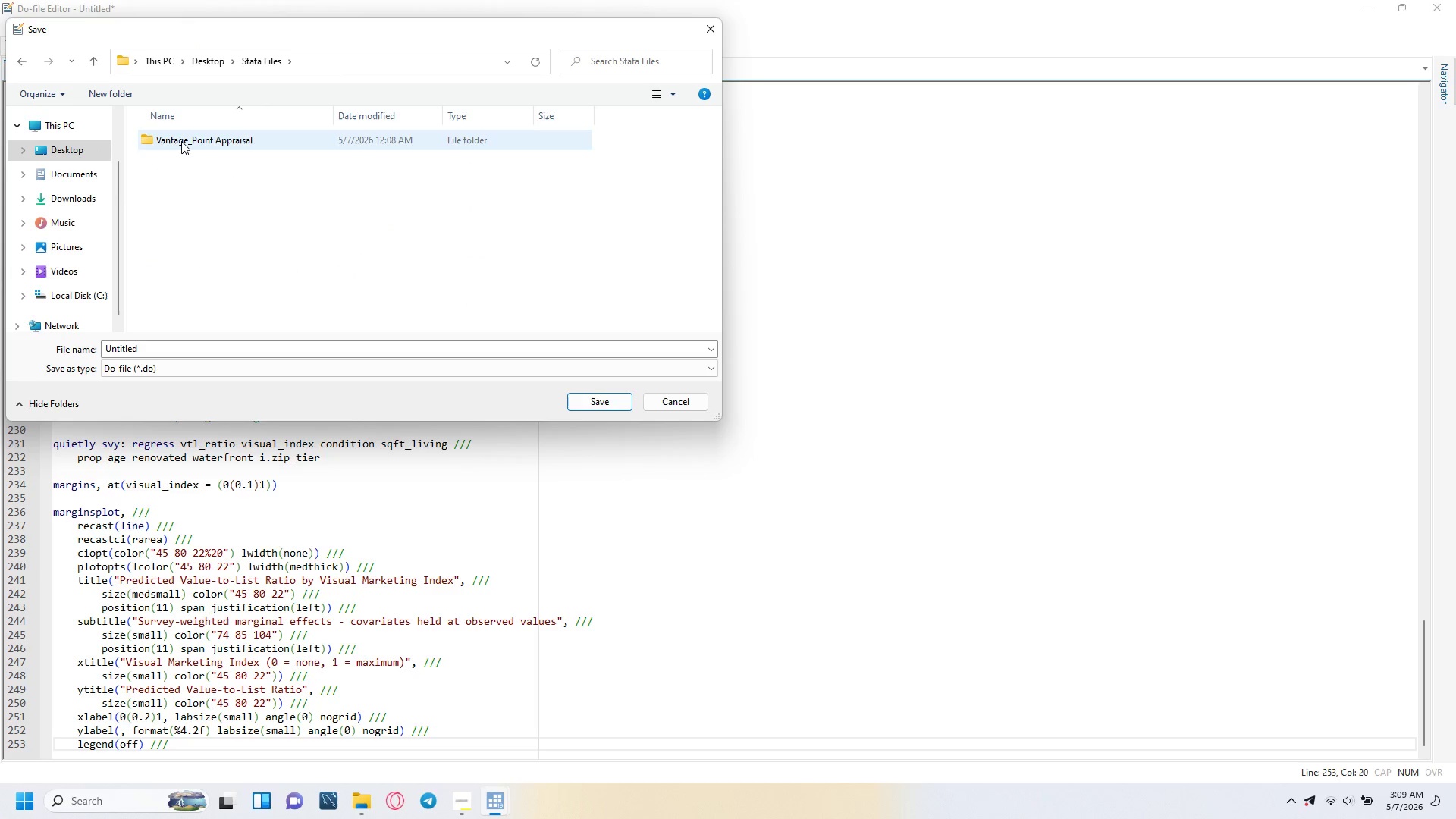 
double_click([181, 141])
 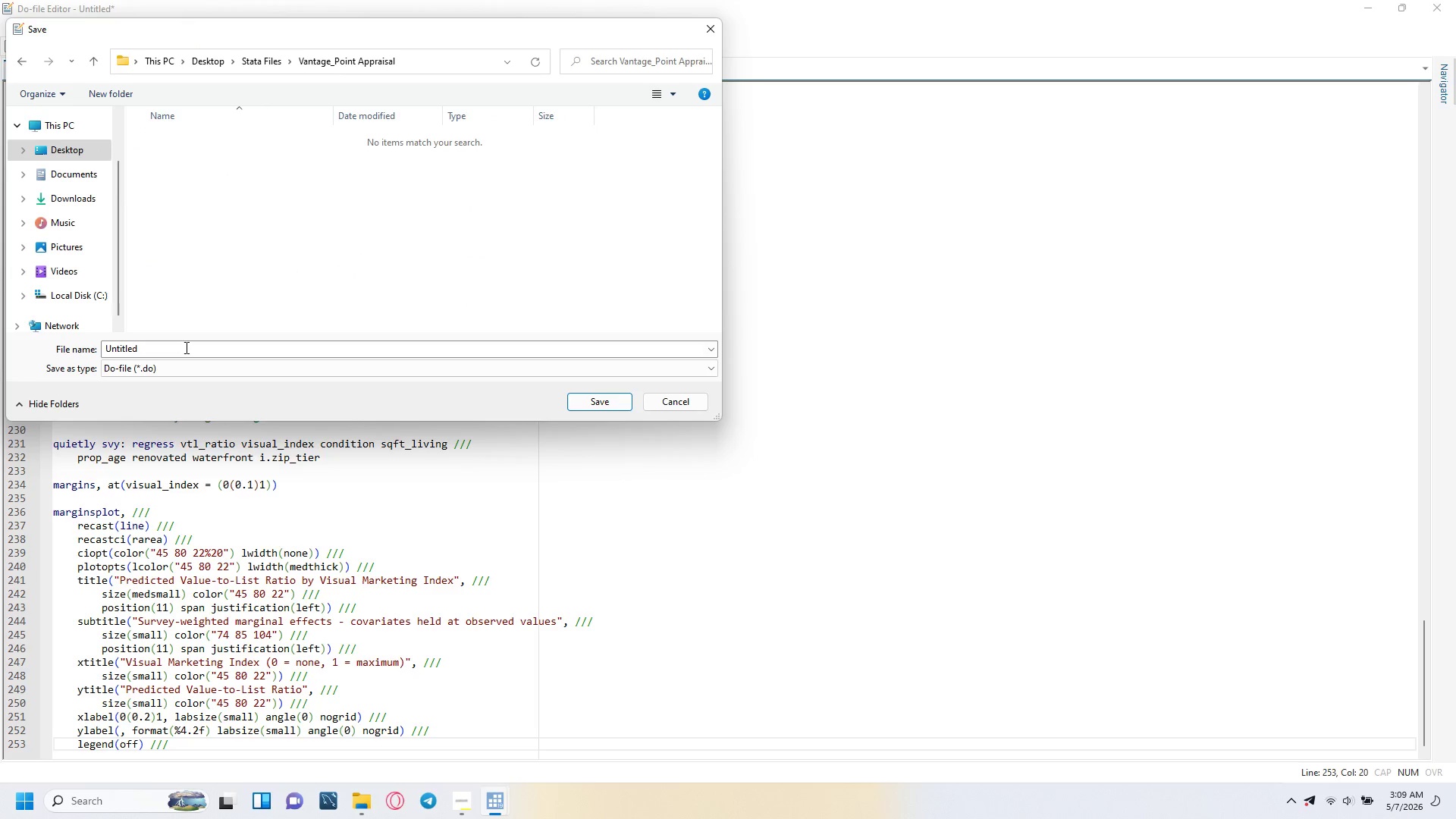 
left_click([184, 349])
 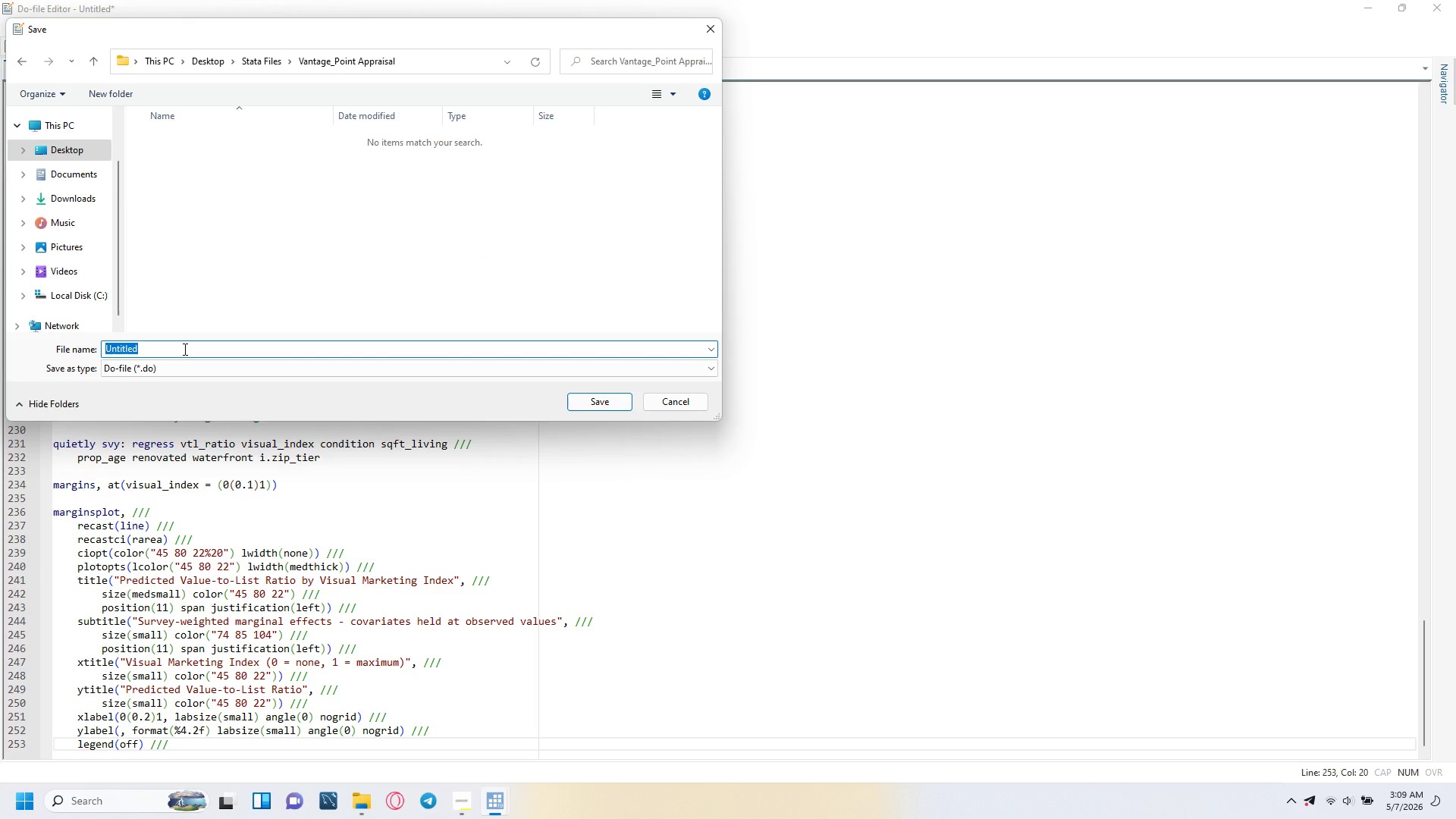 
type(vantage_point)
 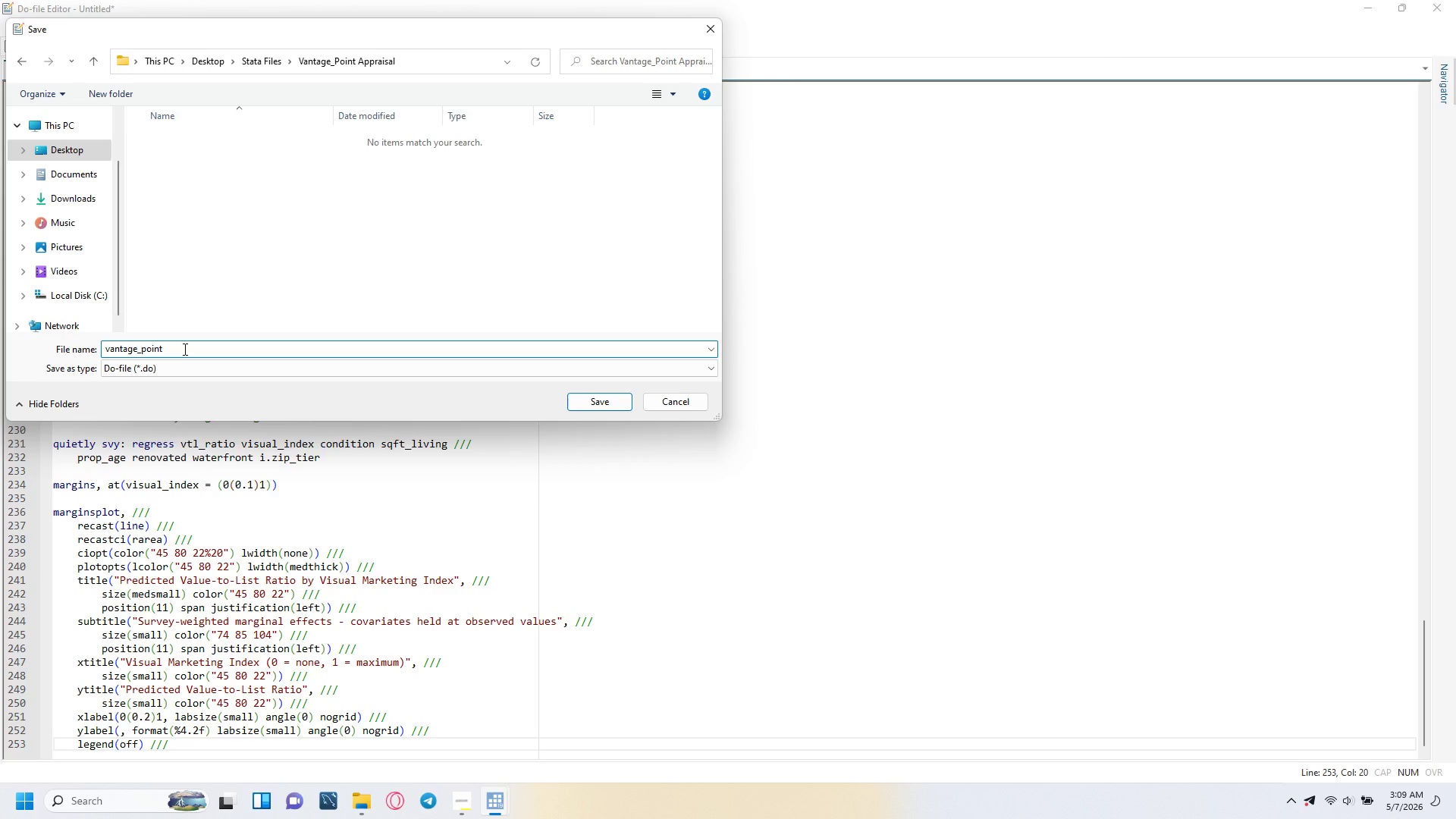 
left_click([583, 404])
 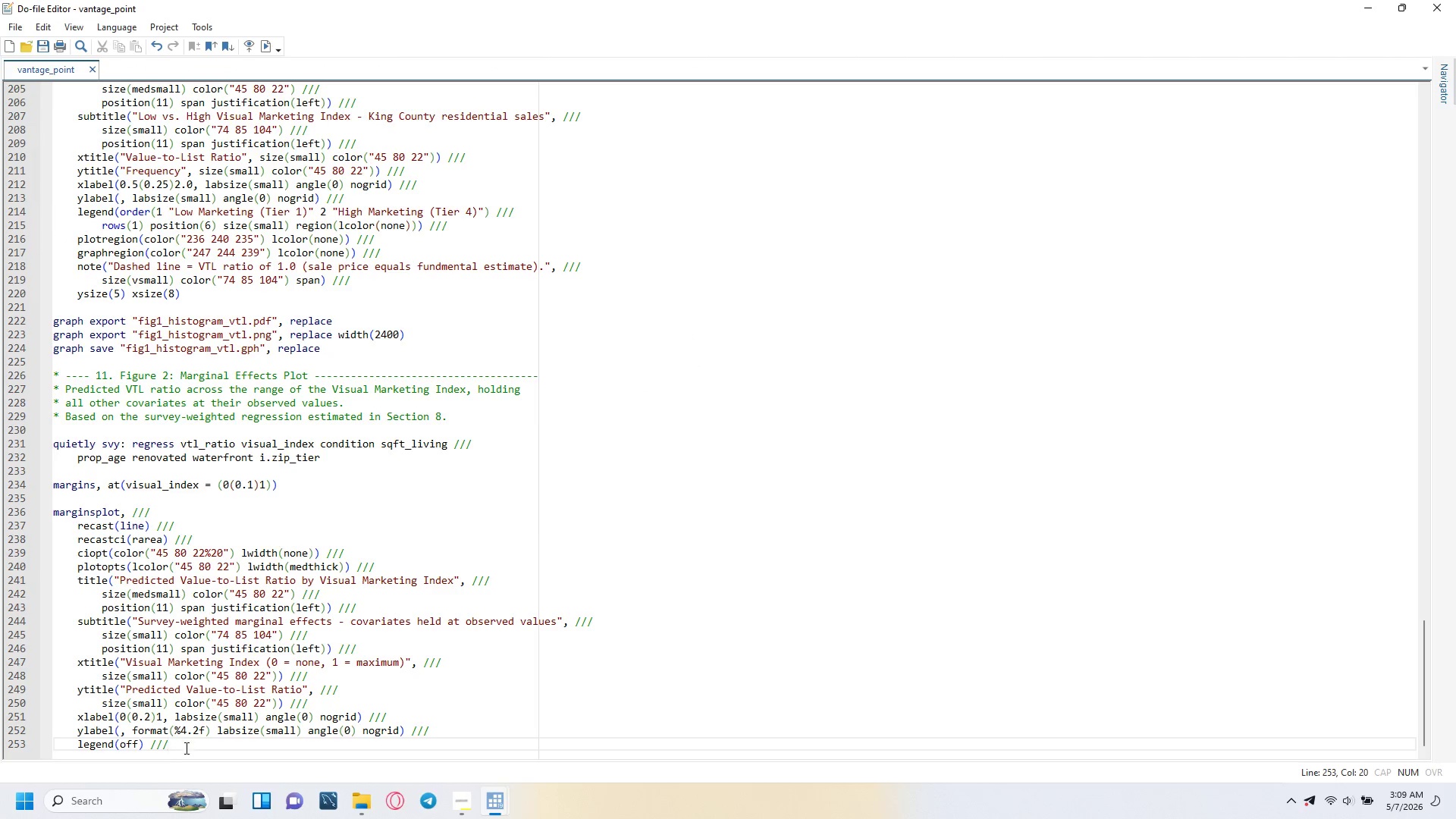 
left_click([185, 748])
 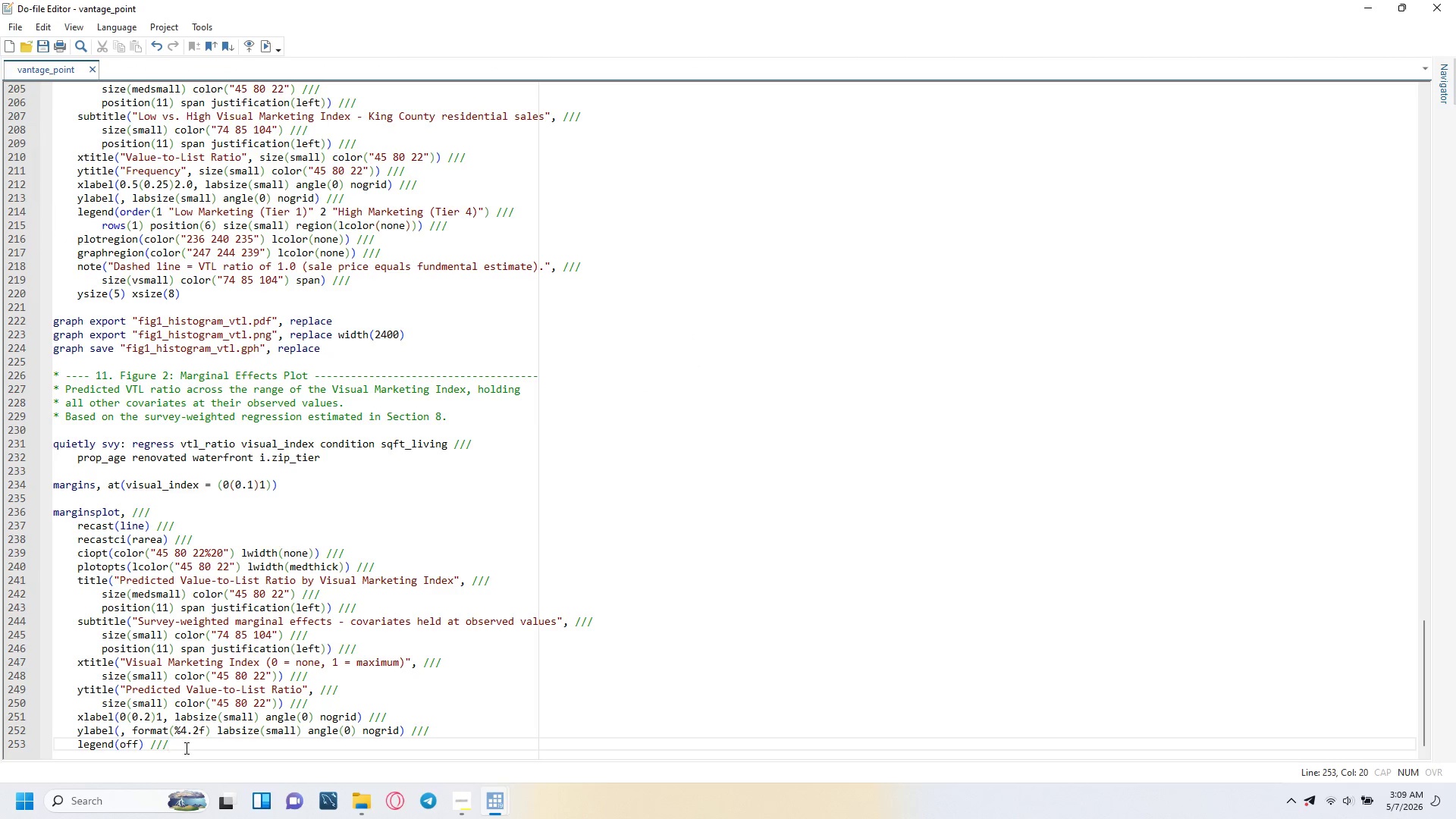 
key(Enter)
 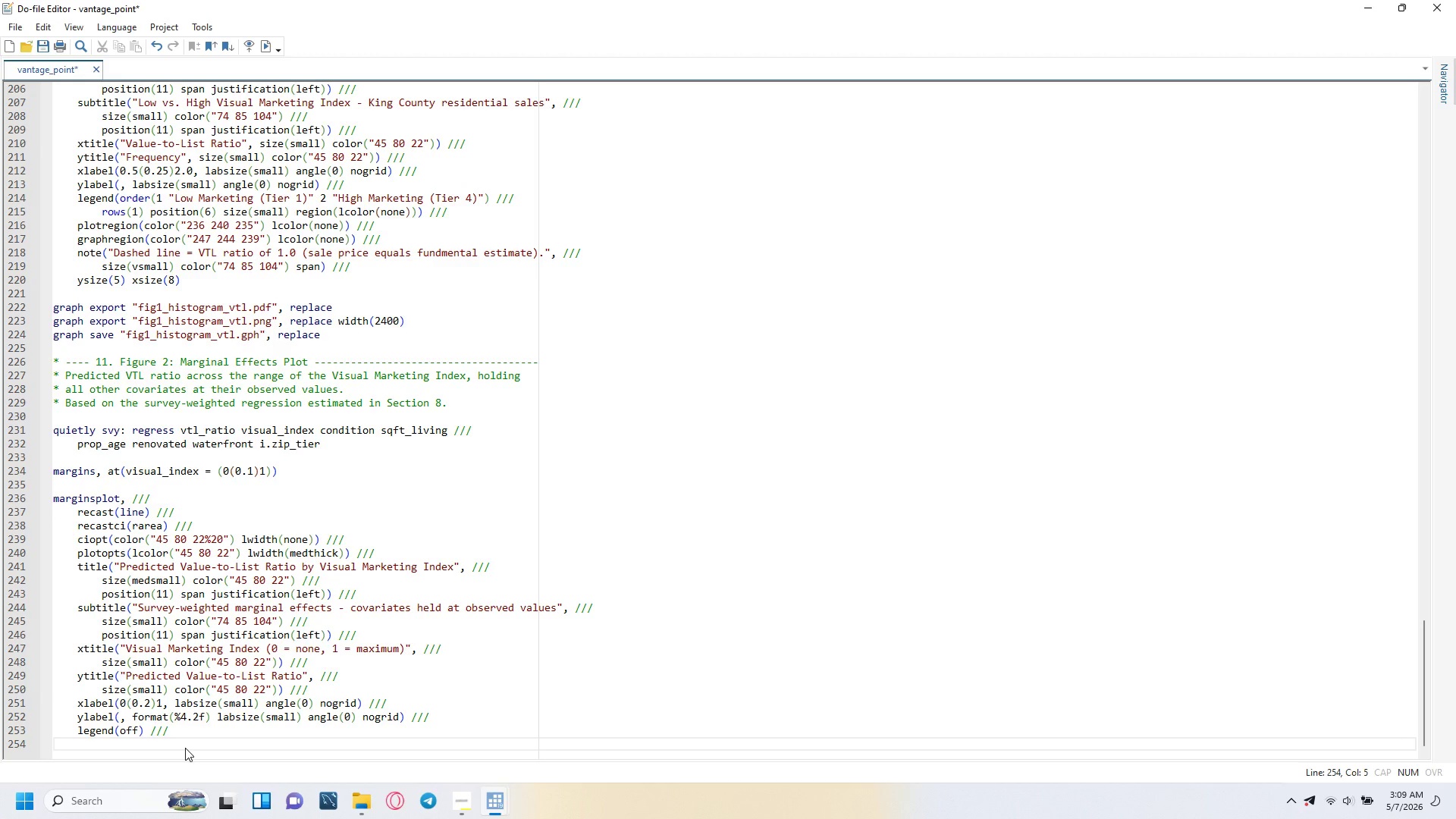 
type(plotregion(color("236 240 235)
 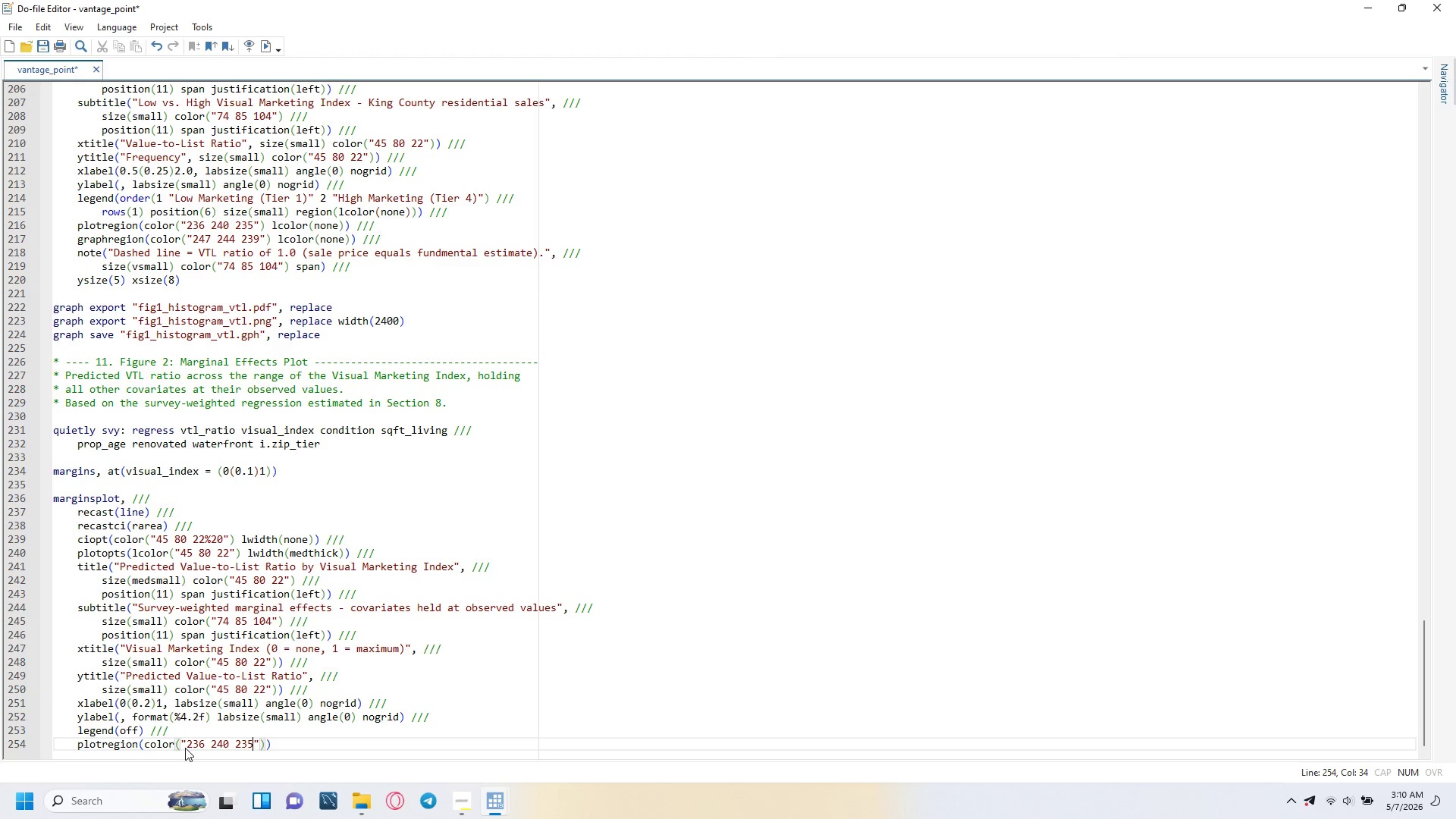 
key(ArrowRight)
 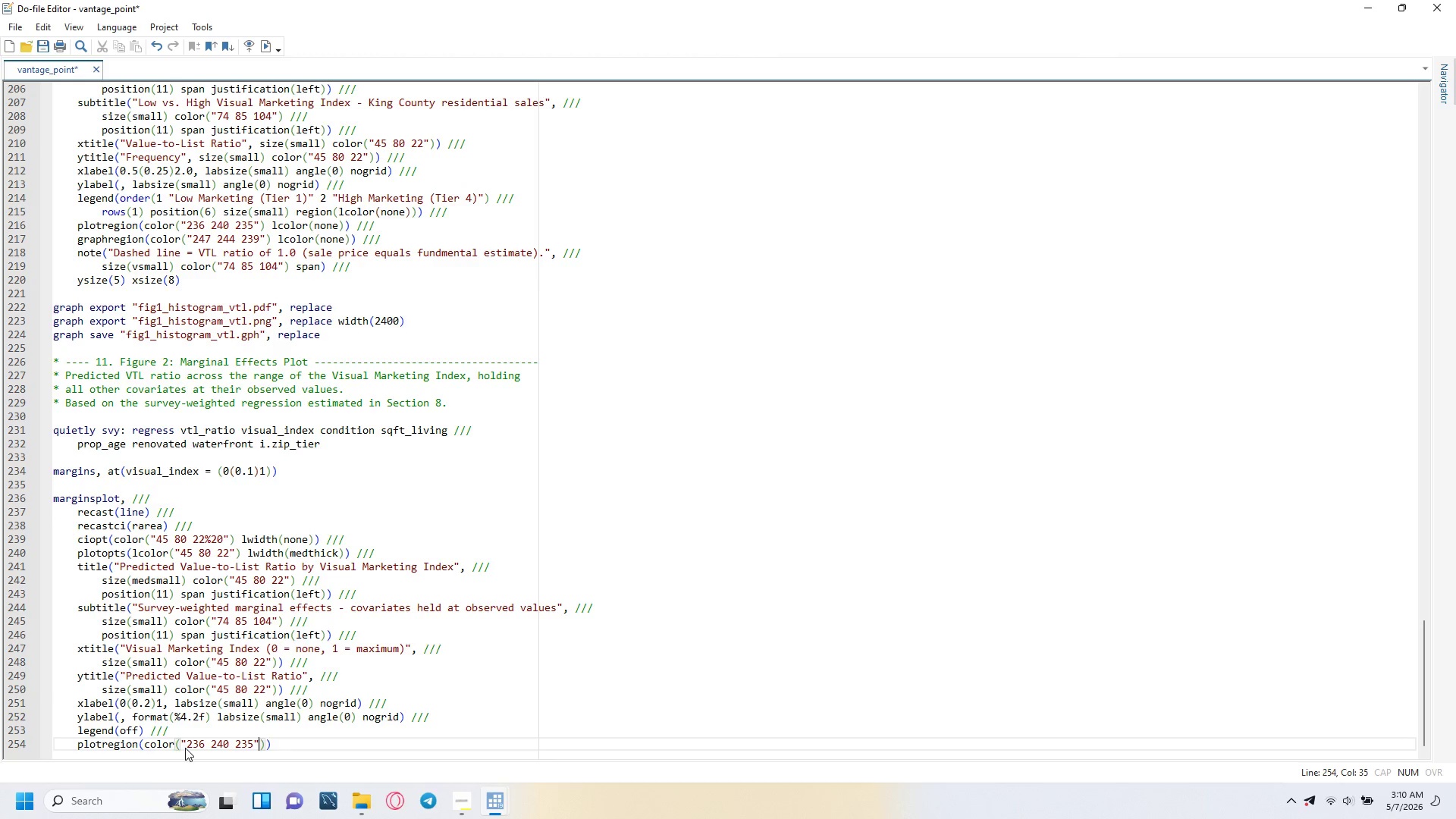 
key(ArrowRight)
 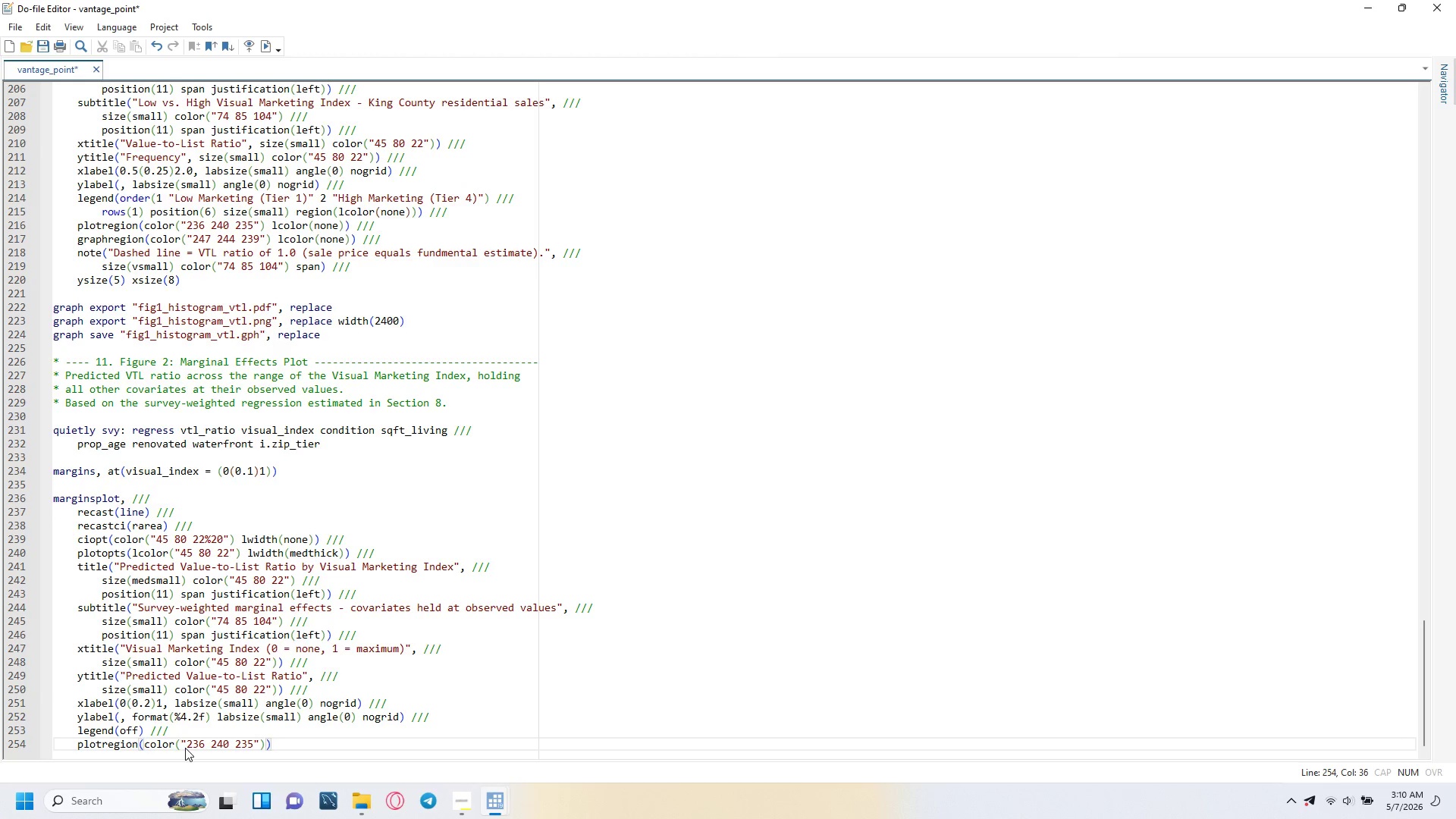 
type( lcolor(none)
 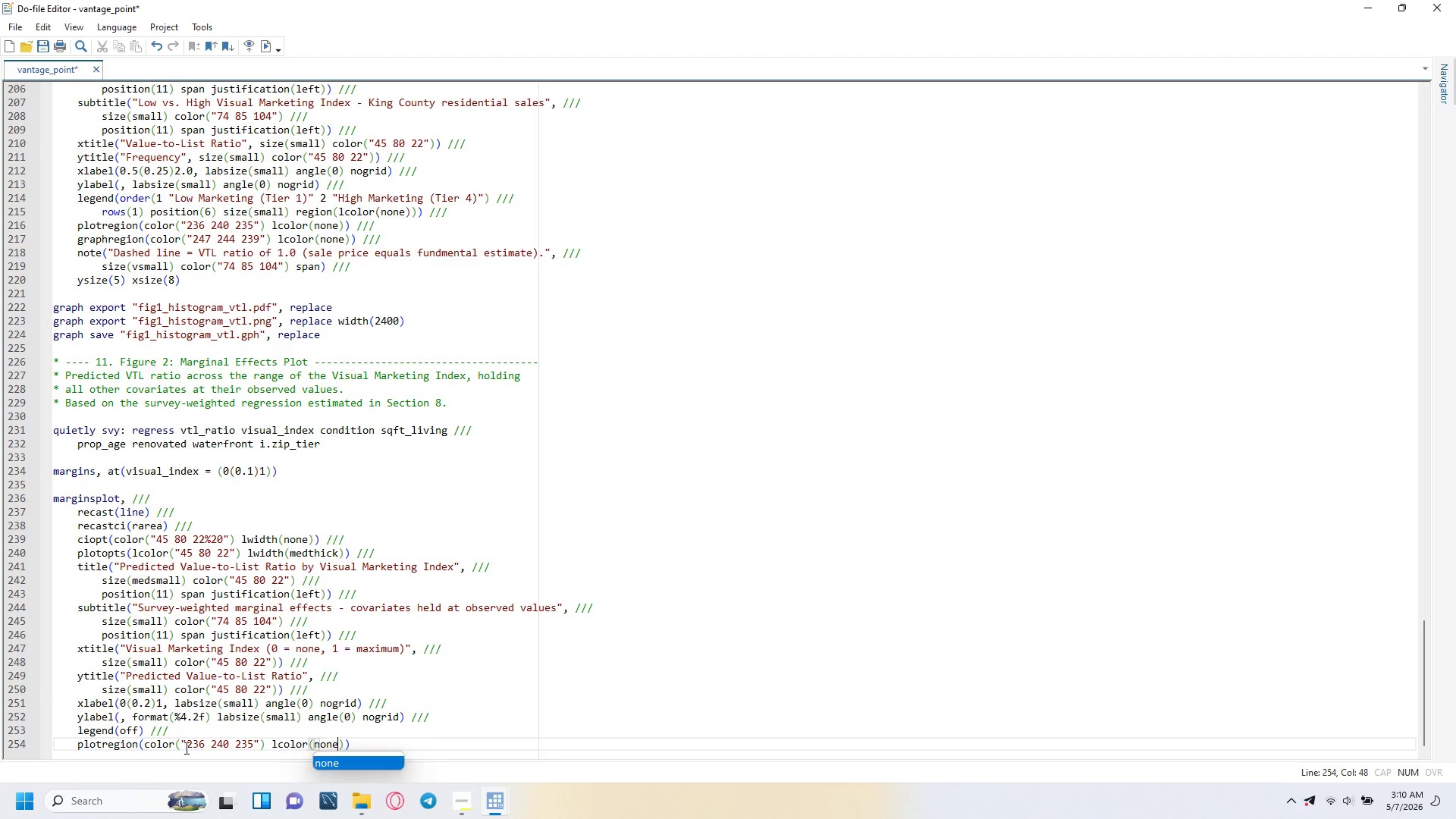 
key(ArrowRight)
 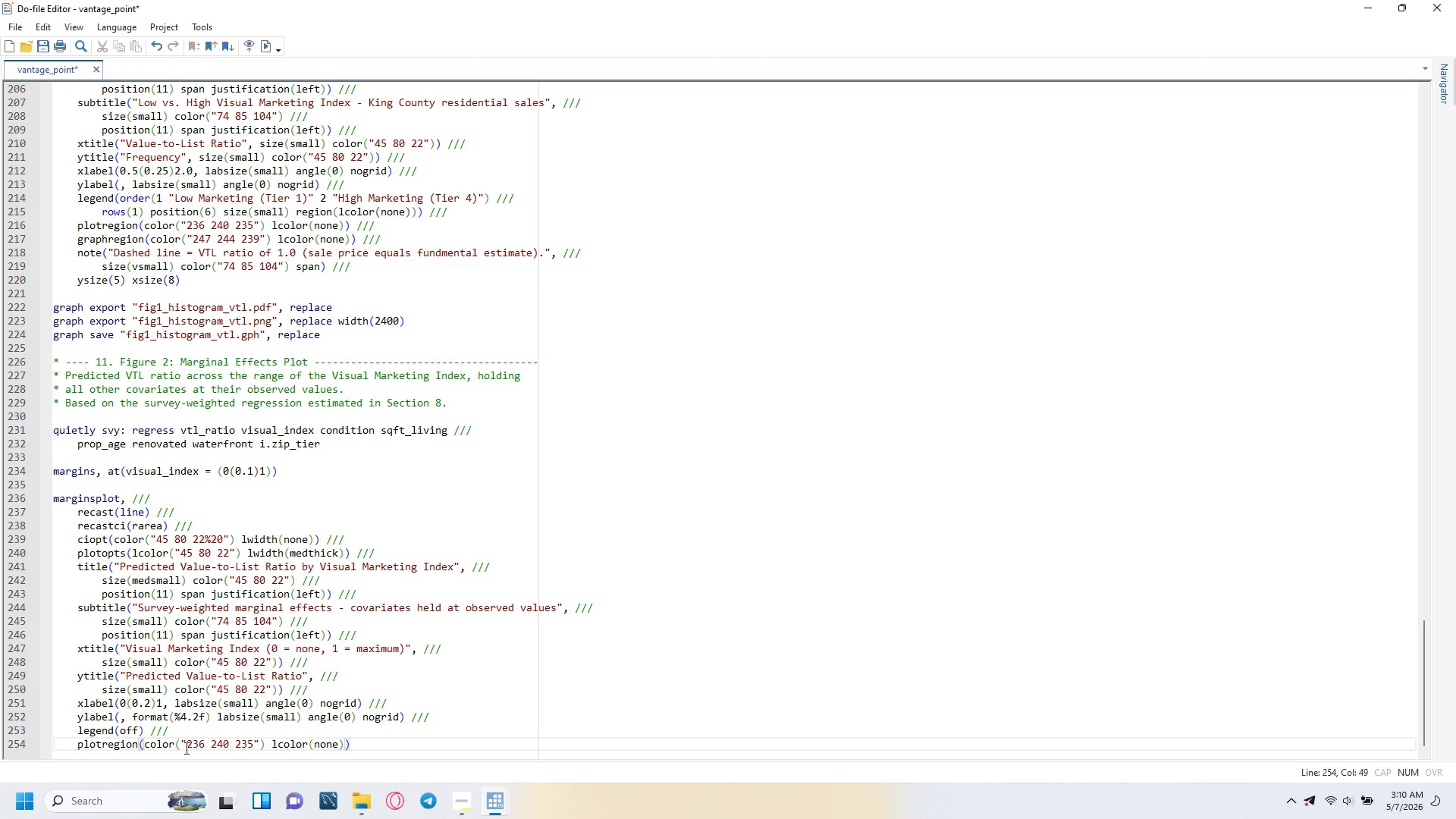 
key(ArrowRight)
 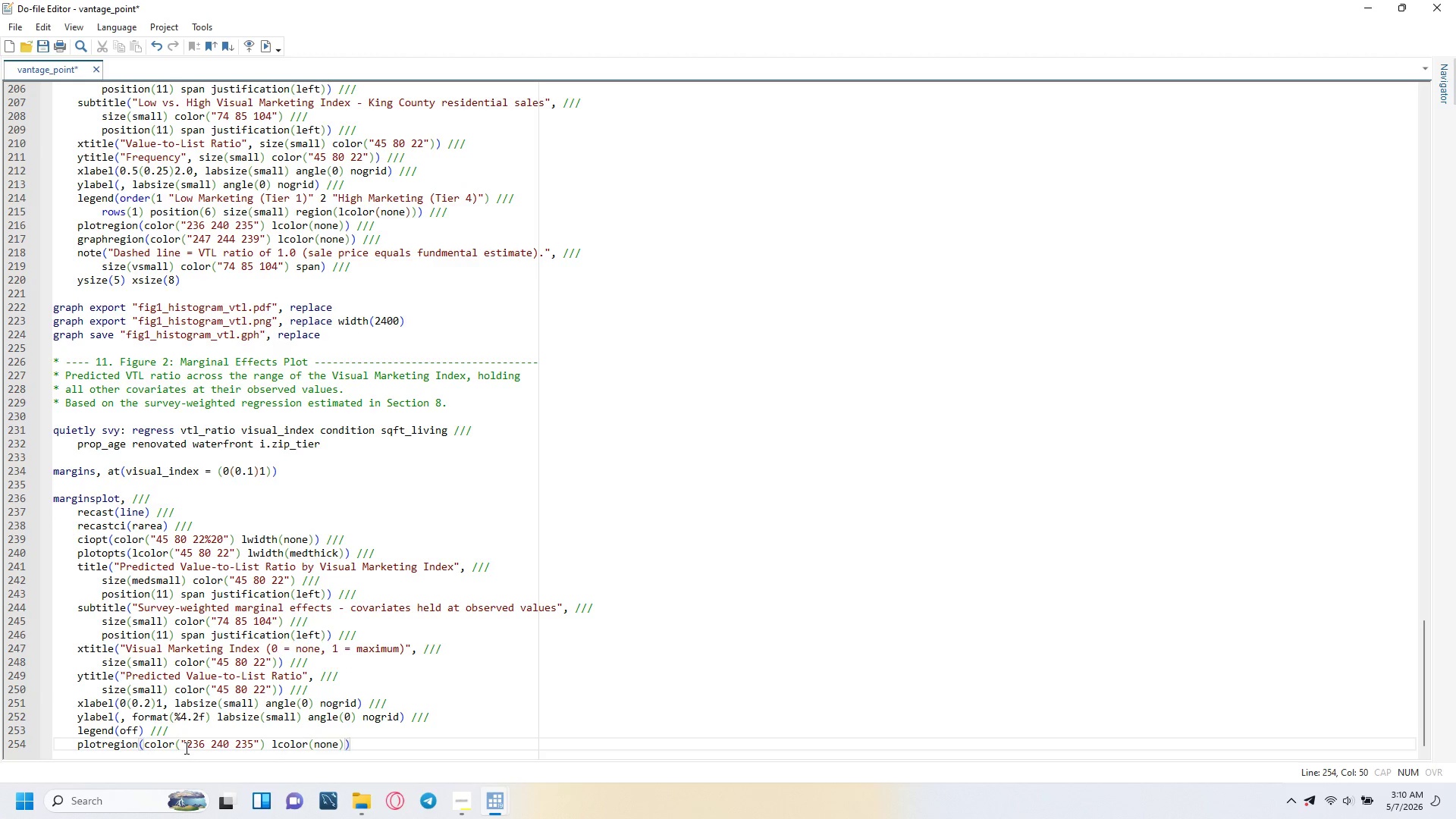 
key(Space)
 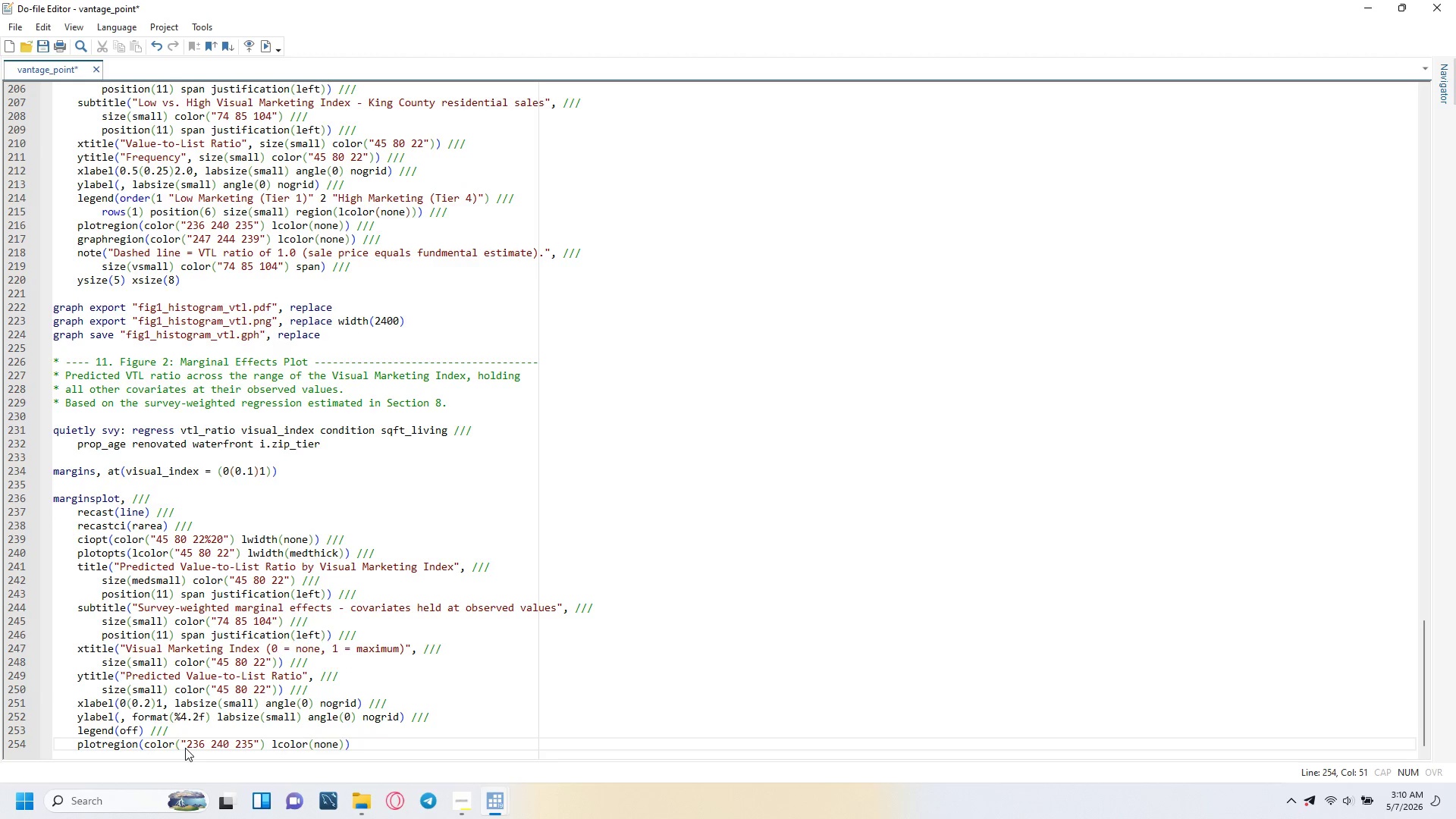 
key(Slash)
 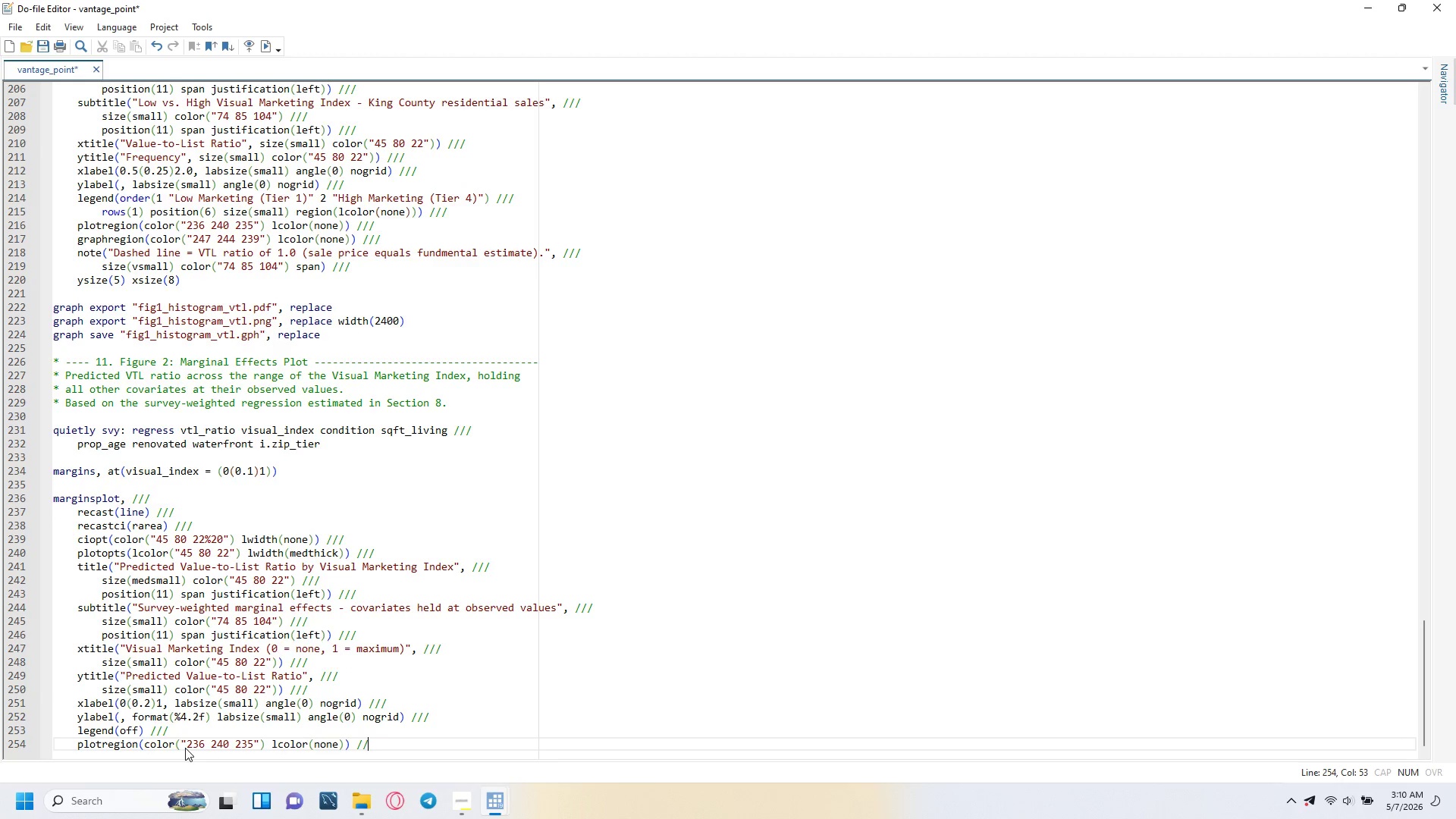 
key(Slash)
 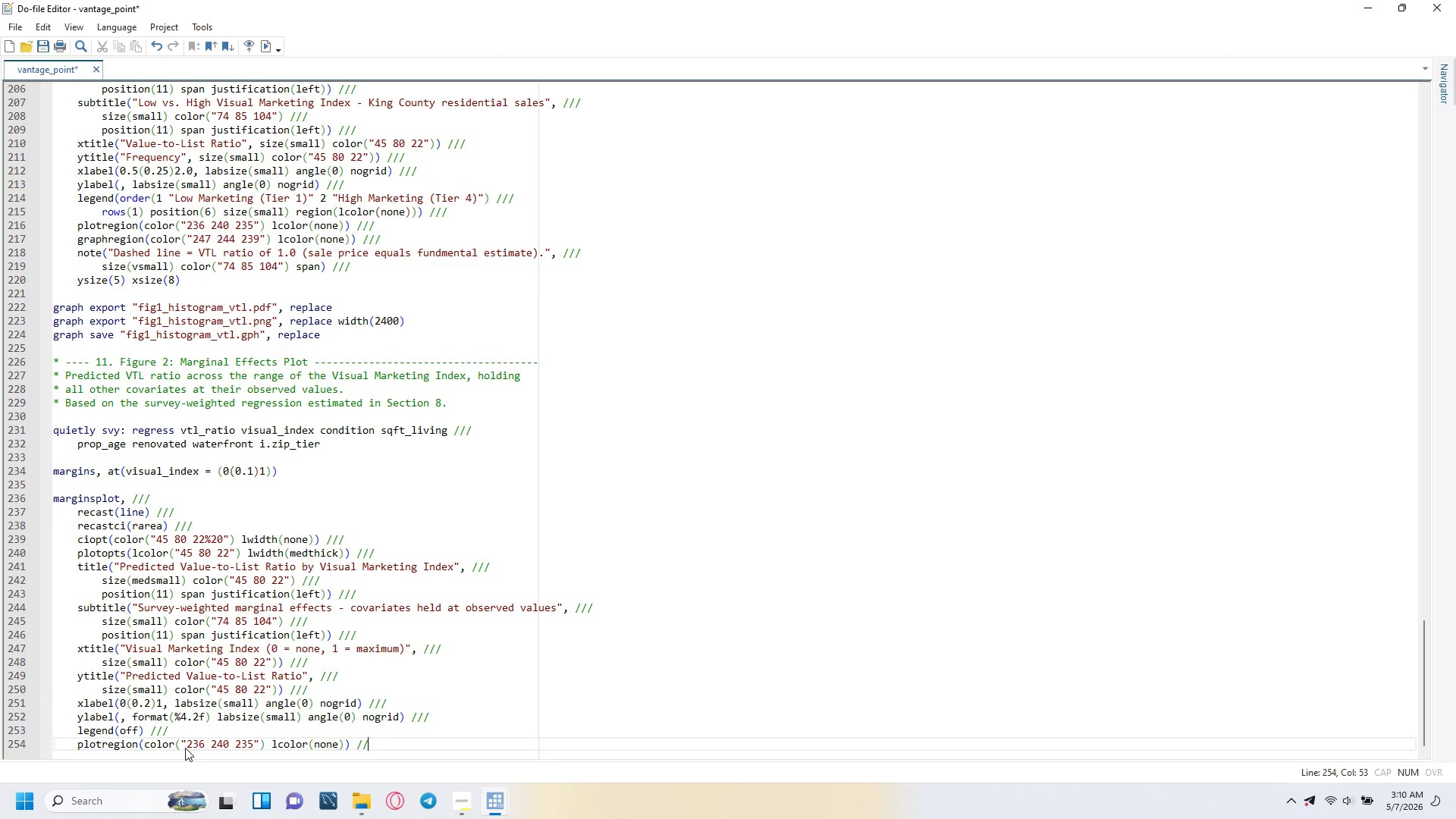 
key(Slash)
 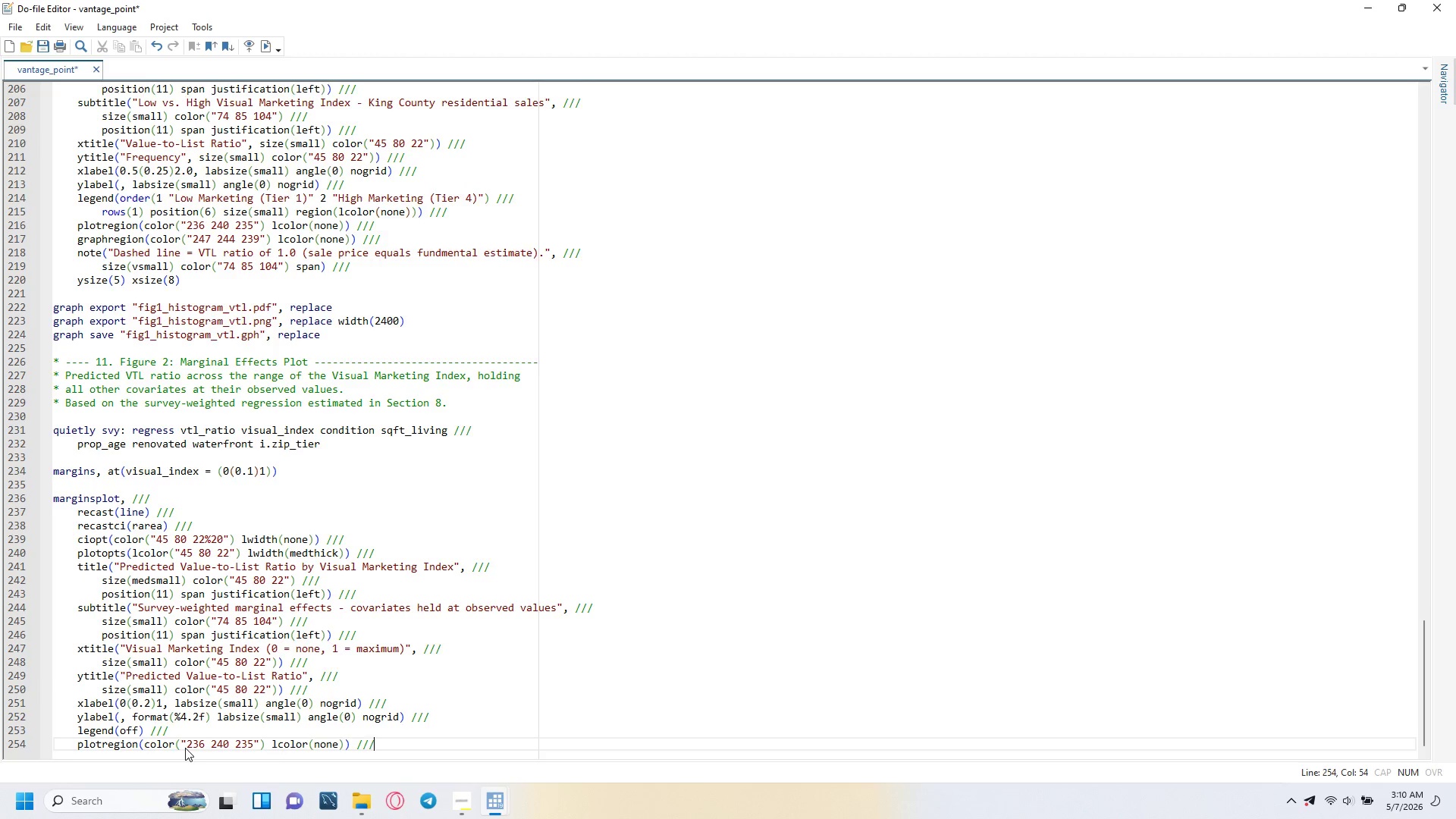 
key(Enter)
 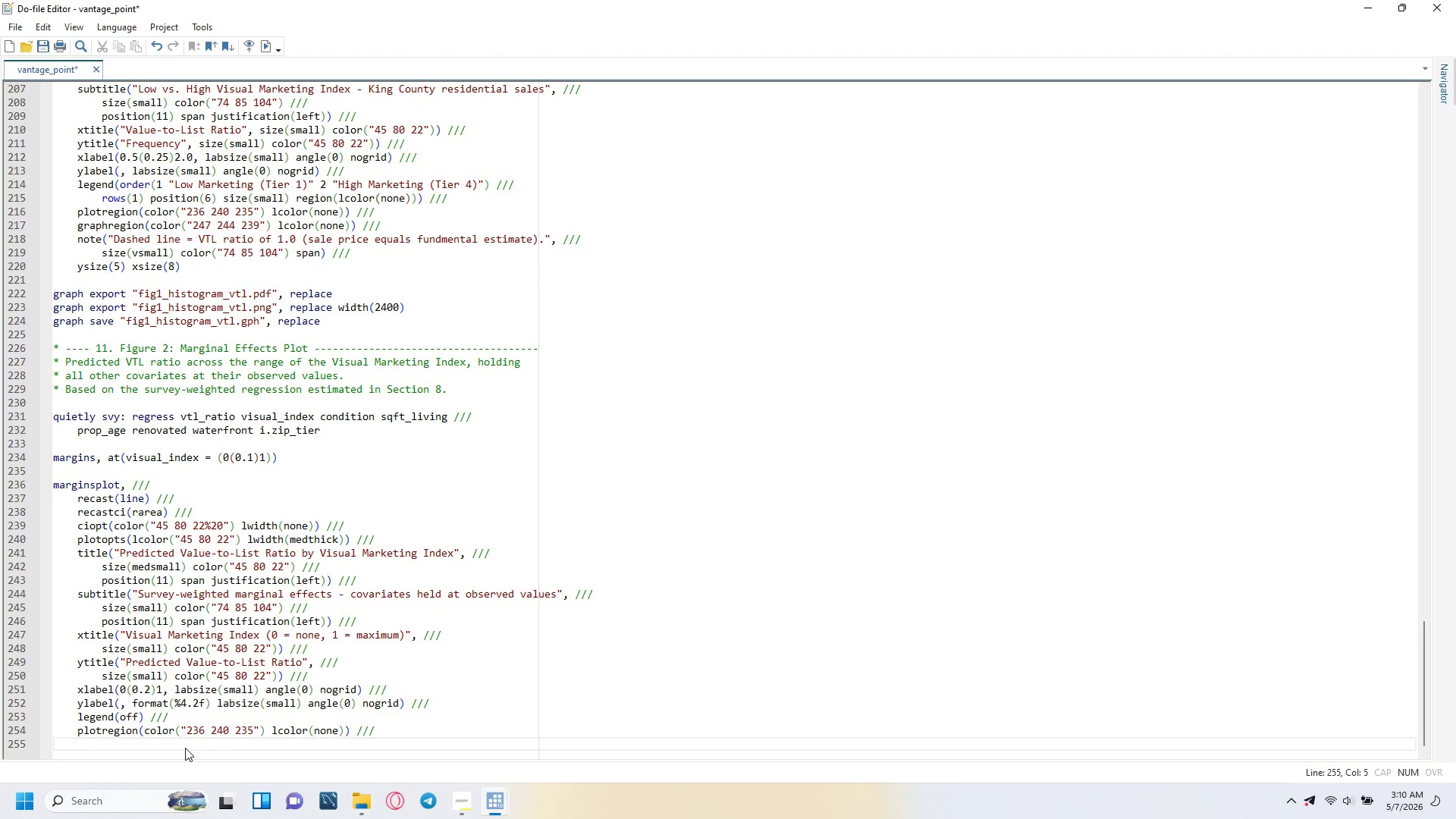 
type(graphregion(color("247 244 239)
 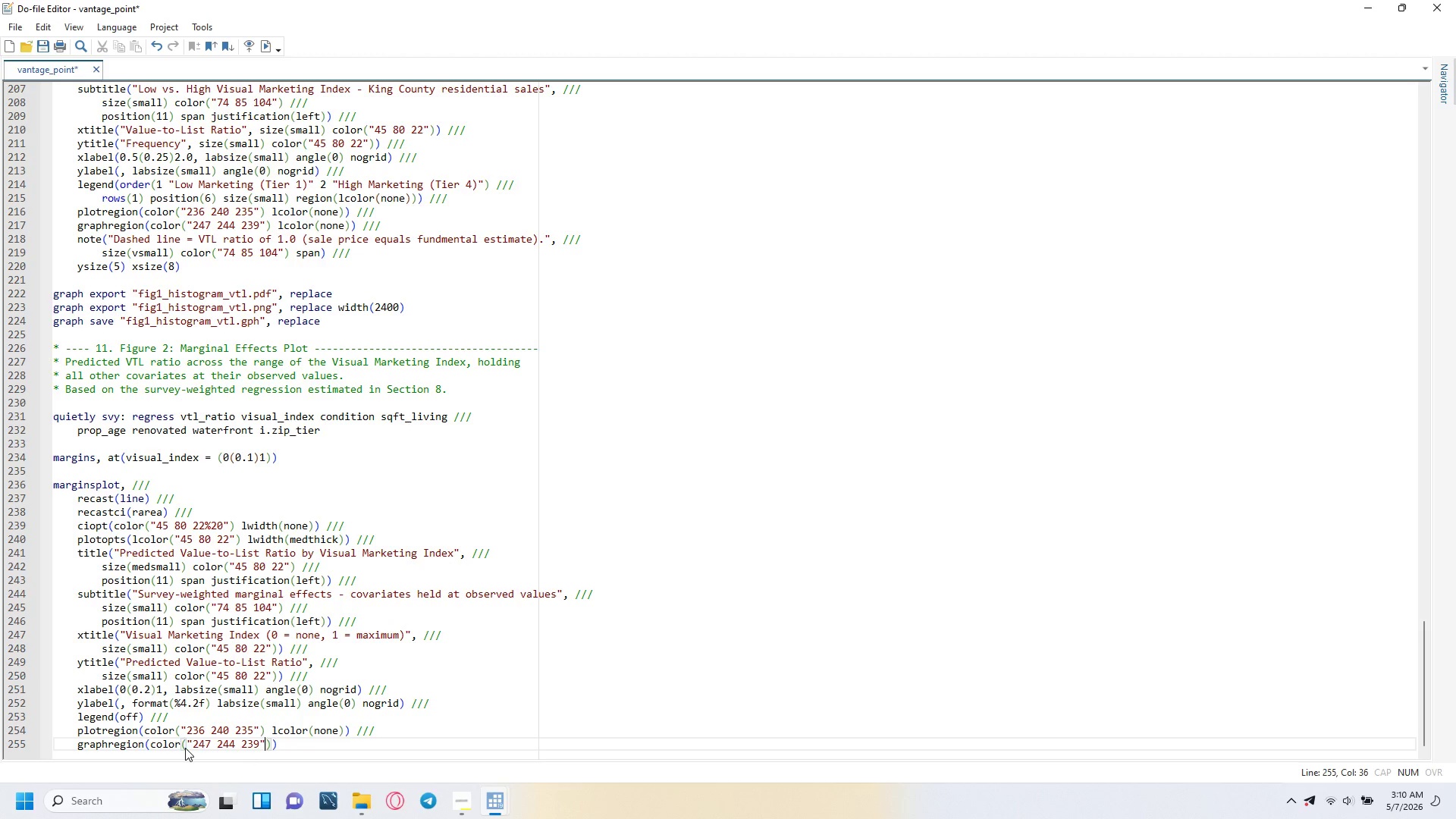 
 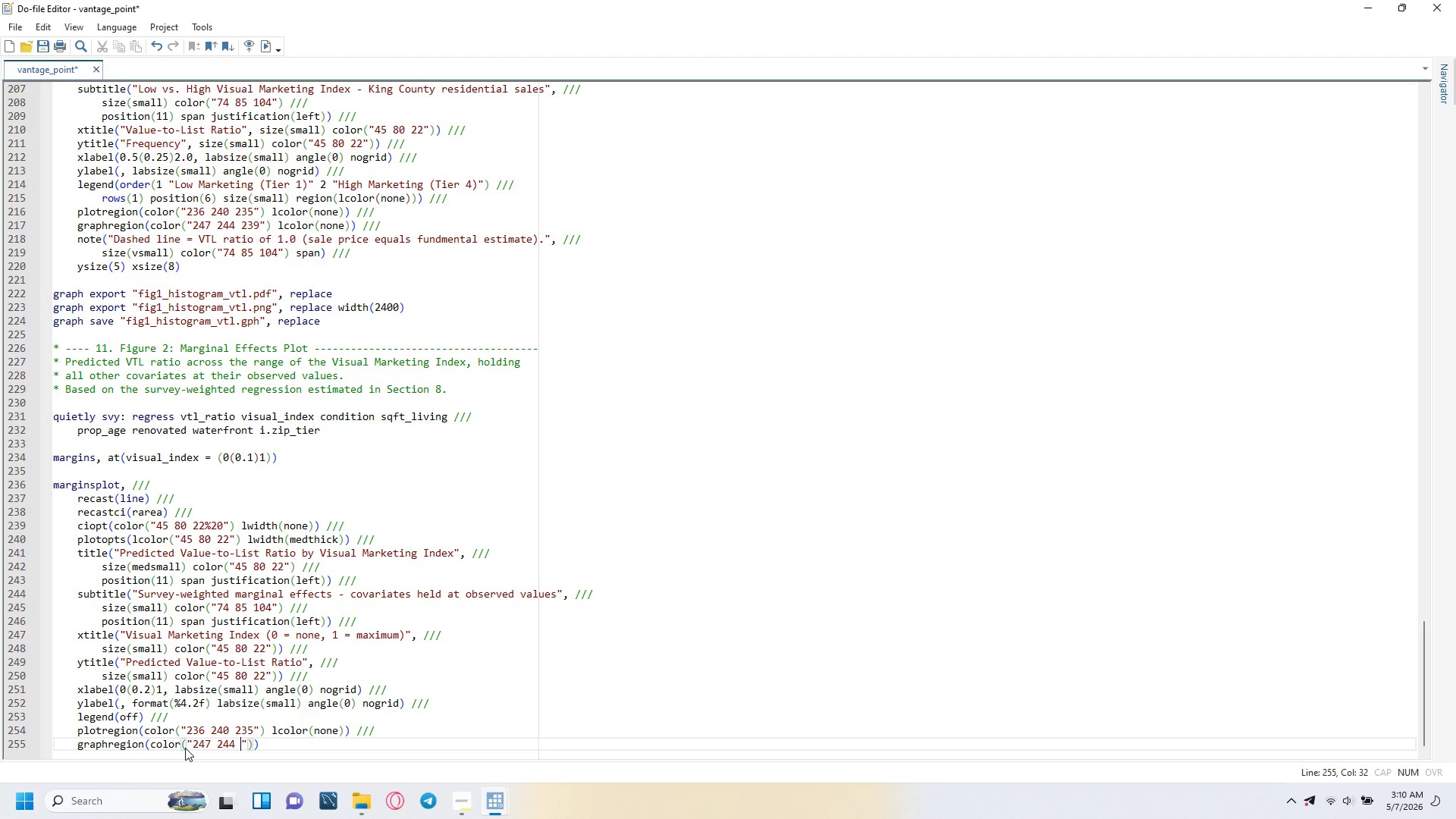 
key(ArrowRight)
 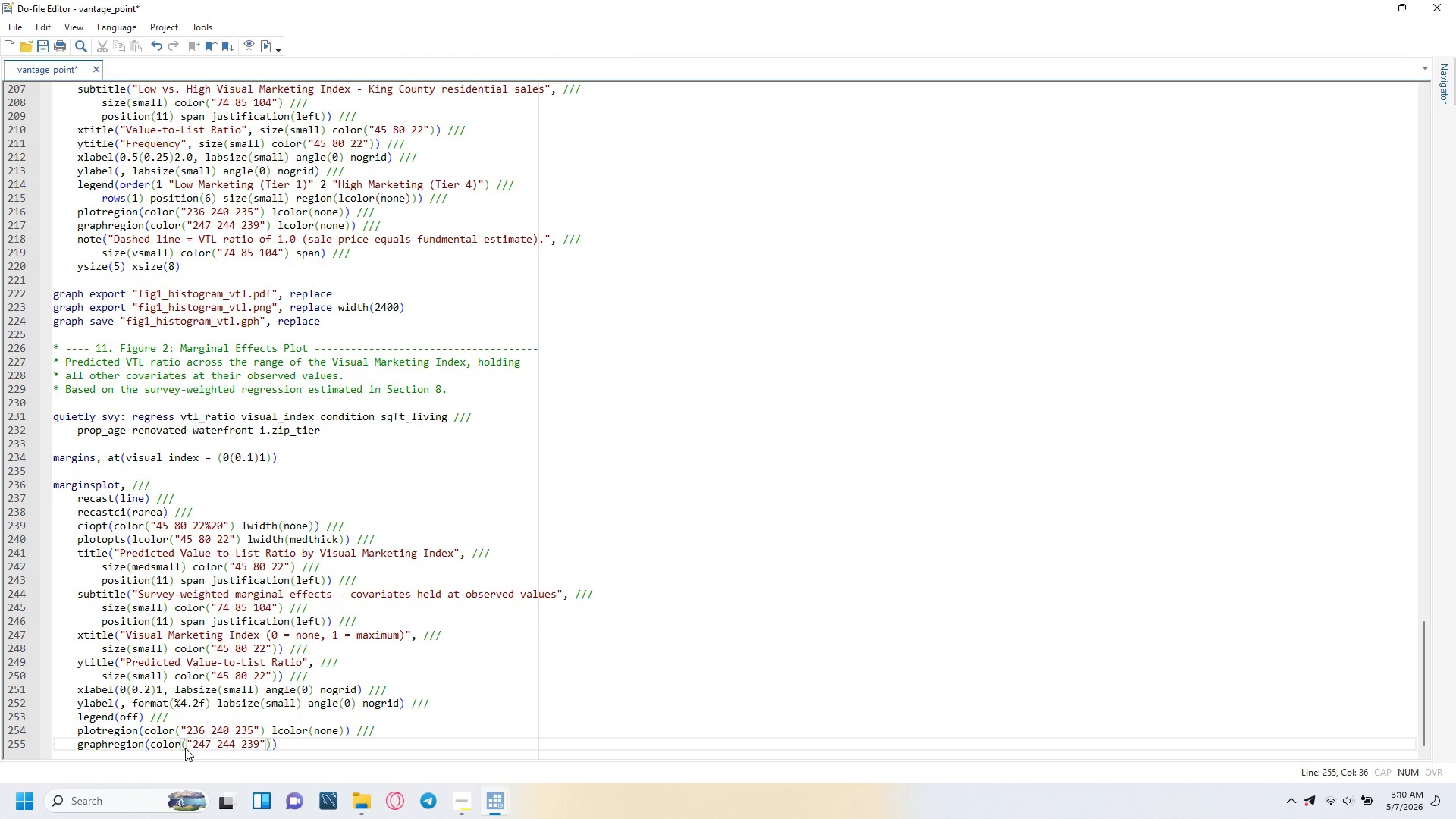 
key(ArrowRight)
 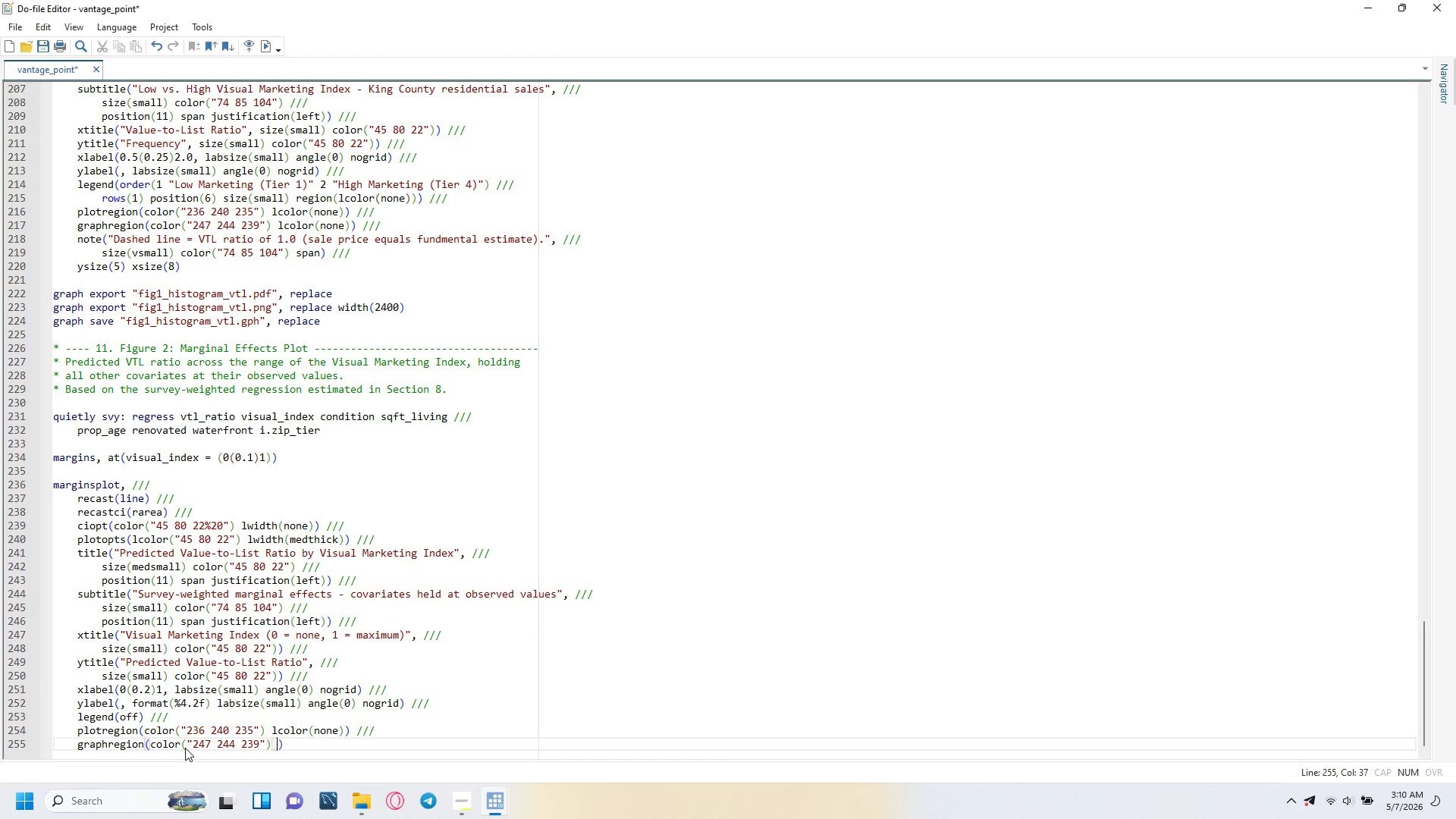 
type( lcolor(none)
 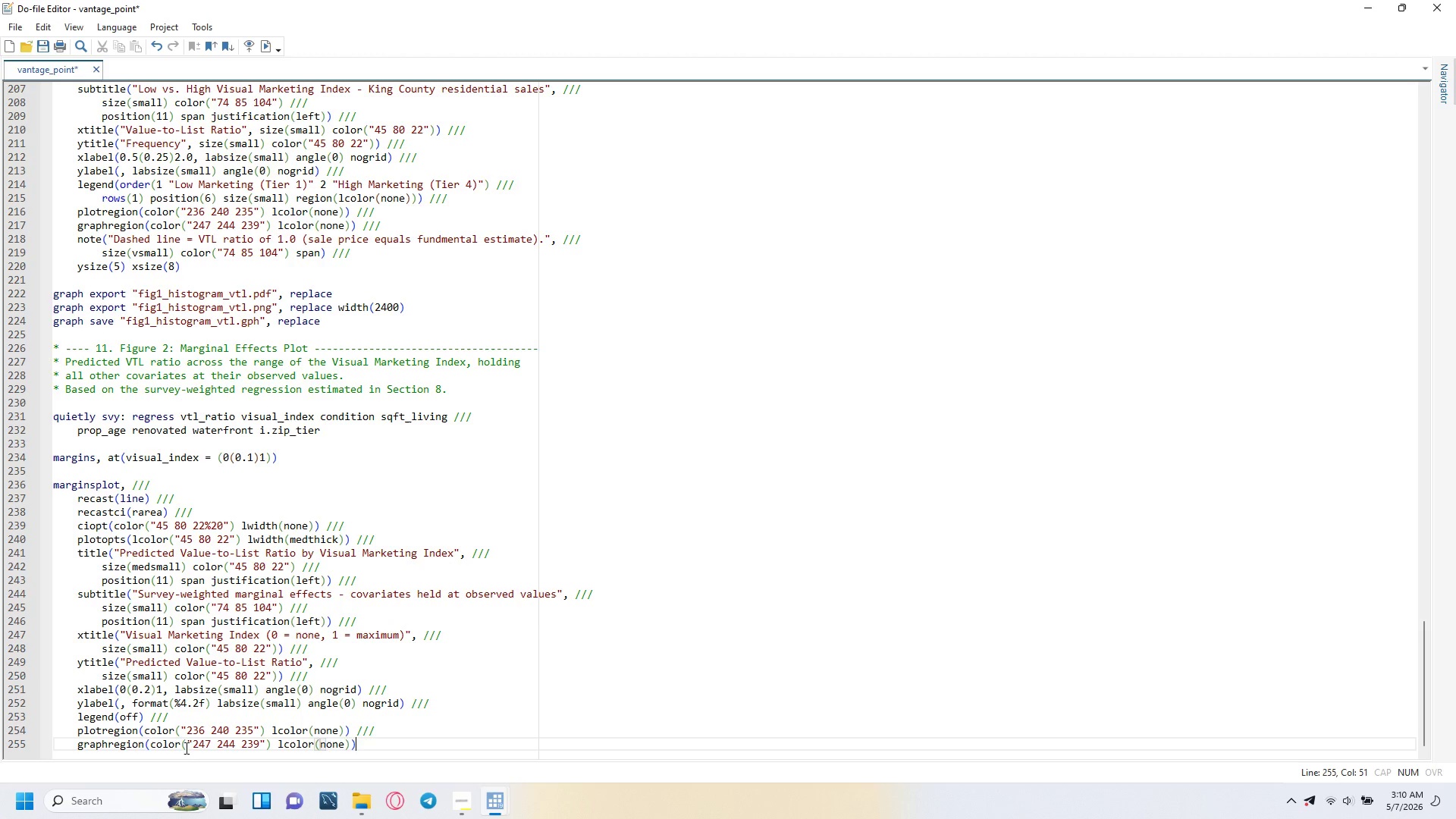 
 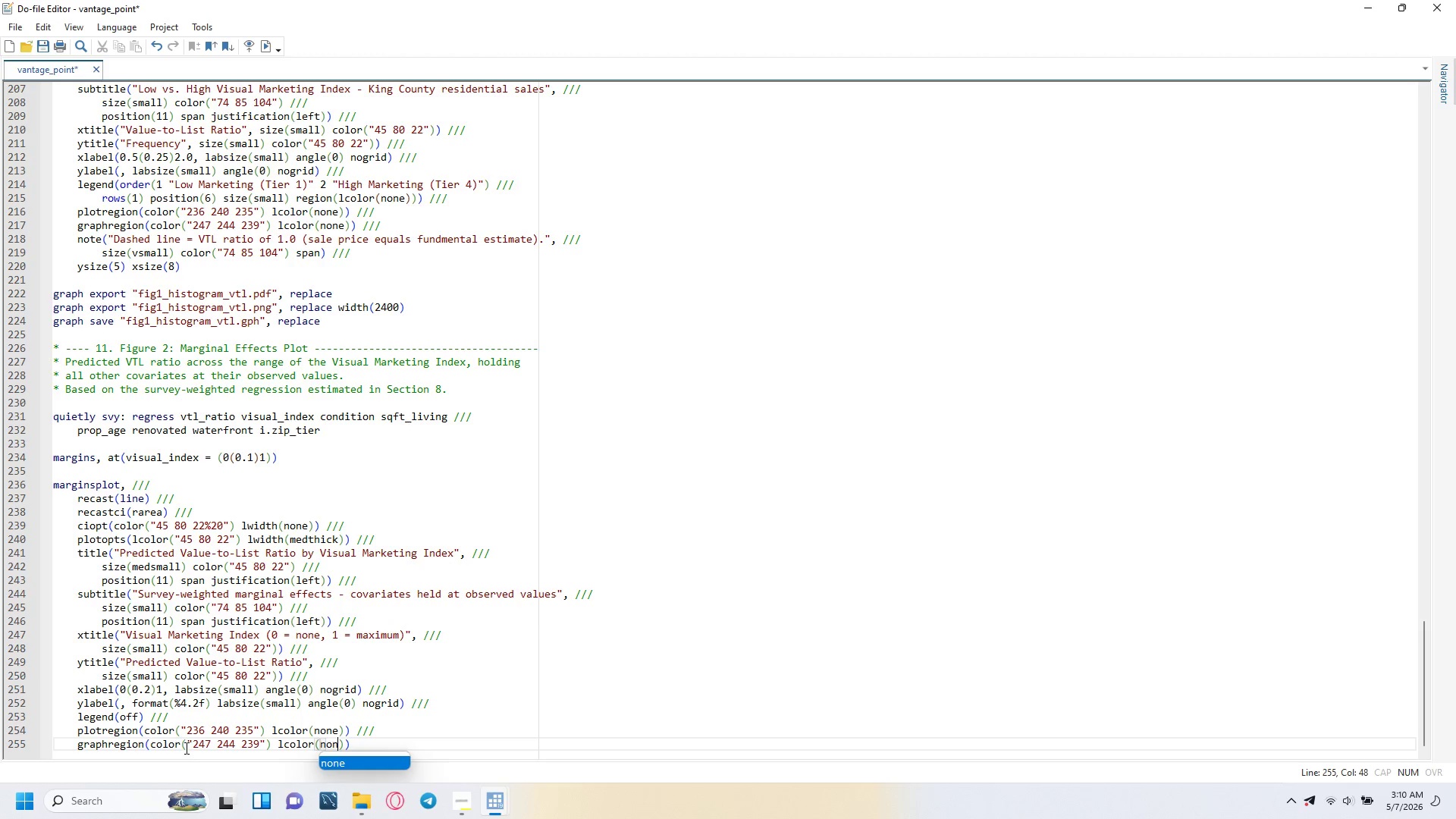 
key(ArrowRight)
 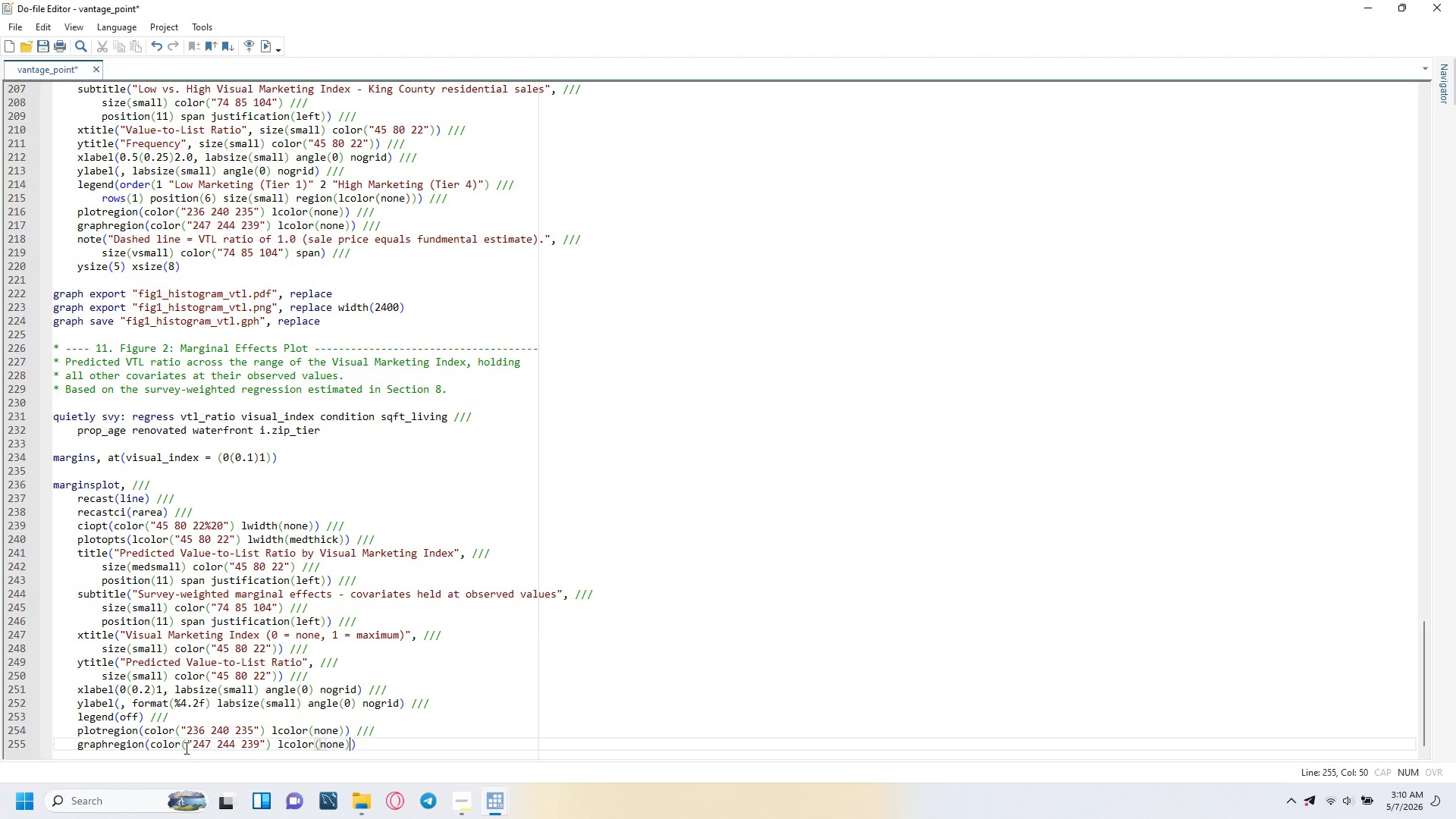 
key(ArrowRight)
 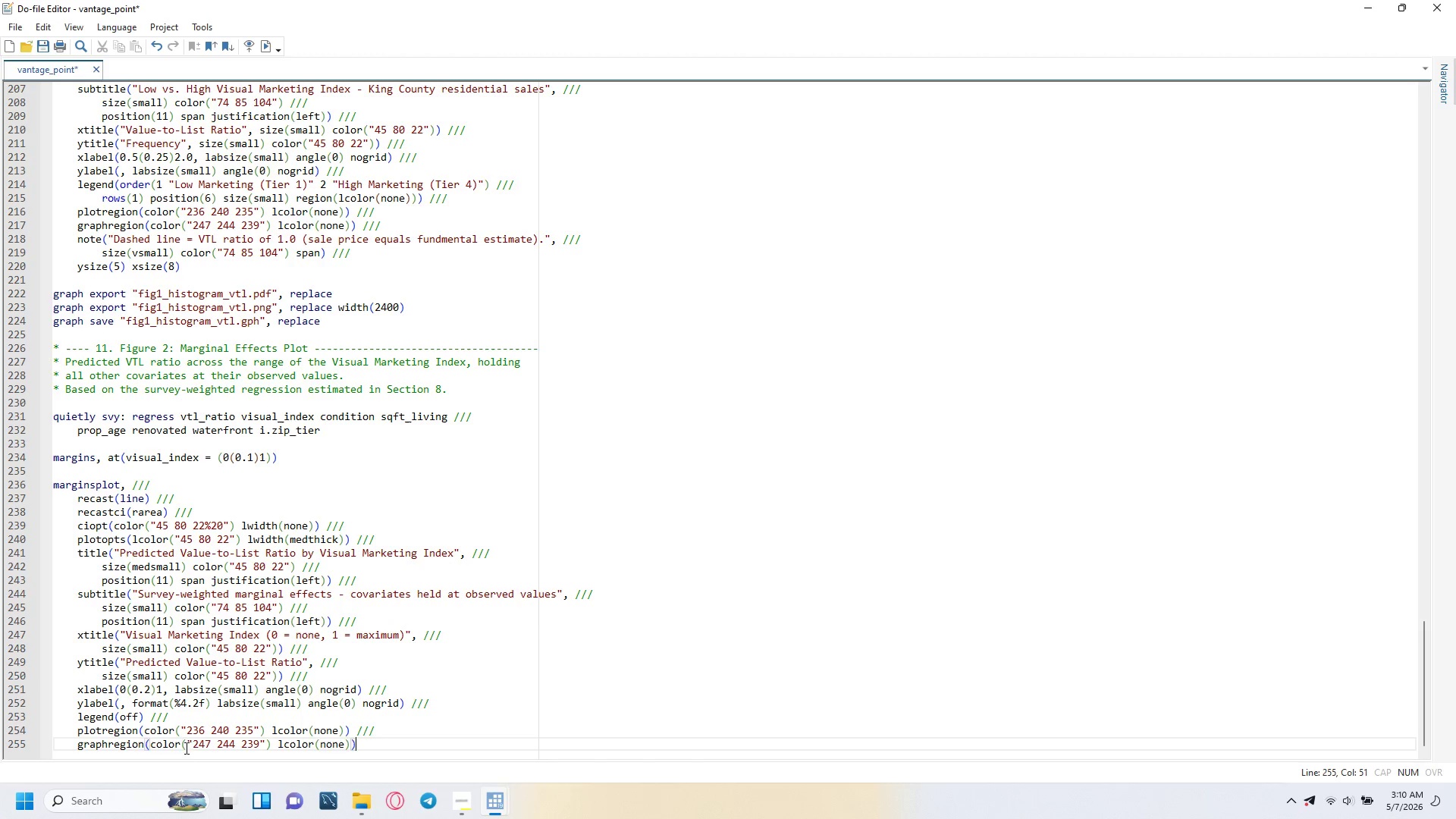 
key(Space)
 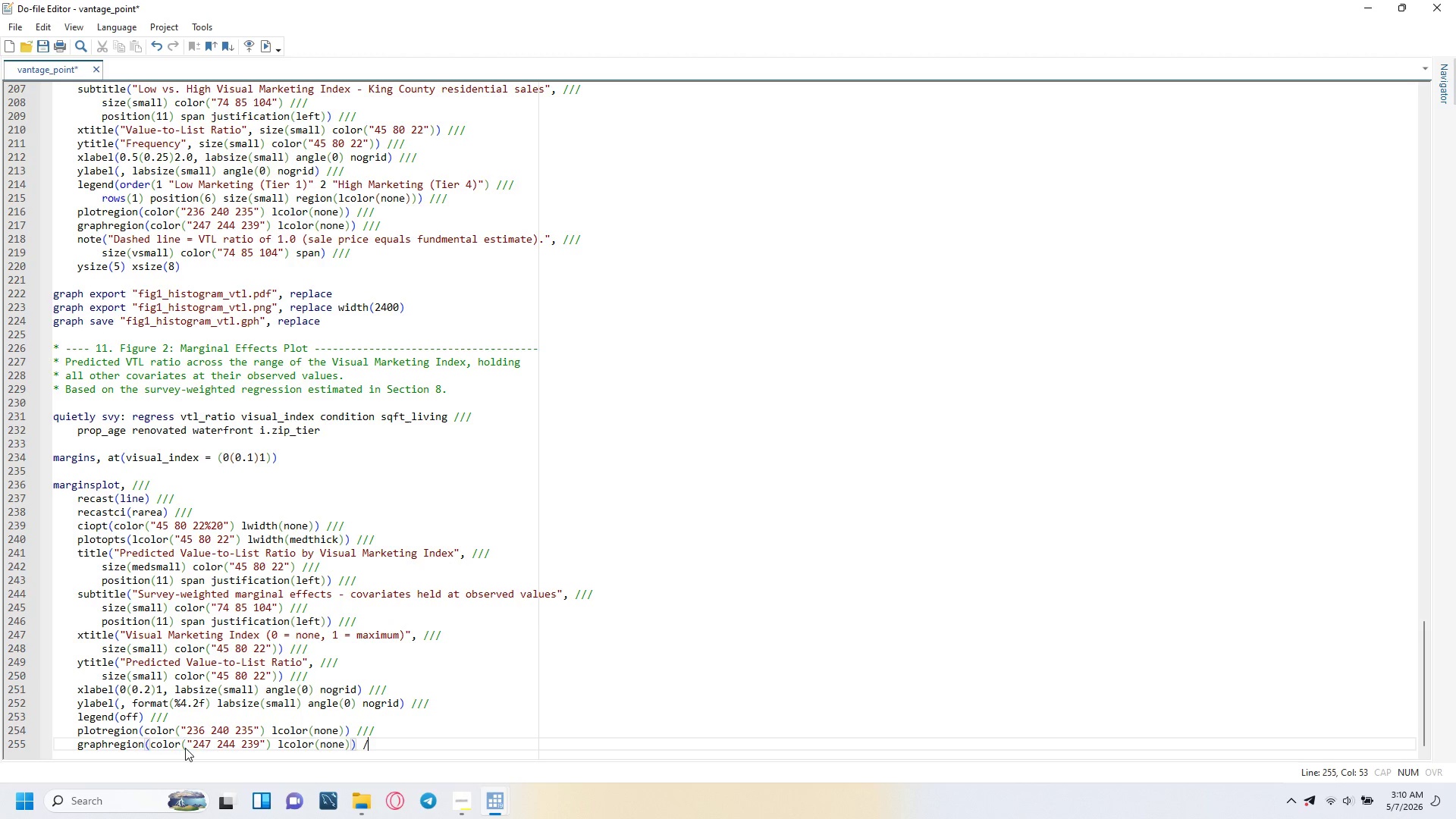 
key(Slash)
 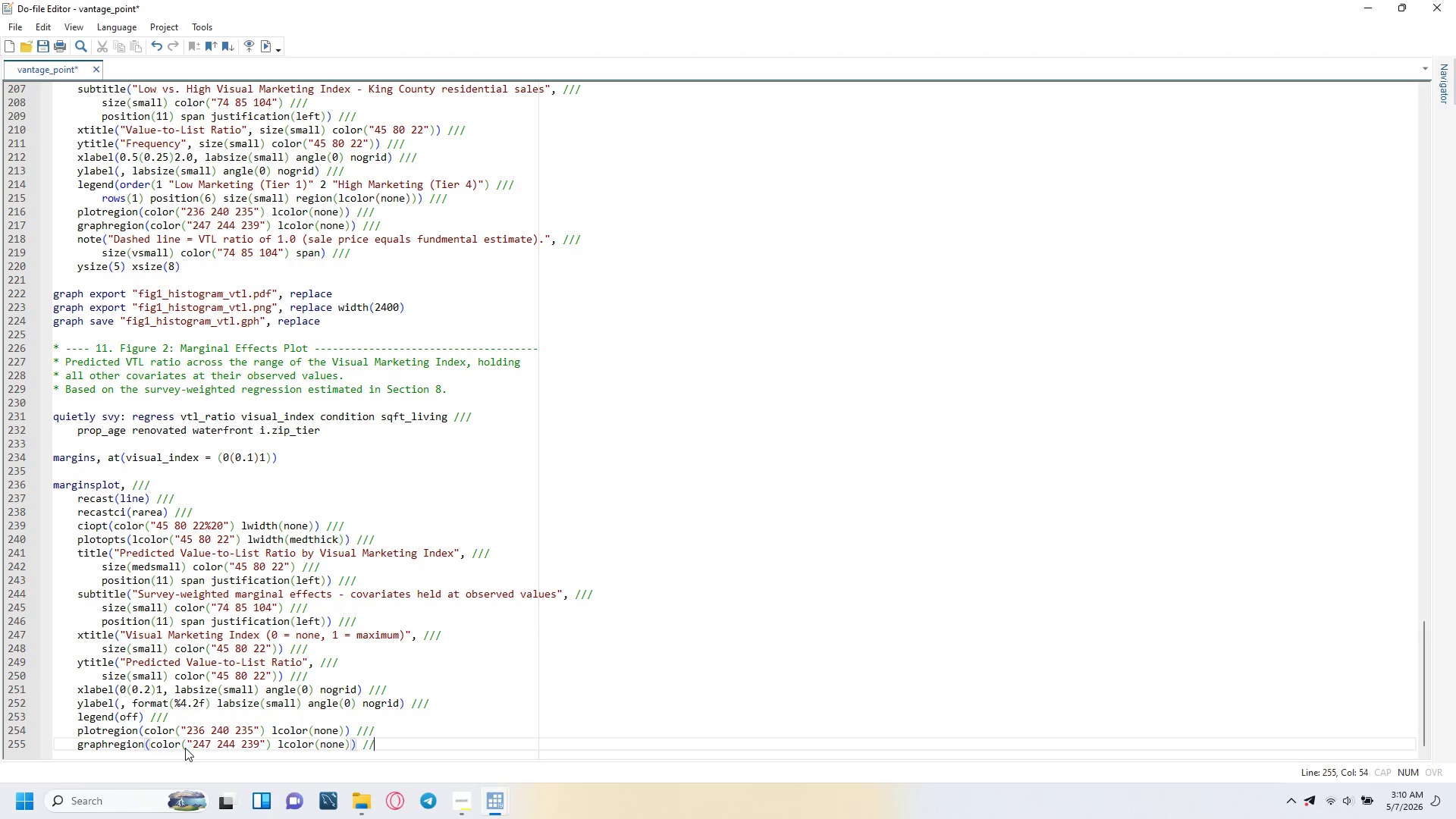 
key(Slash)
 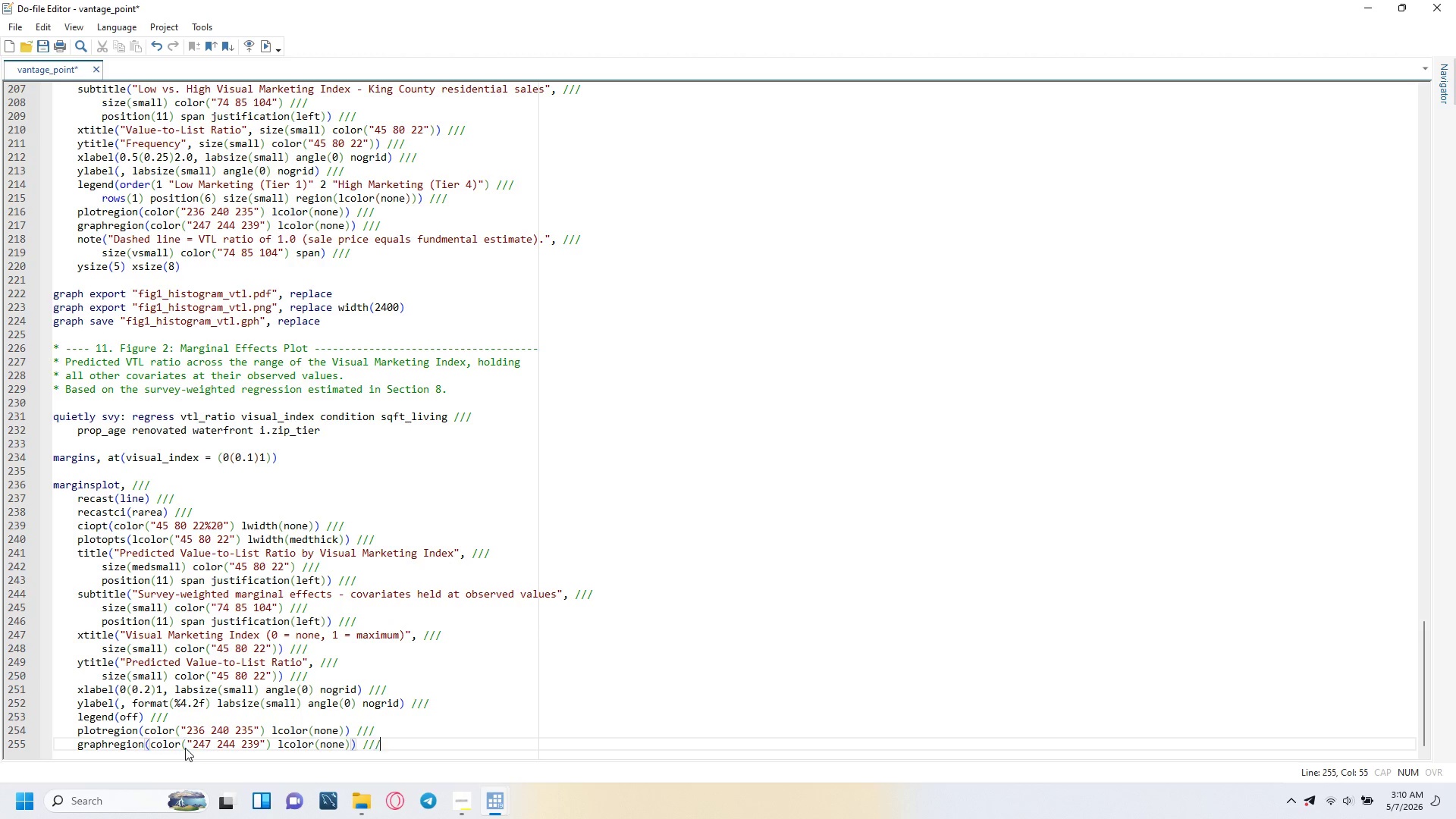 
key(Slash)
 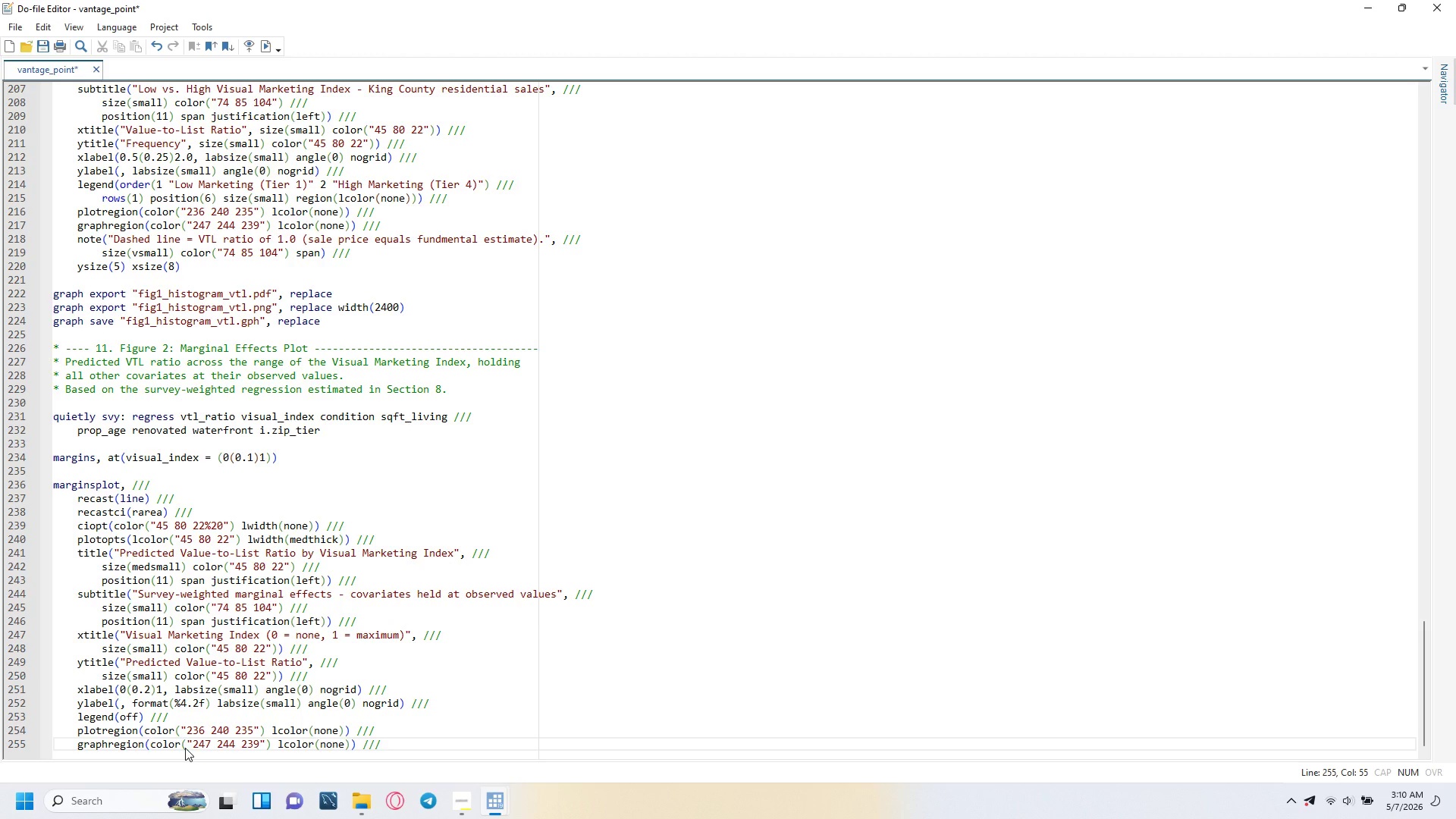 
key(Enter)
 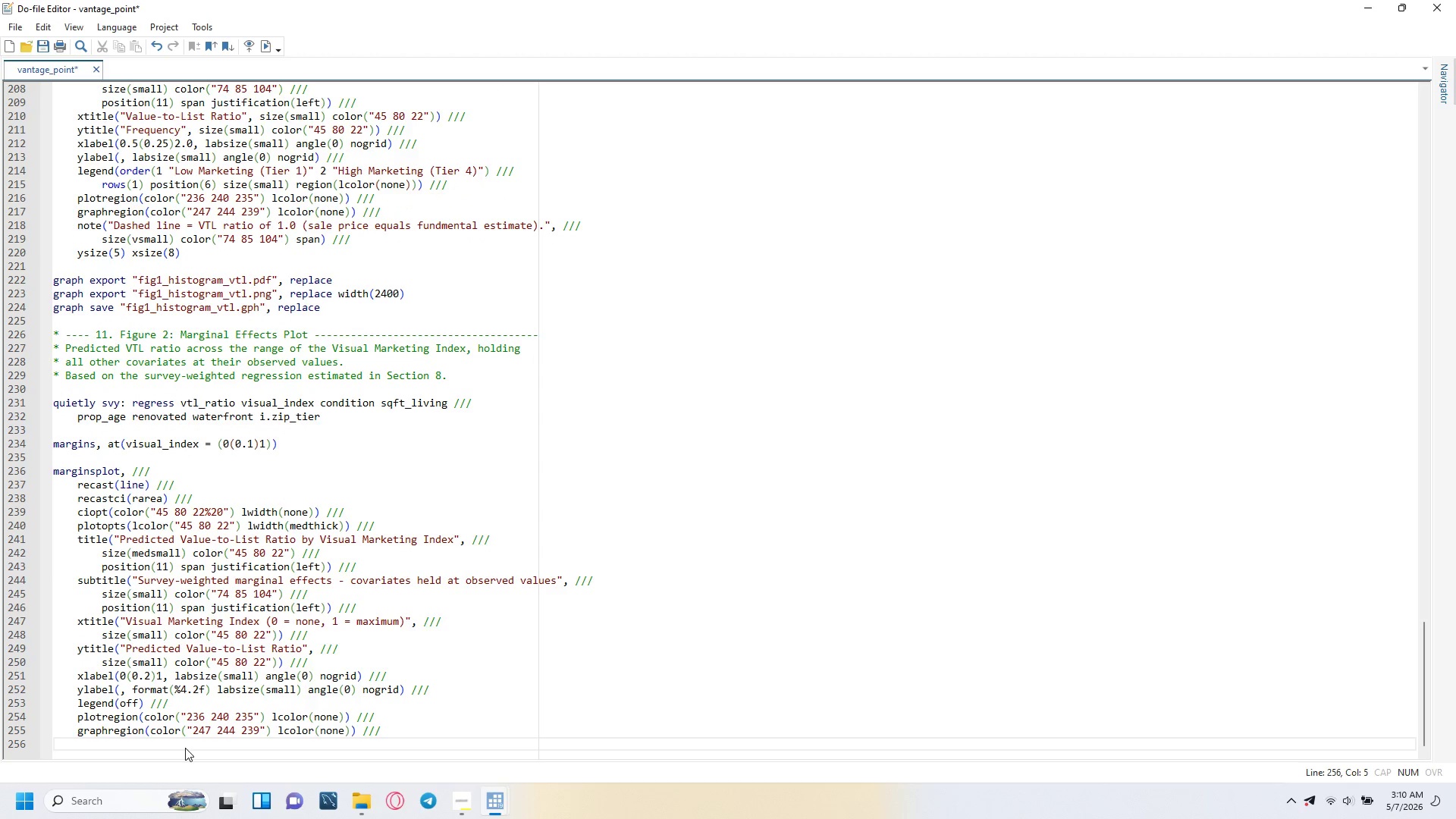 
type(note("Shaded band = 95% confidence interval.)
 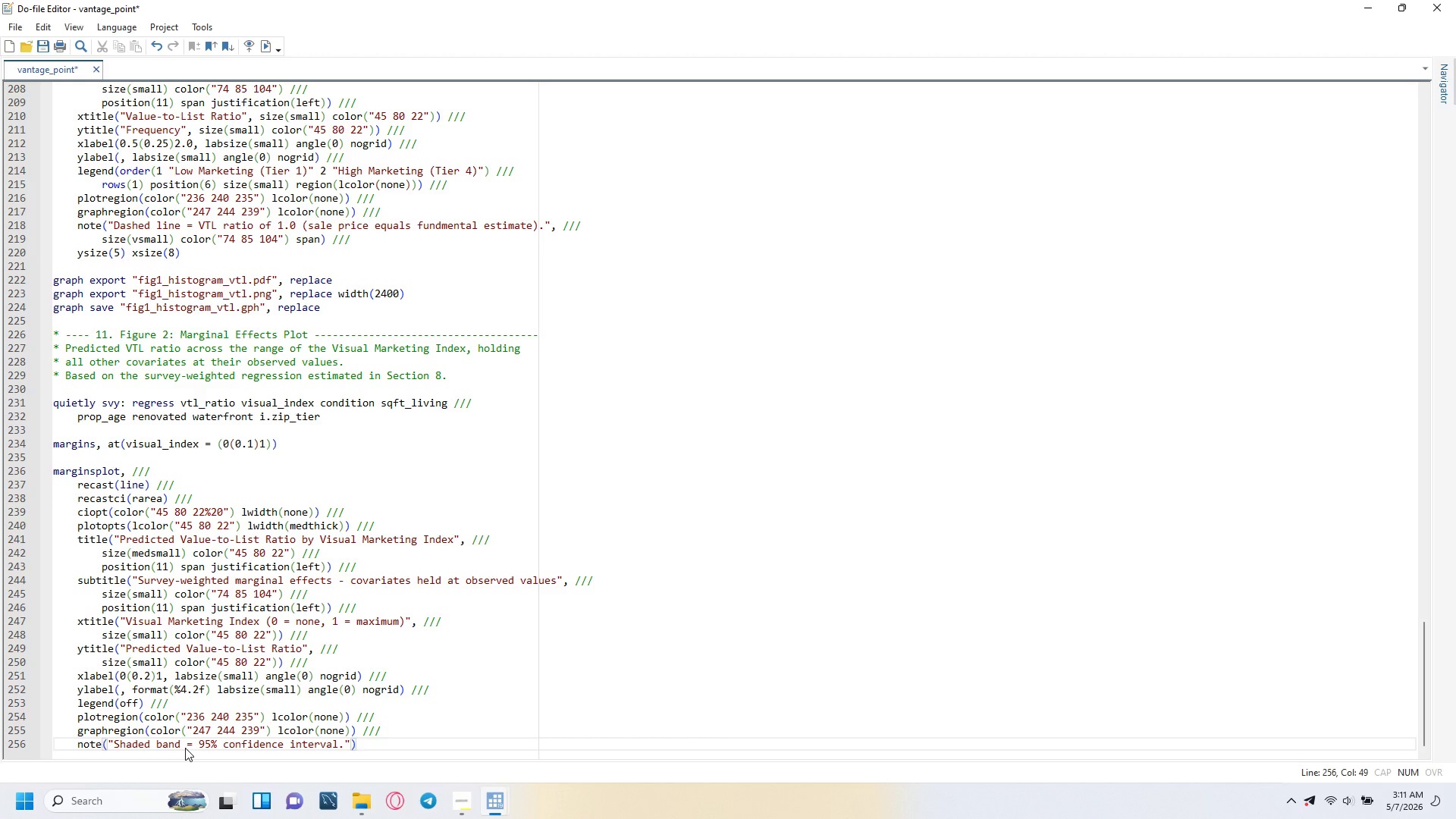 
key(ArrowRight)
 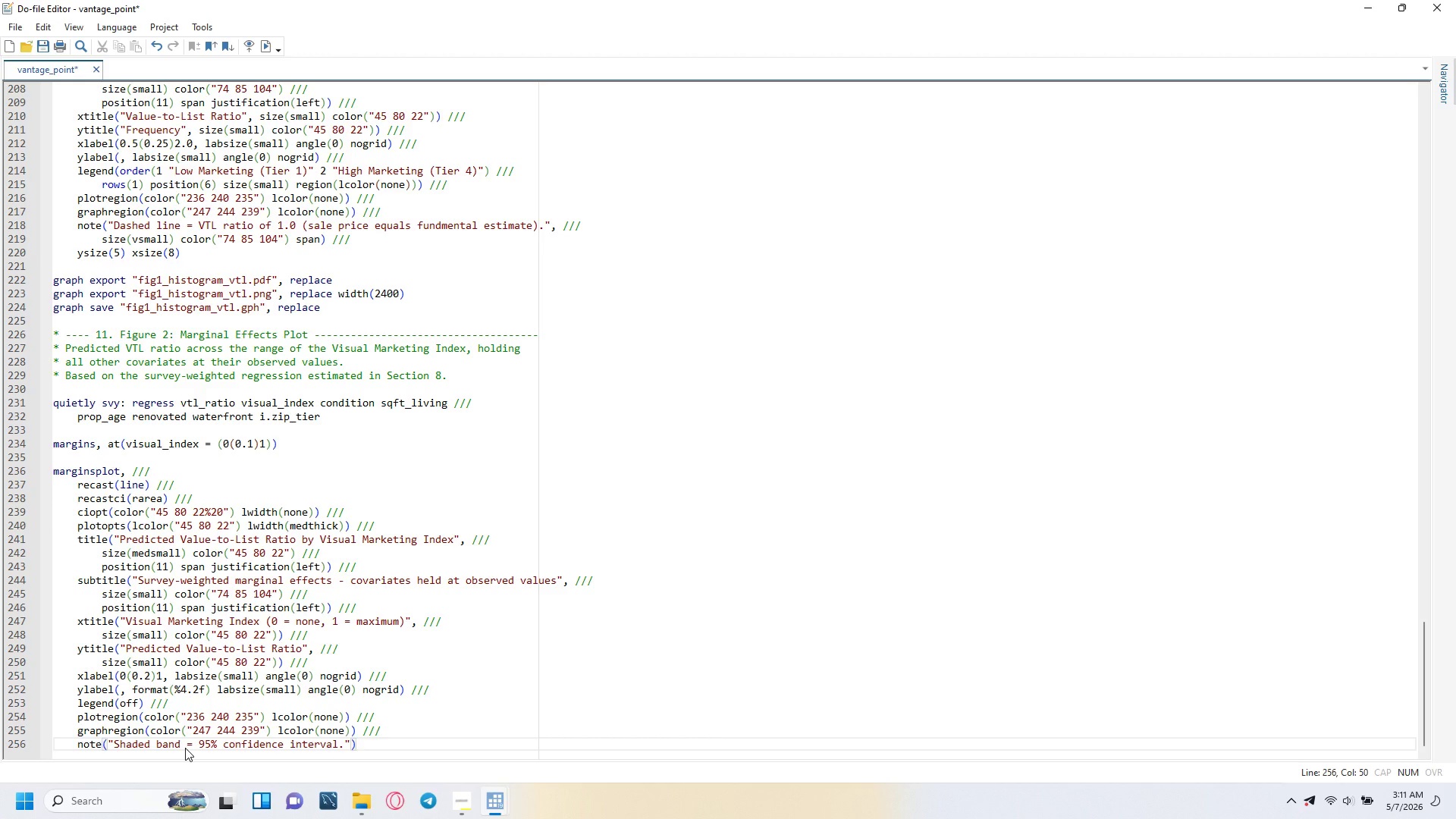 
key(Comma)
 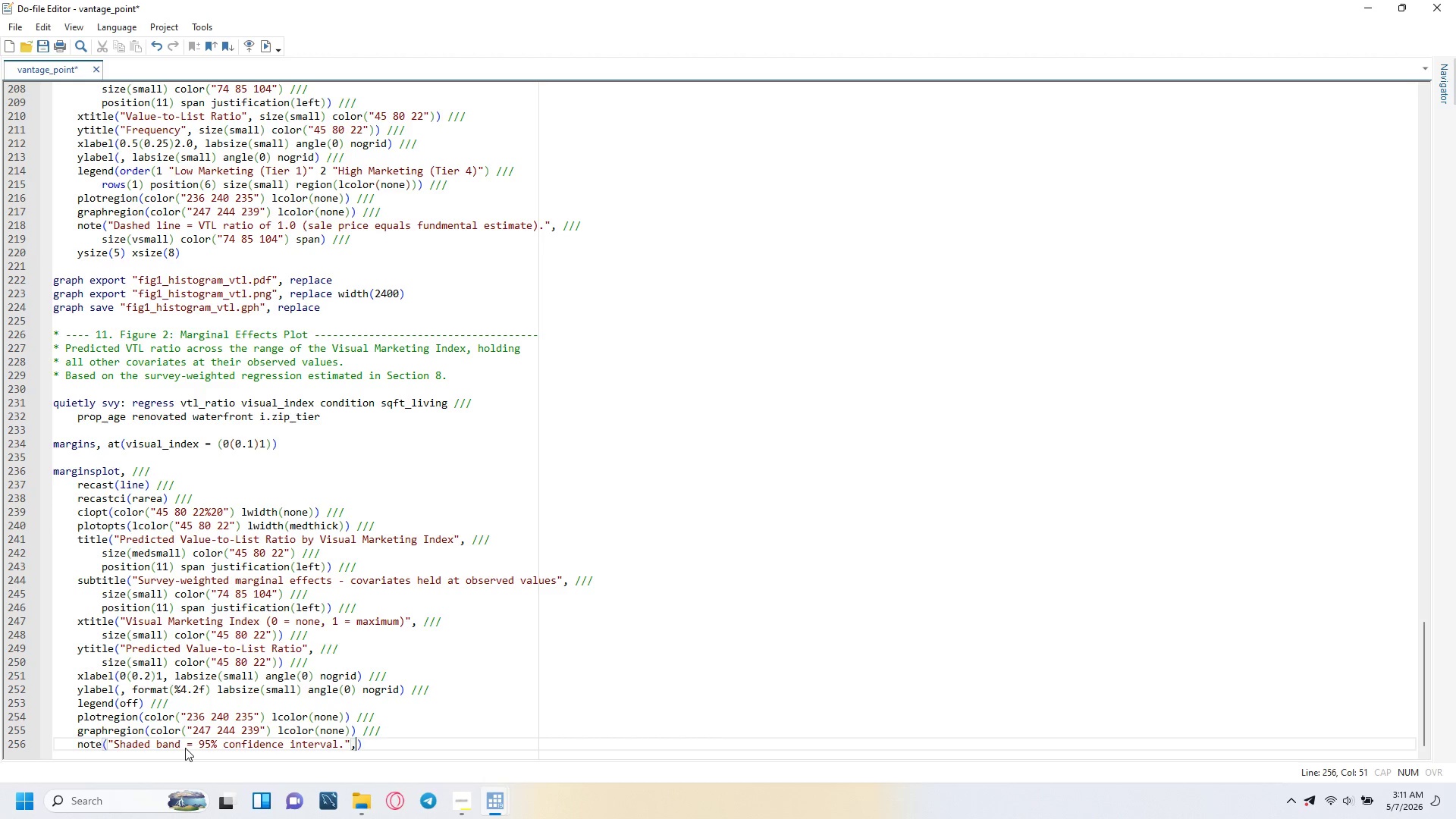 
key(Space)
 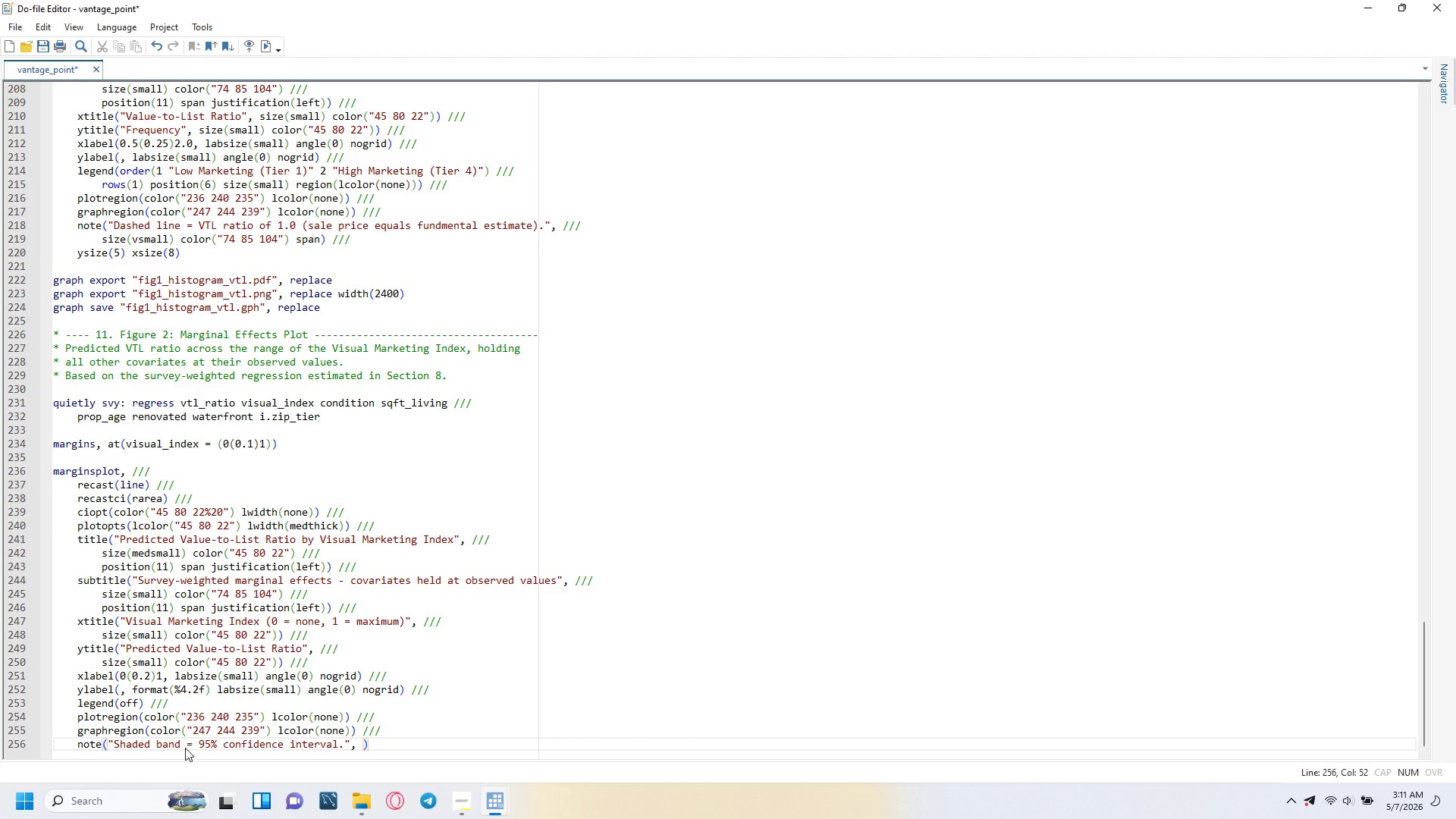 
key(Slash)
 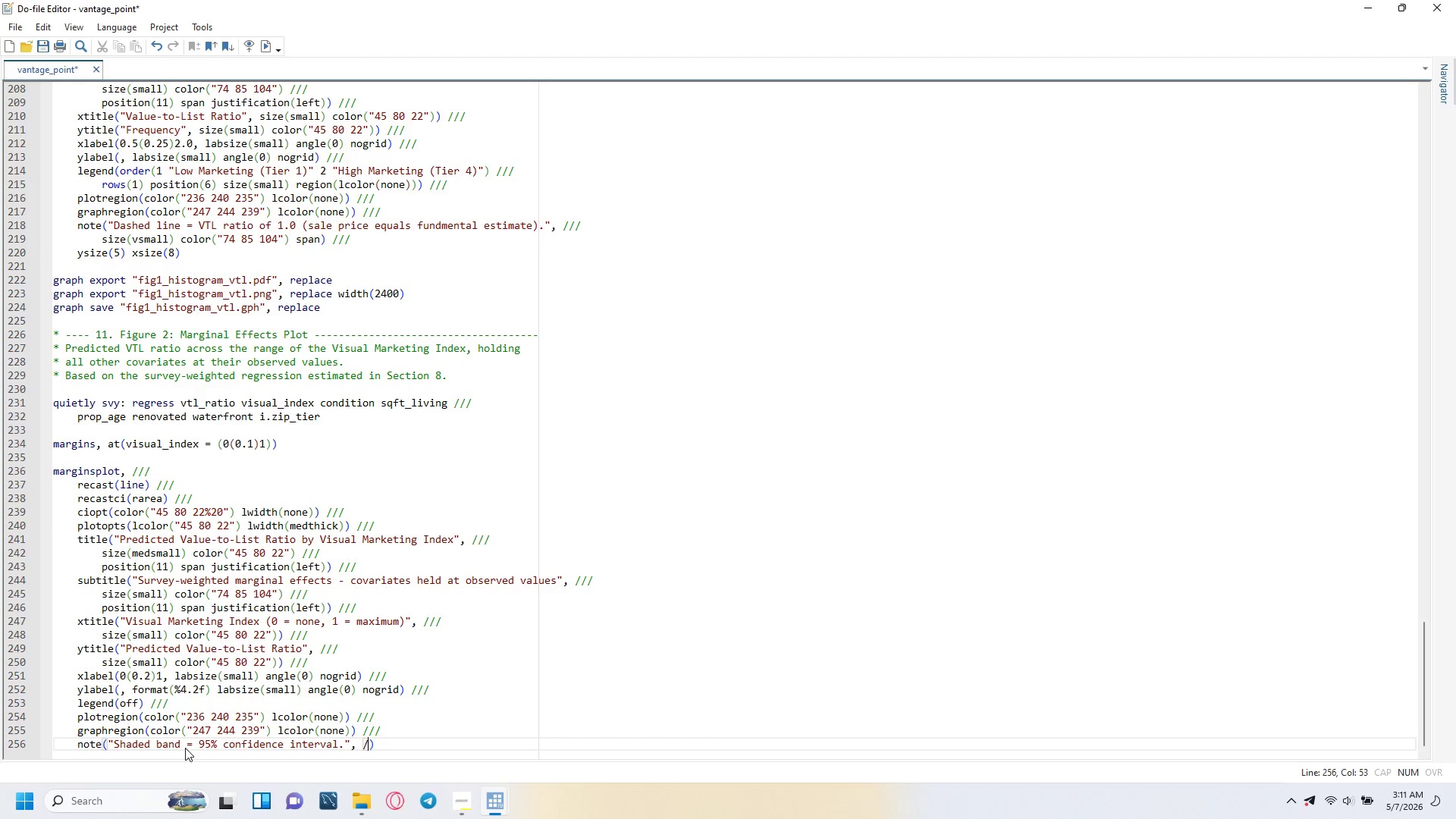 
key(Slash)
 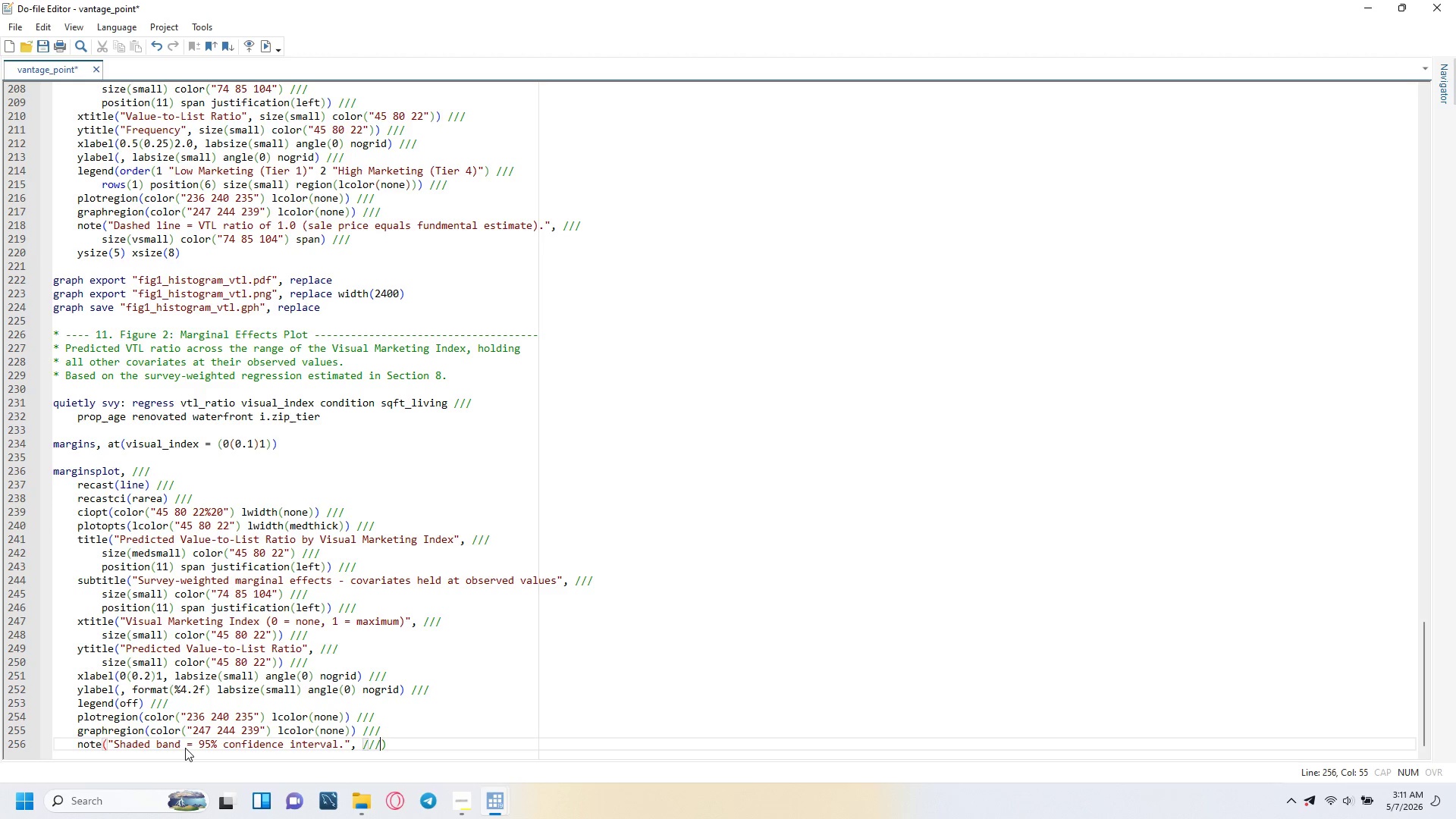 
key(Slash)
 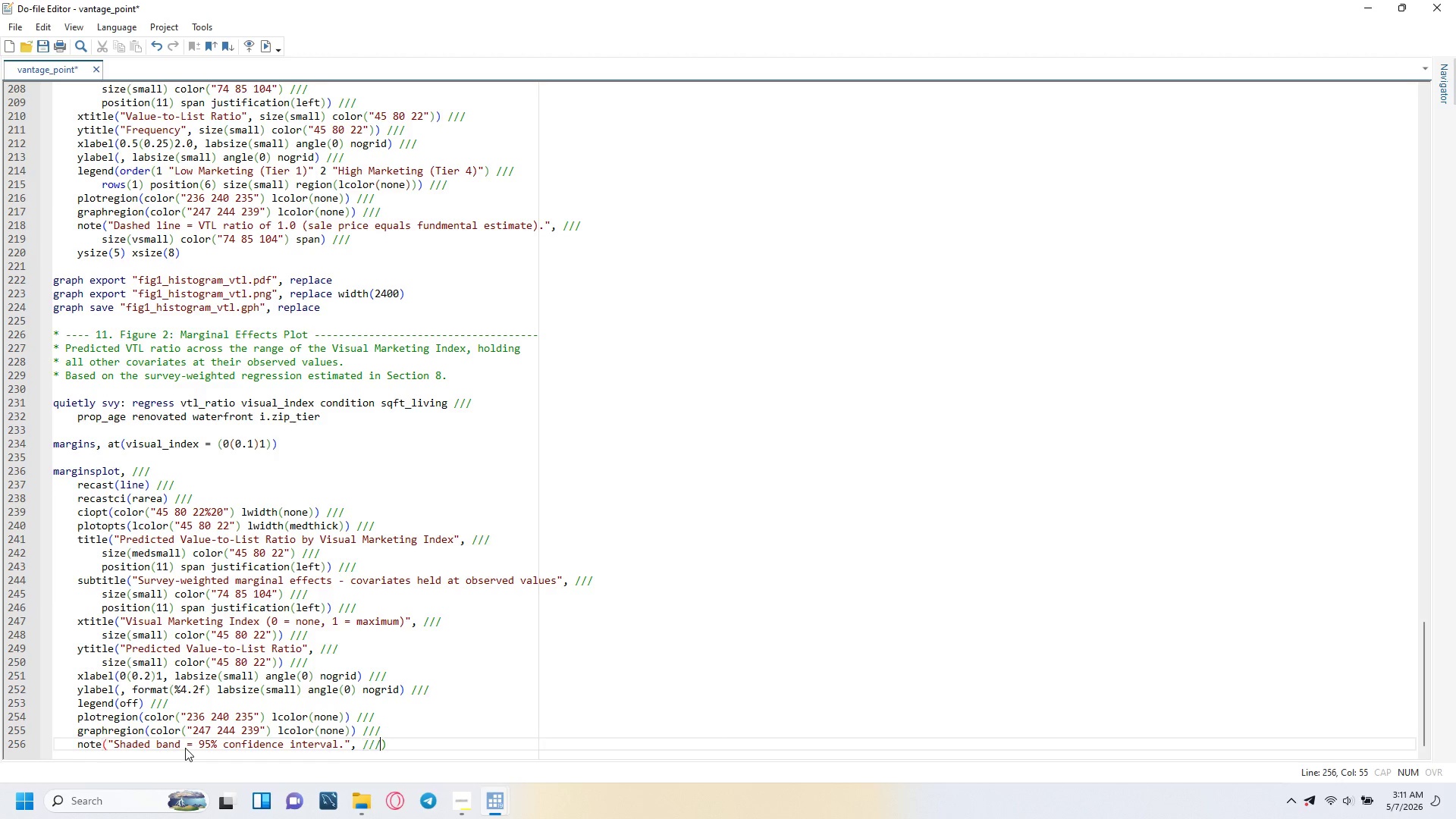 
key(Enter)
 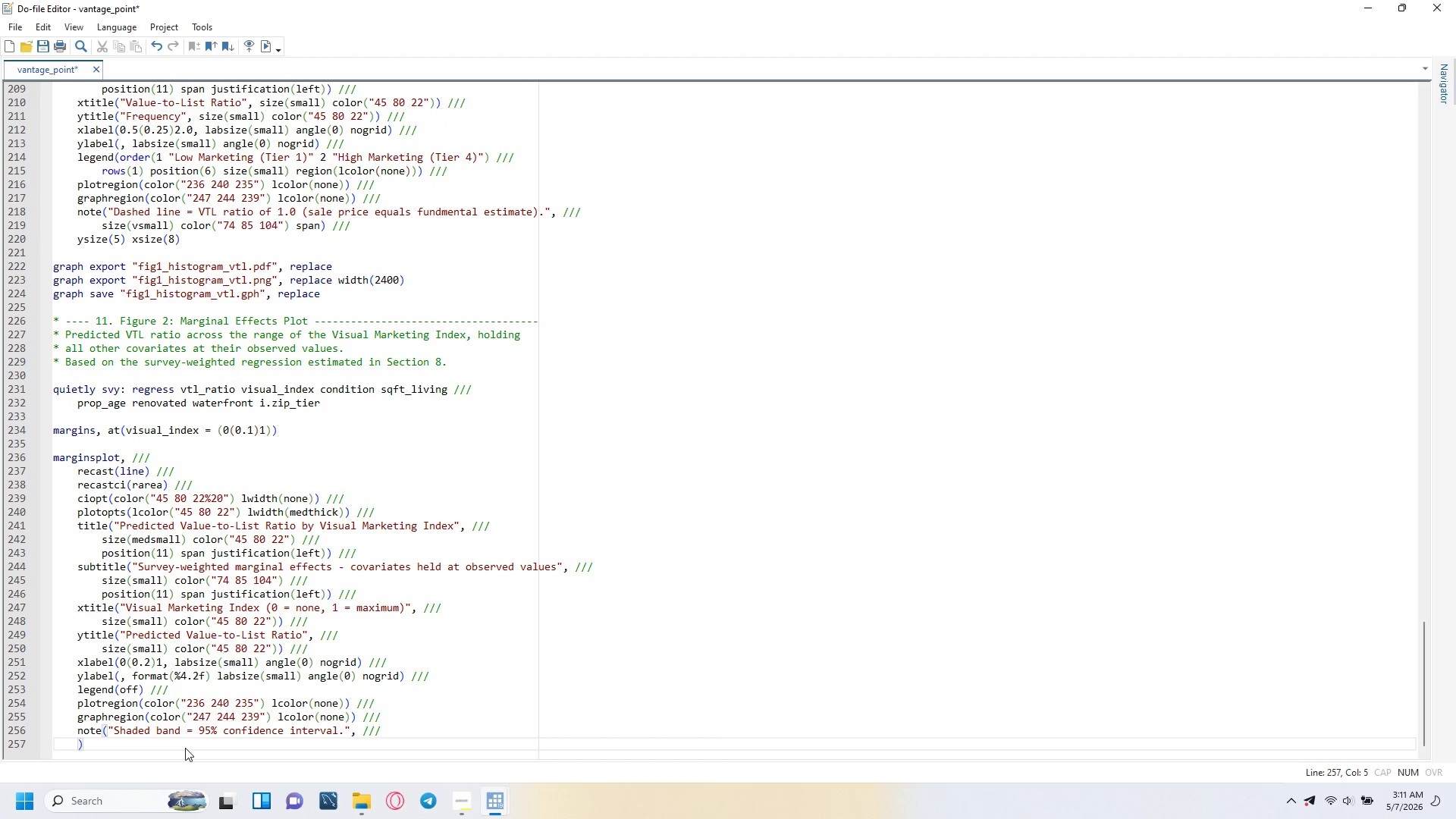 
key(Tab)
type(size(vsmall)
 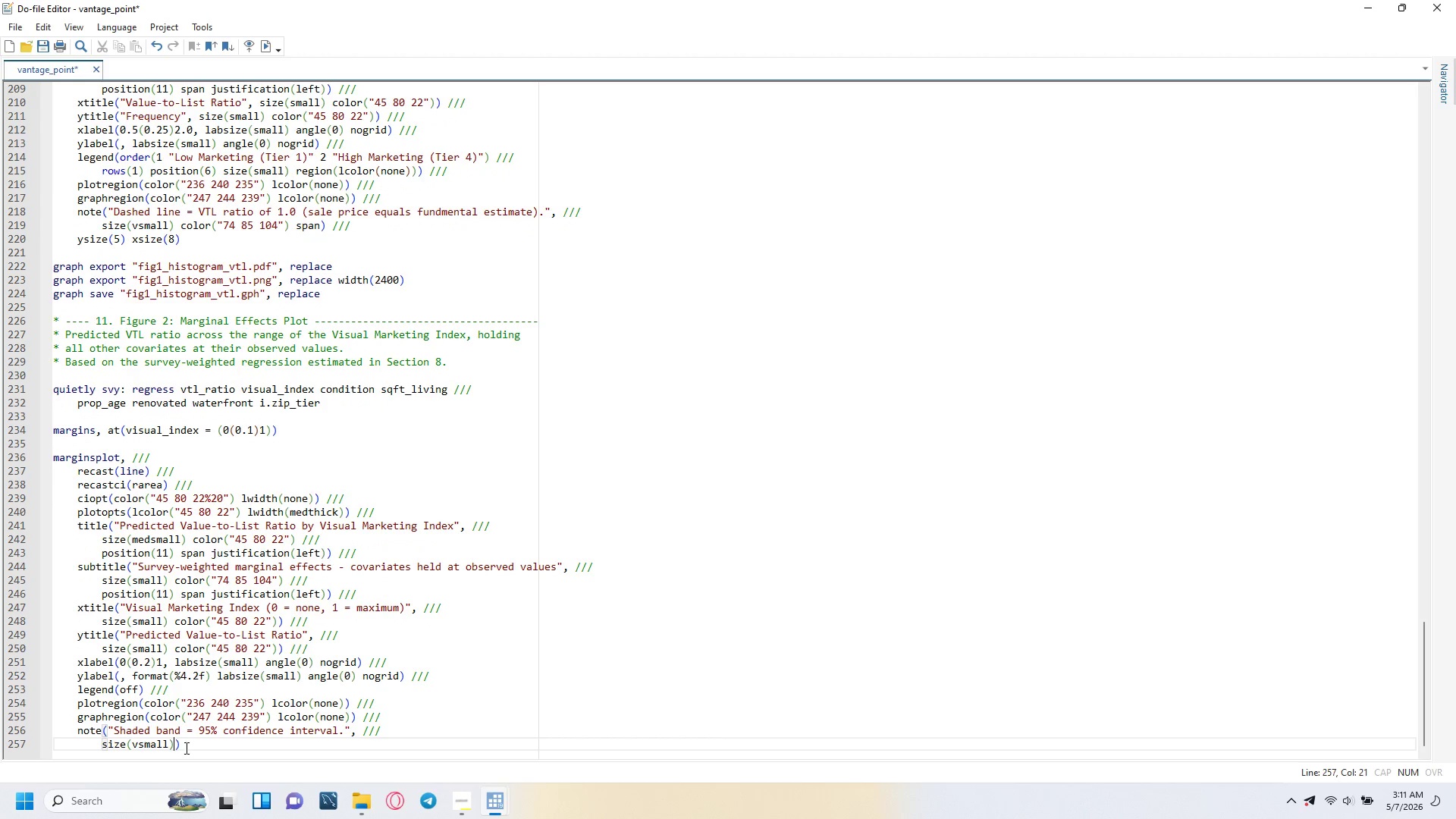 
 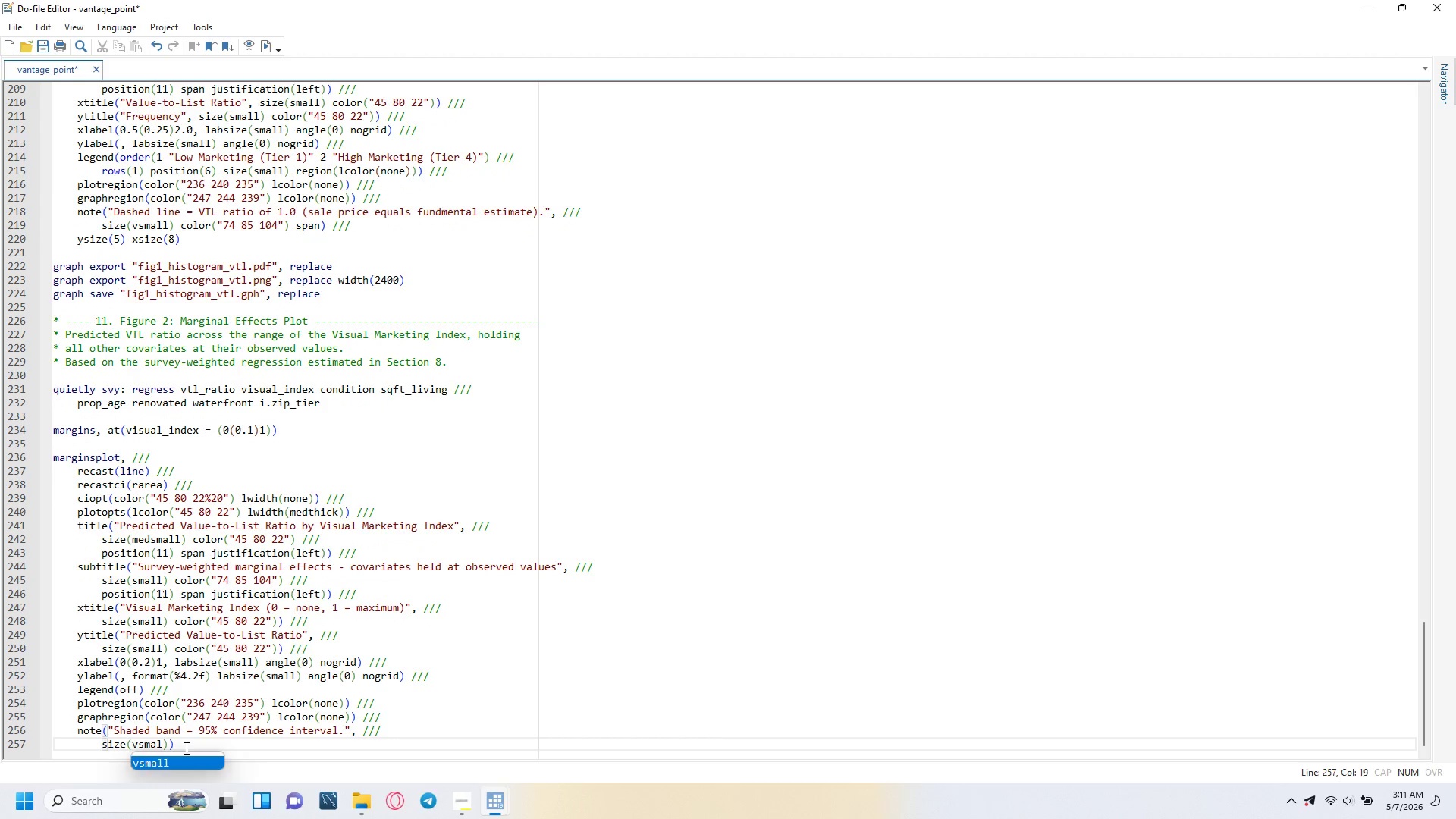 
key(ArrowRight)
 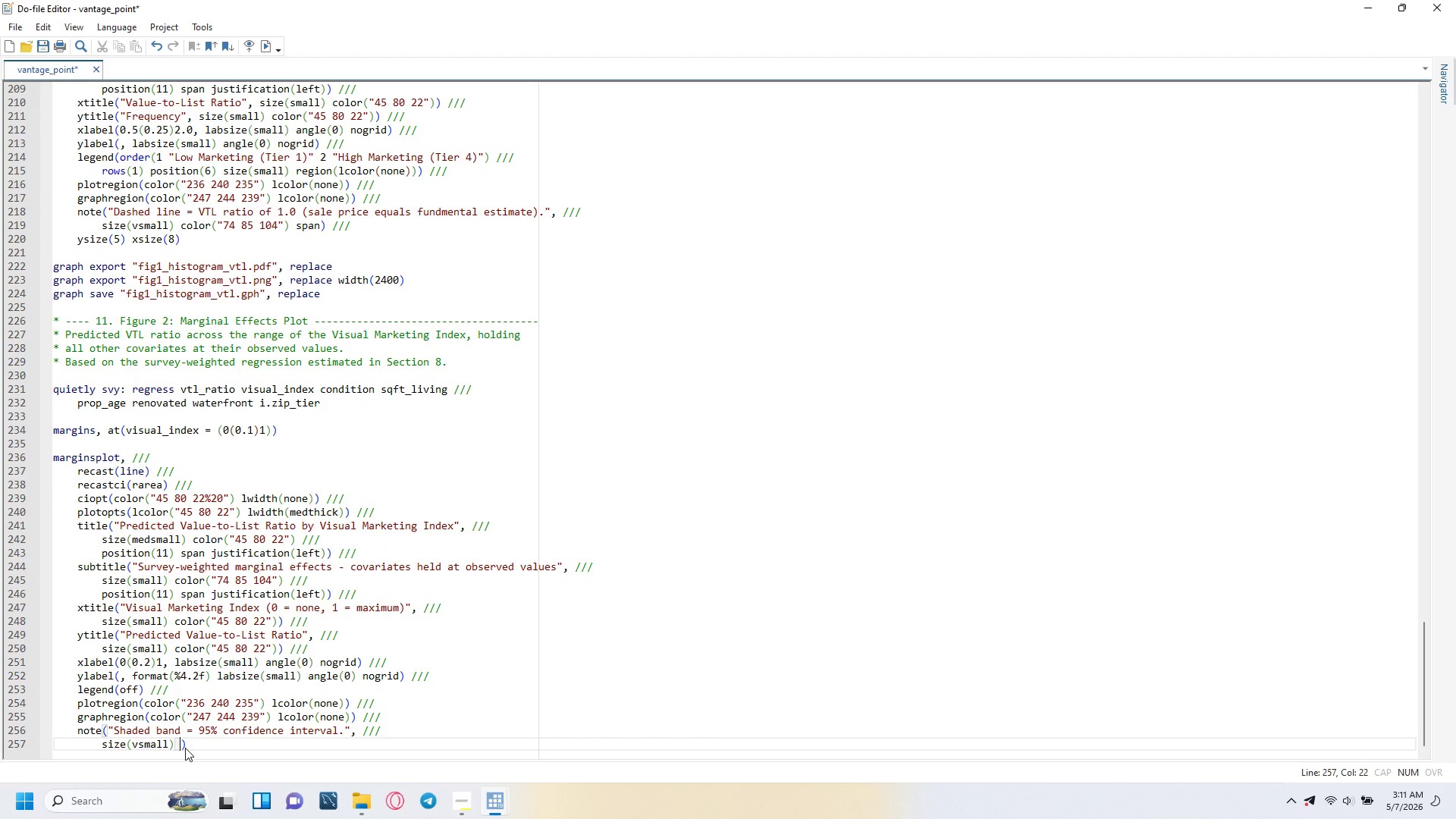 
type( color("74 85 104)
 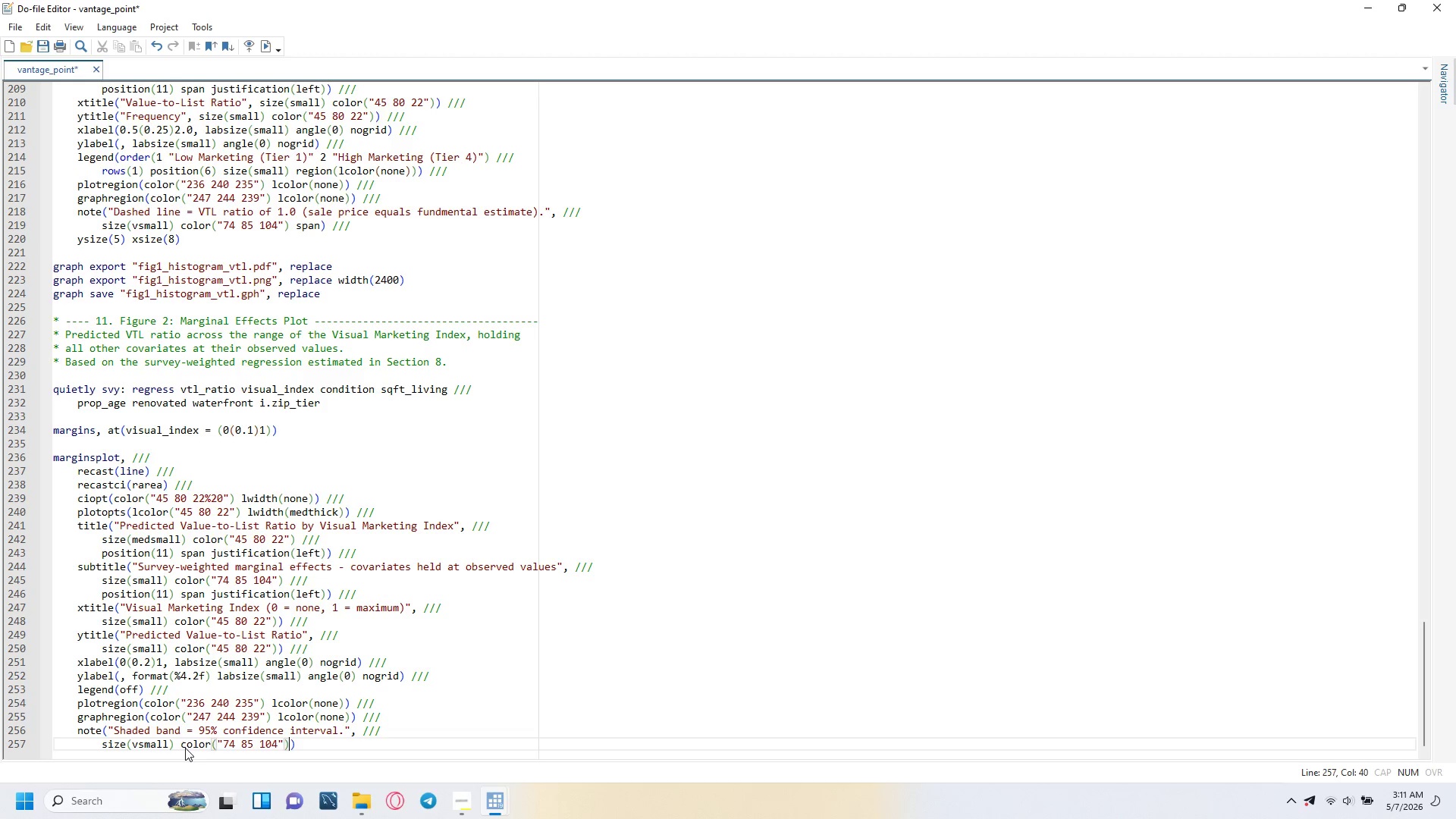 
 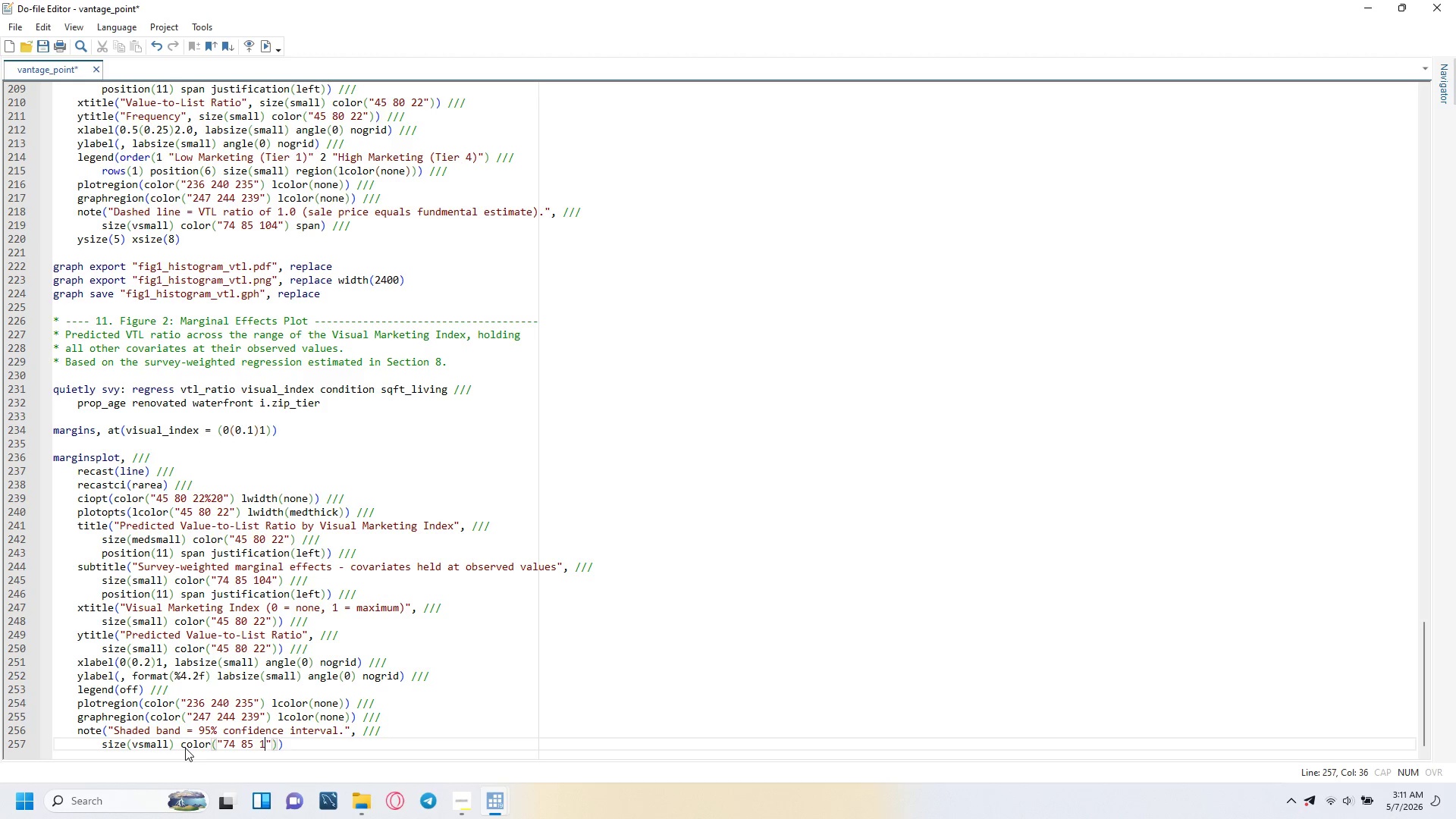 
key(ArrowRight)
 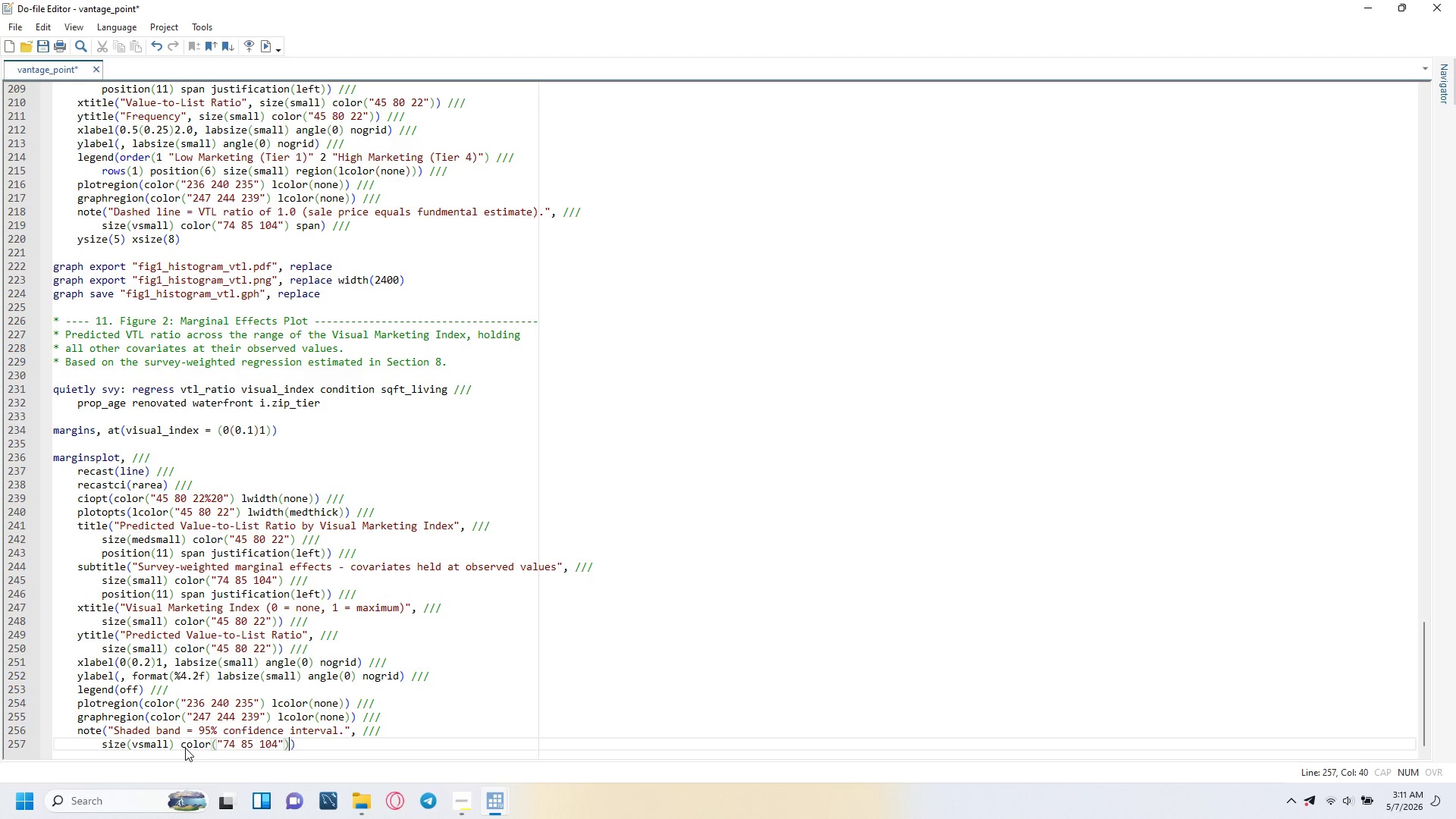 
key(ArrowRight)
 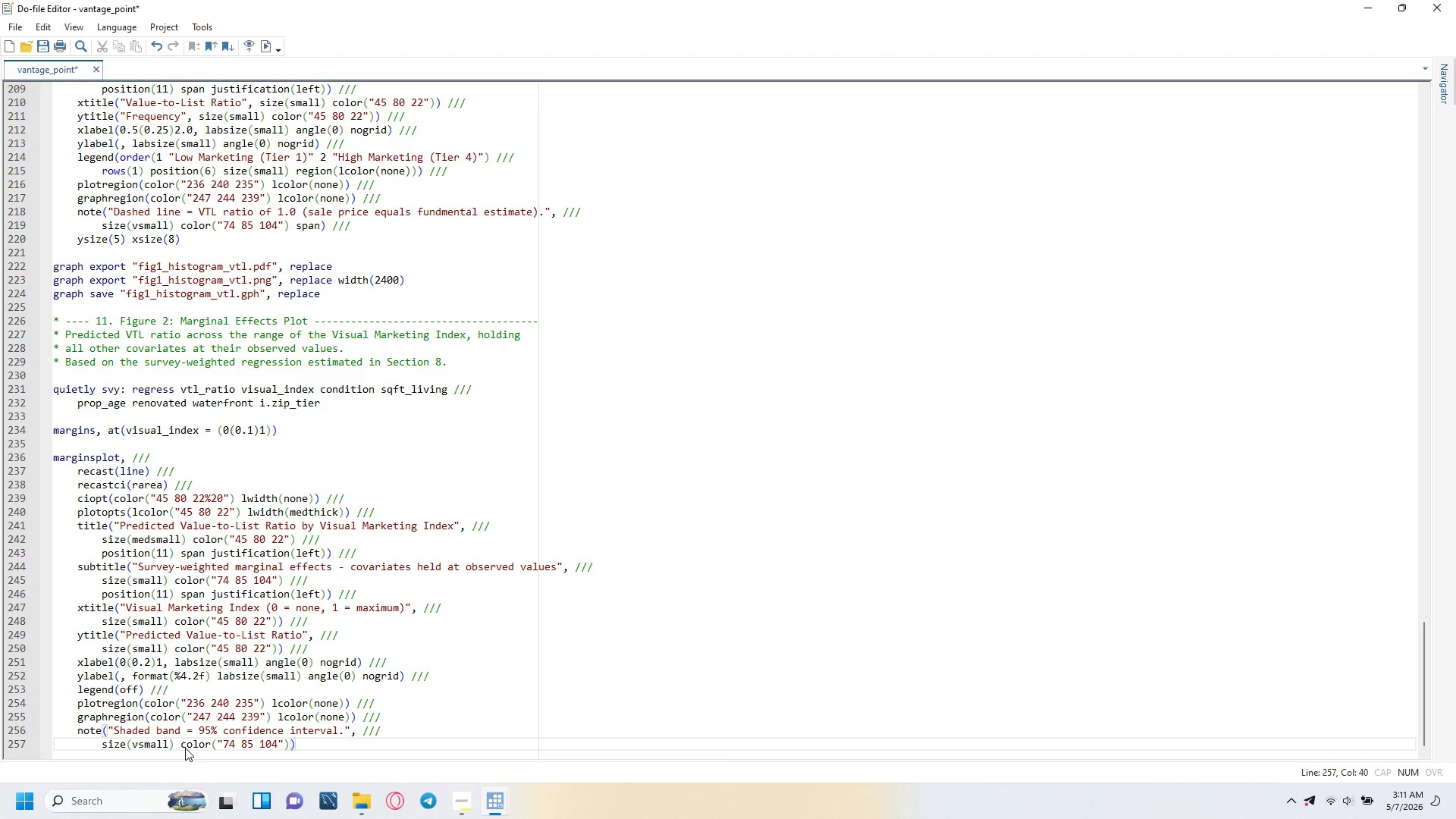 
type( span)
 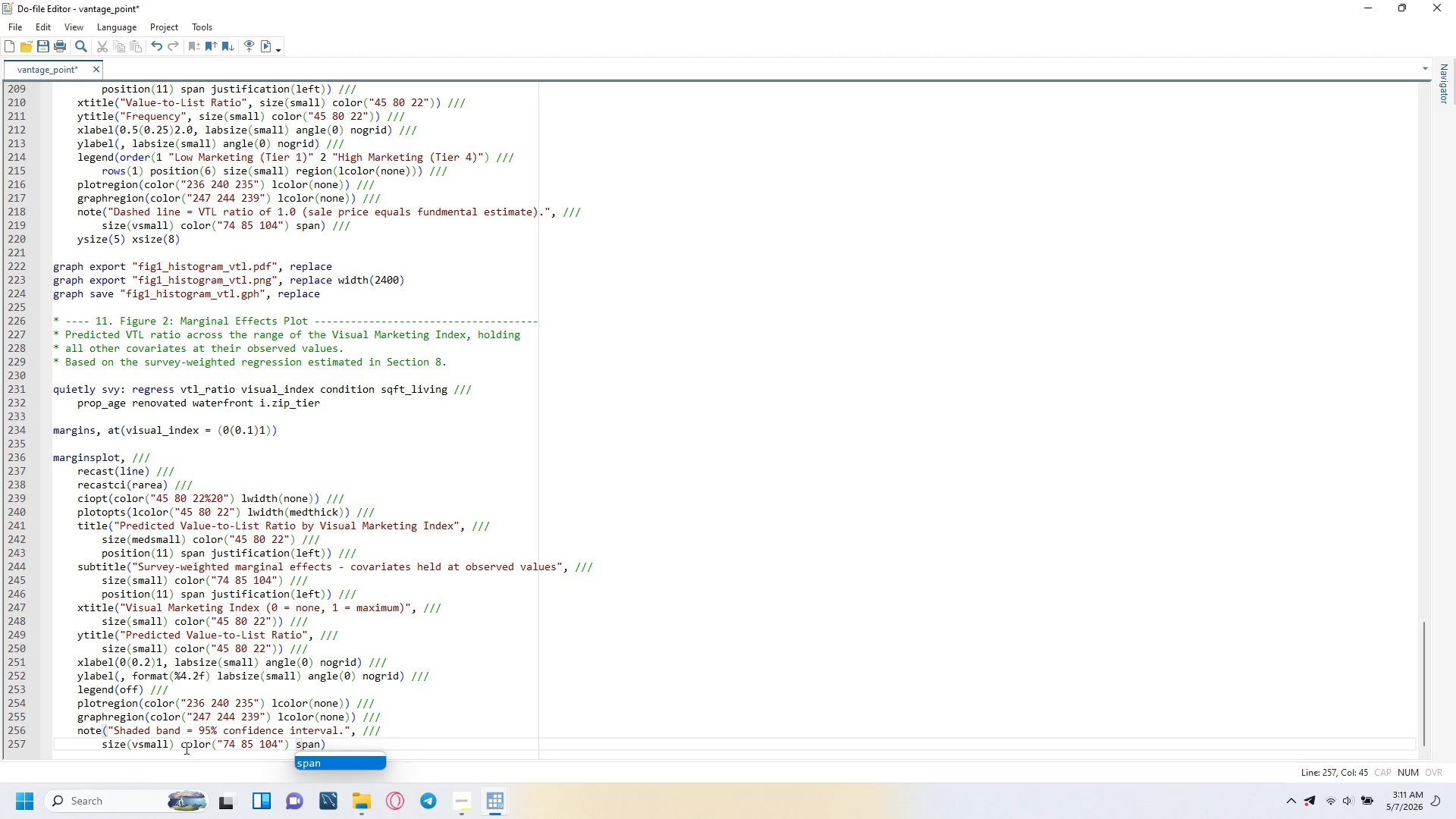 
key(ArrowRight)
 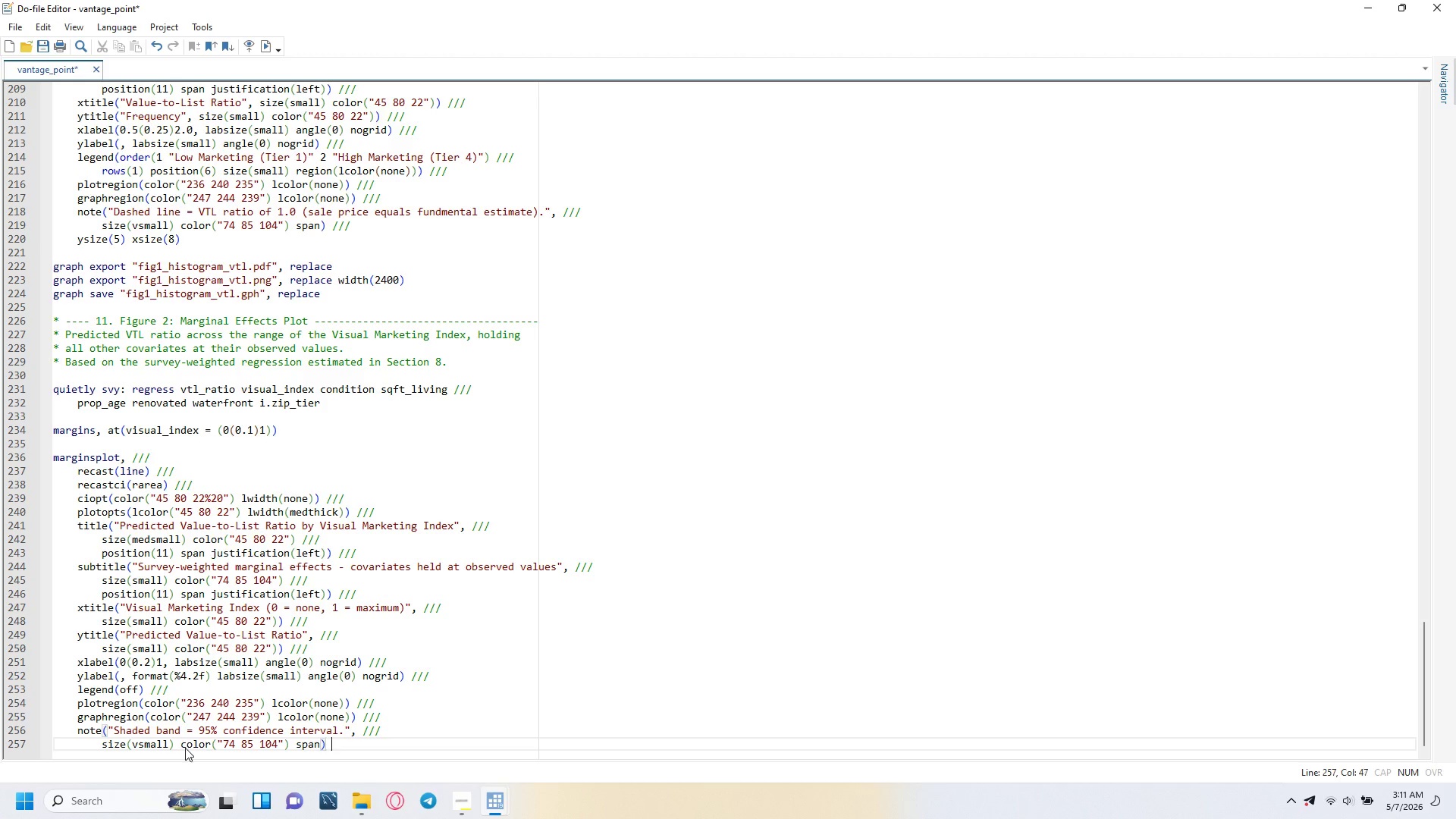 
key(Space)
 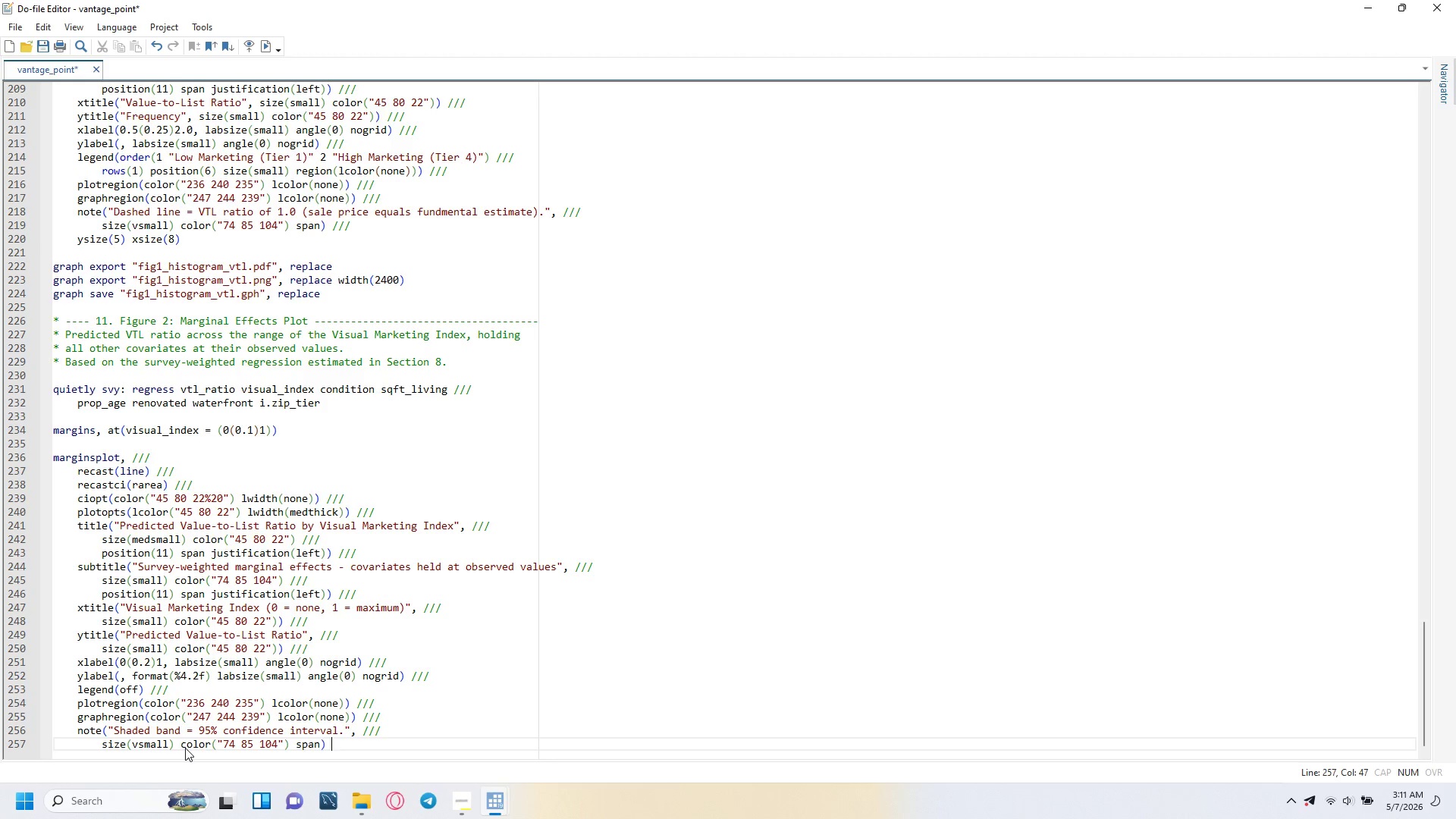 
key(Slash)
 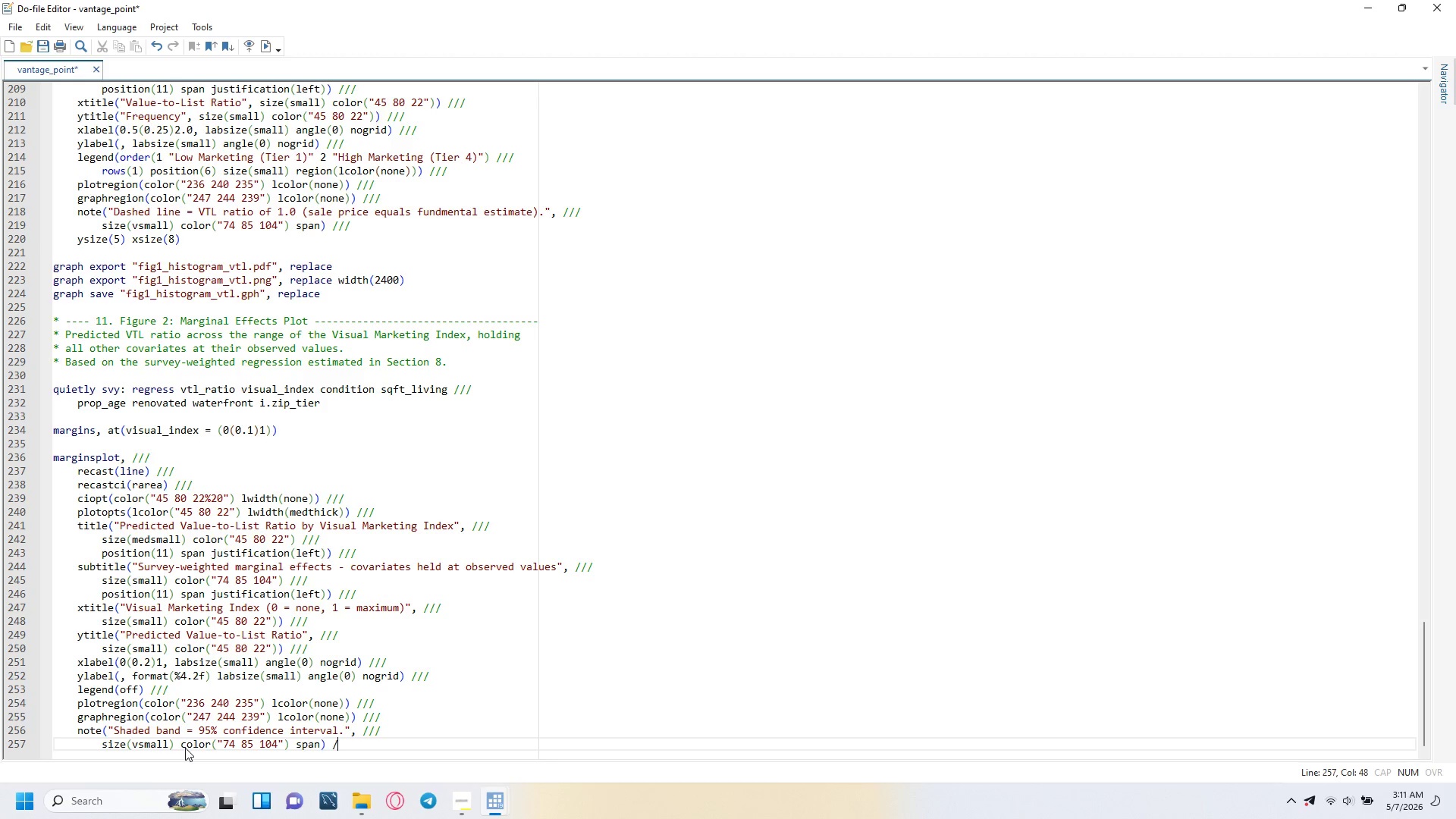 
key(Slash)
 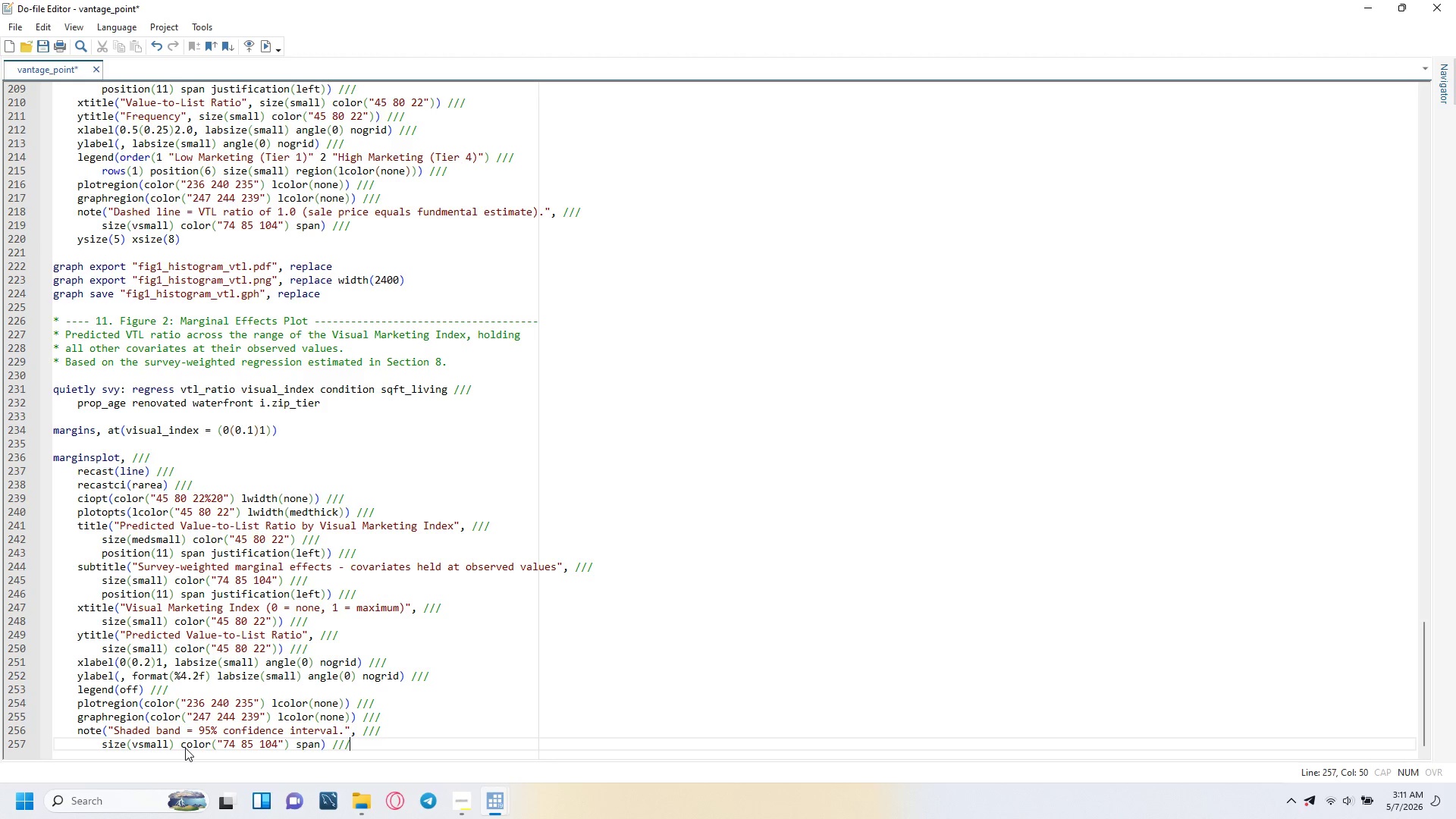 
key(Slash)
 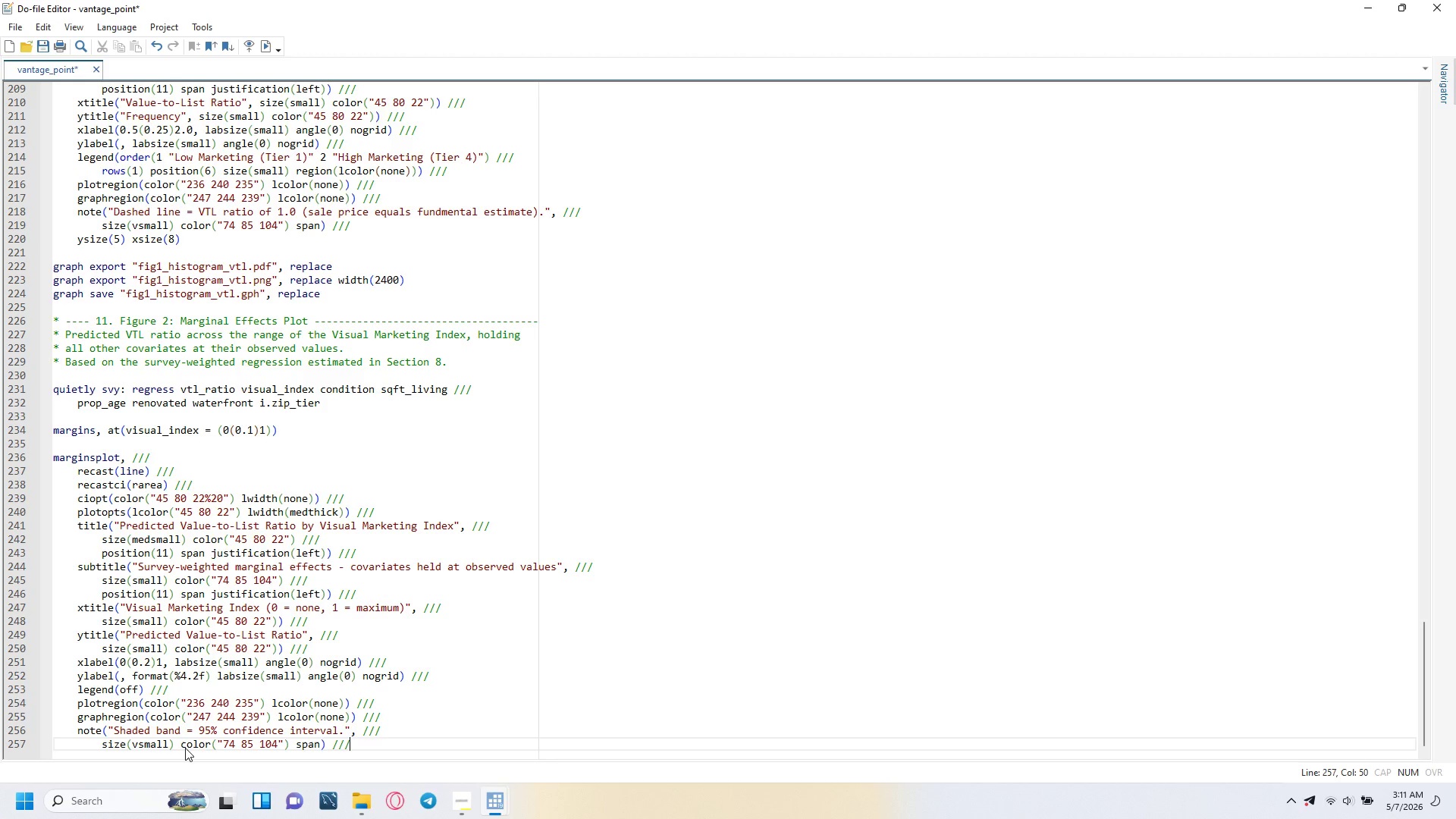 
key(Enter)
 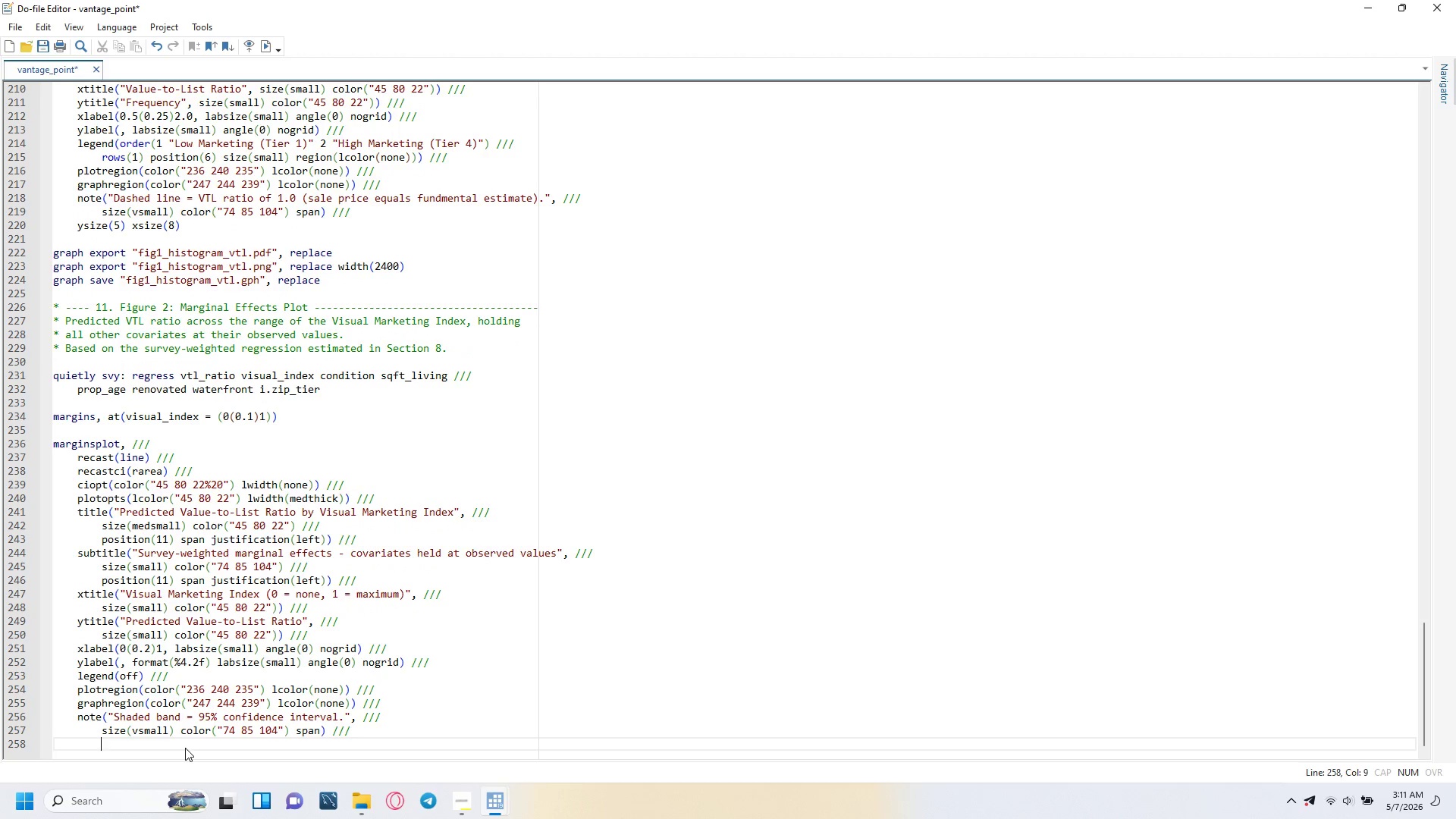 
key(Backspace)
type(ysize(5)
 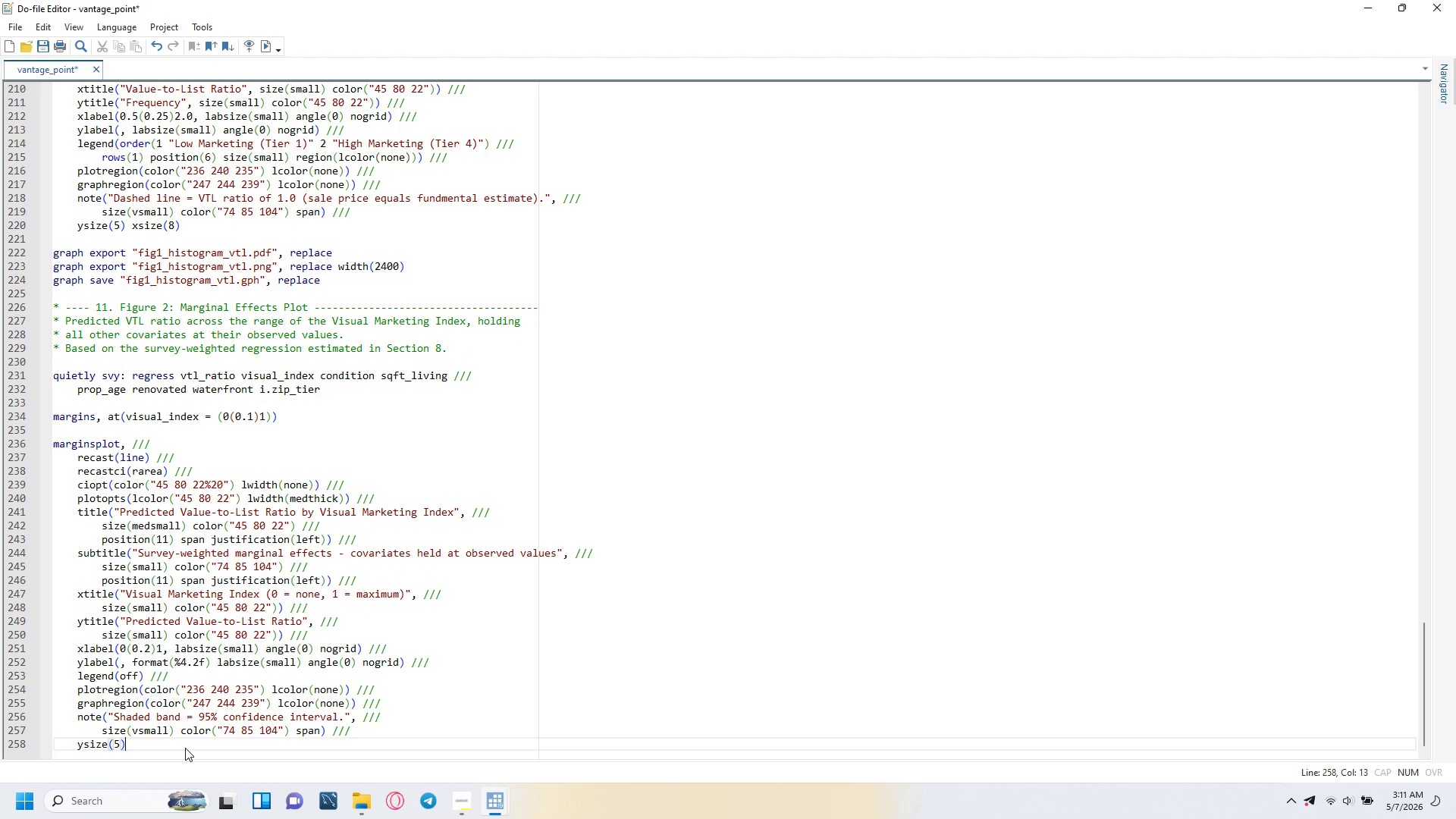 
 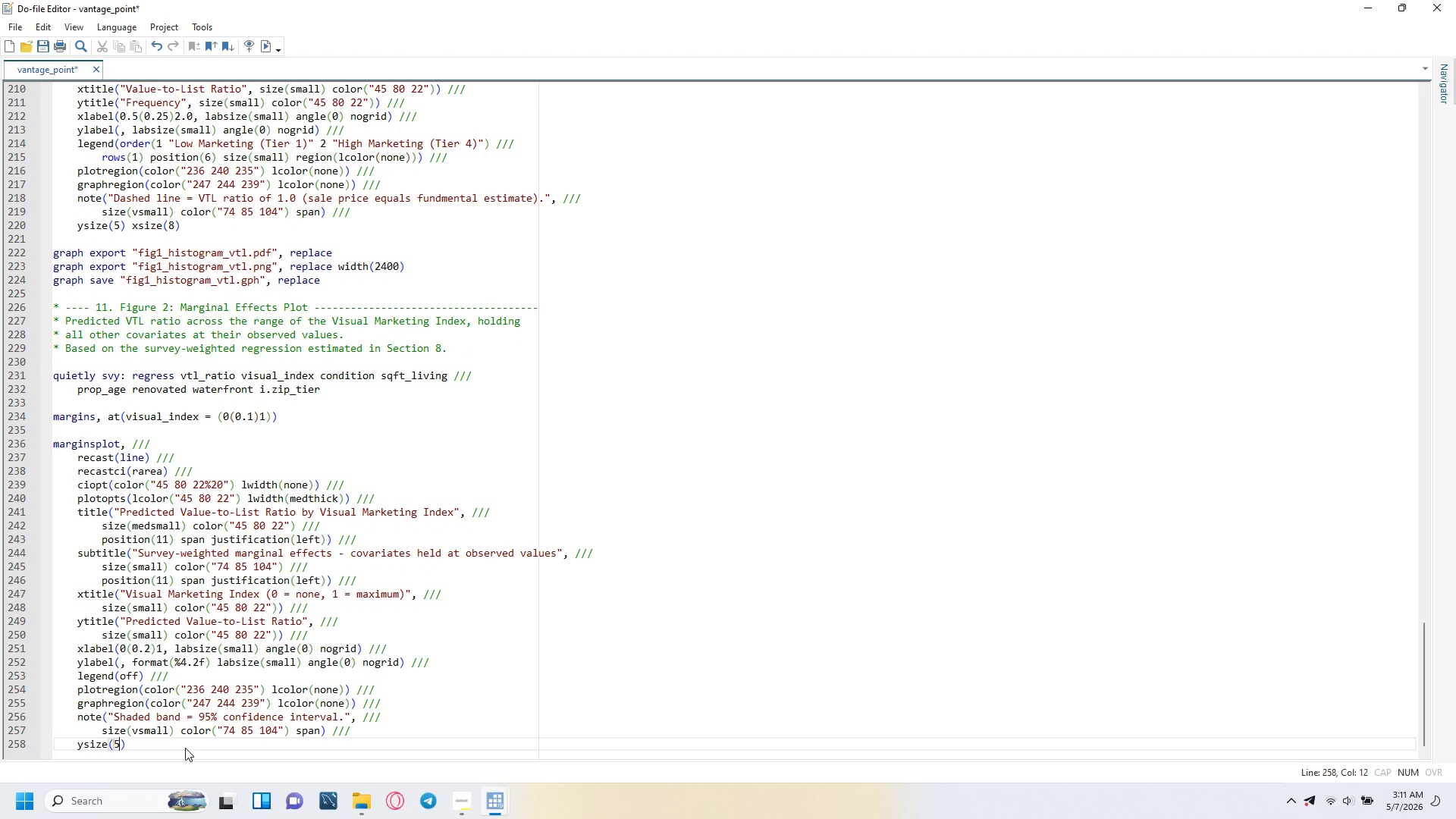 
key(ArrowRight)
 